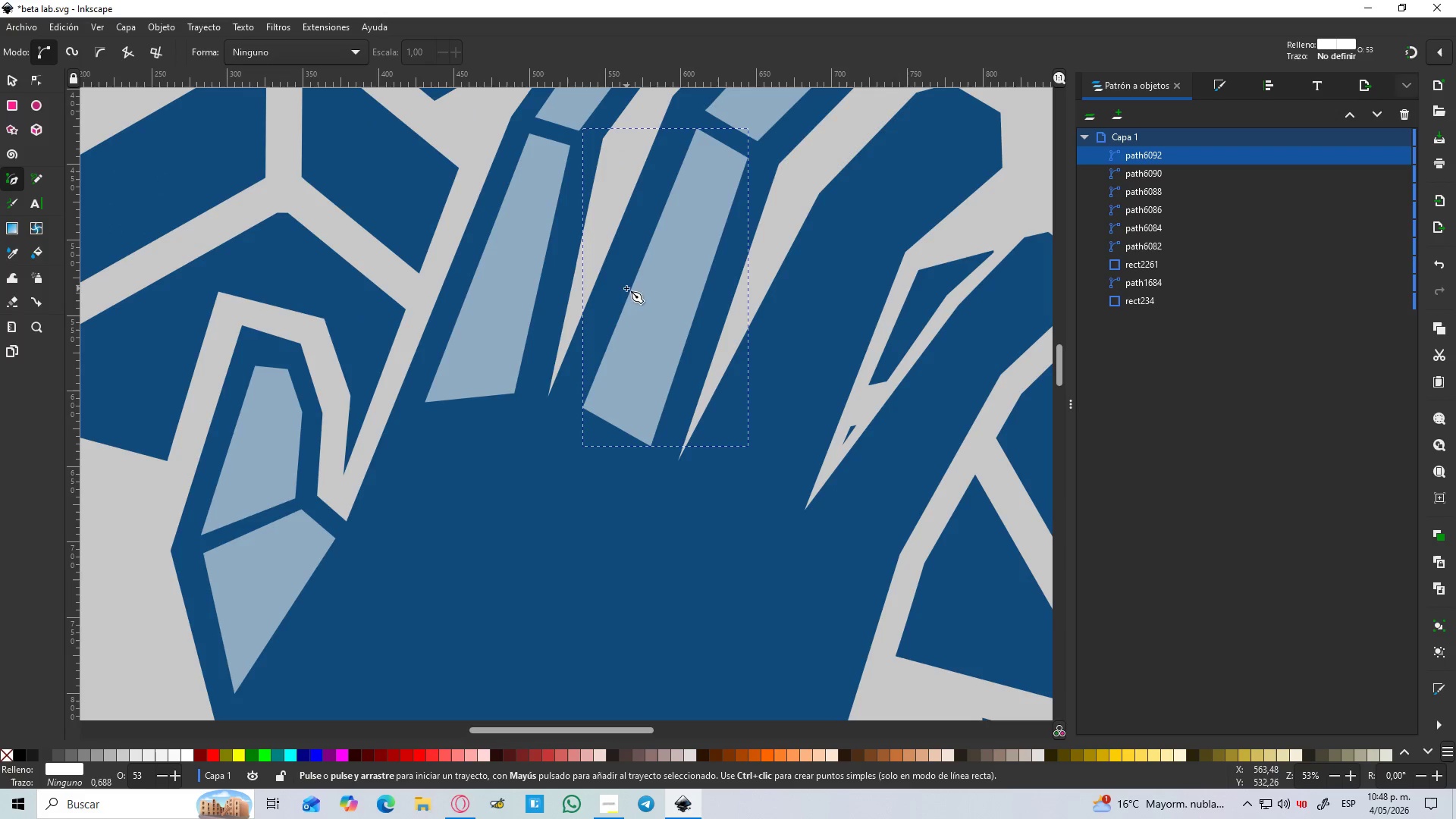 
key(Control+ControlLeft)
 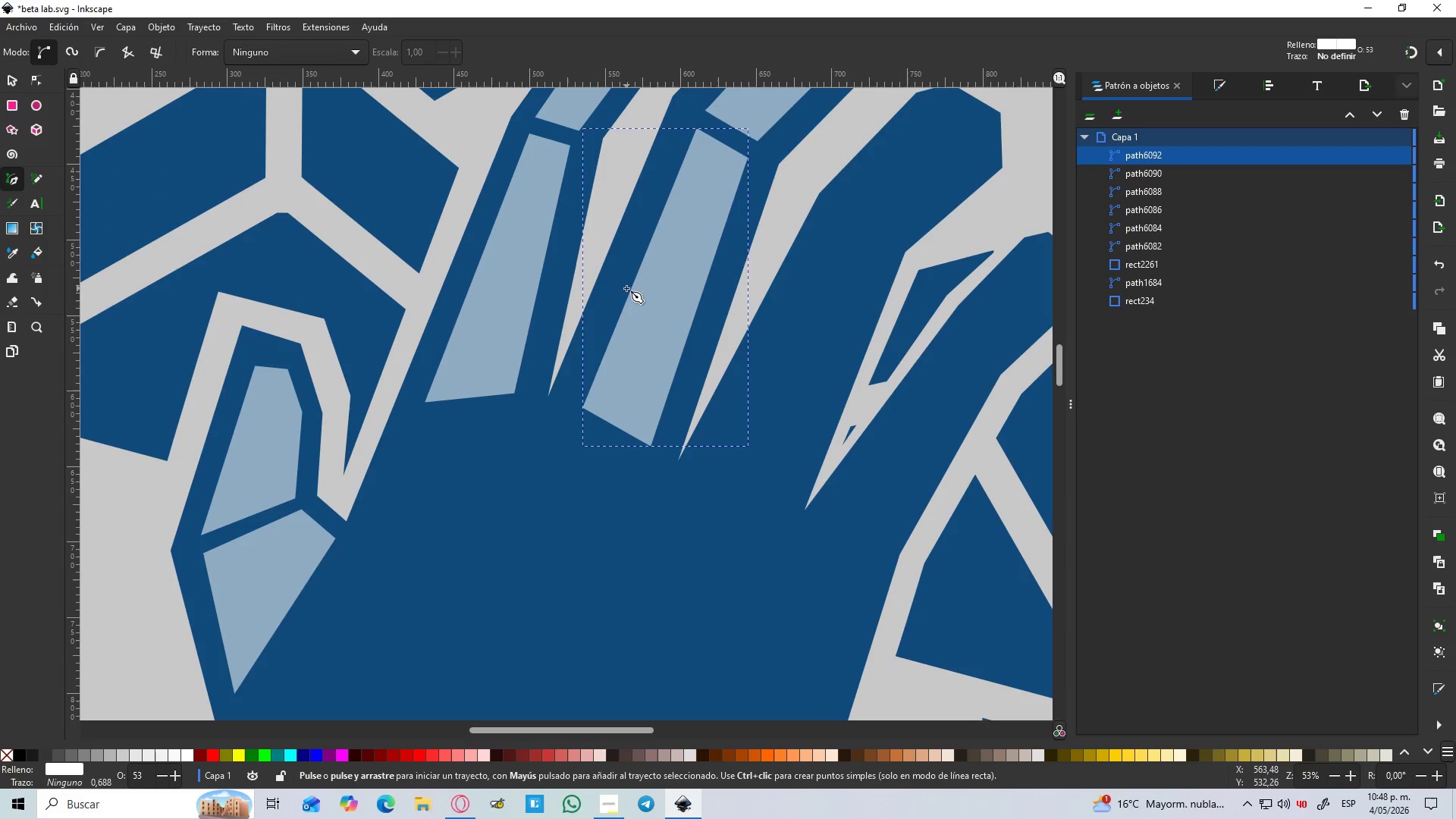 
key(Control+ControlLeft)
 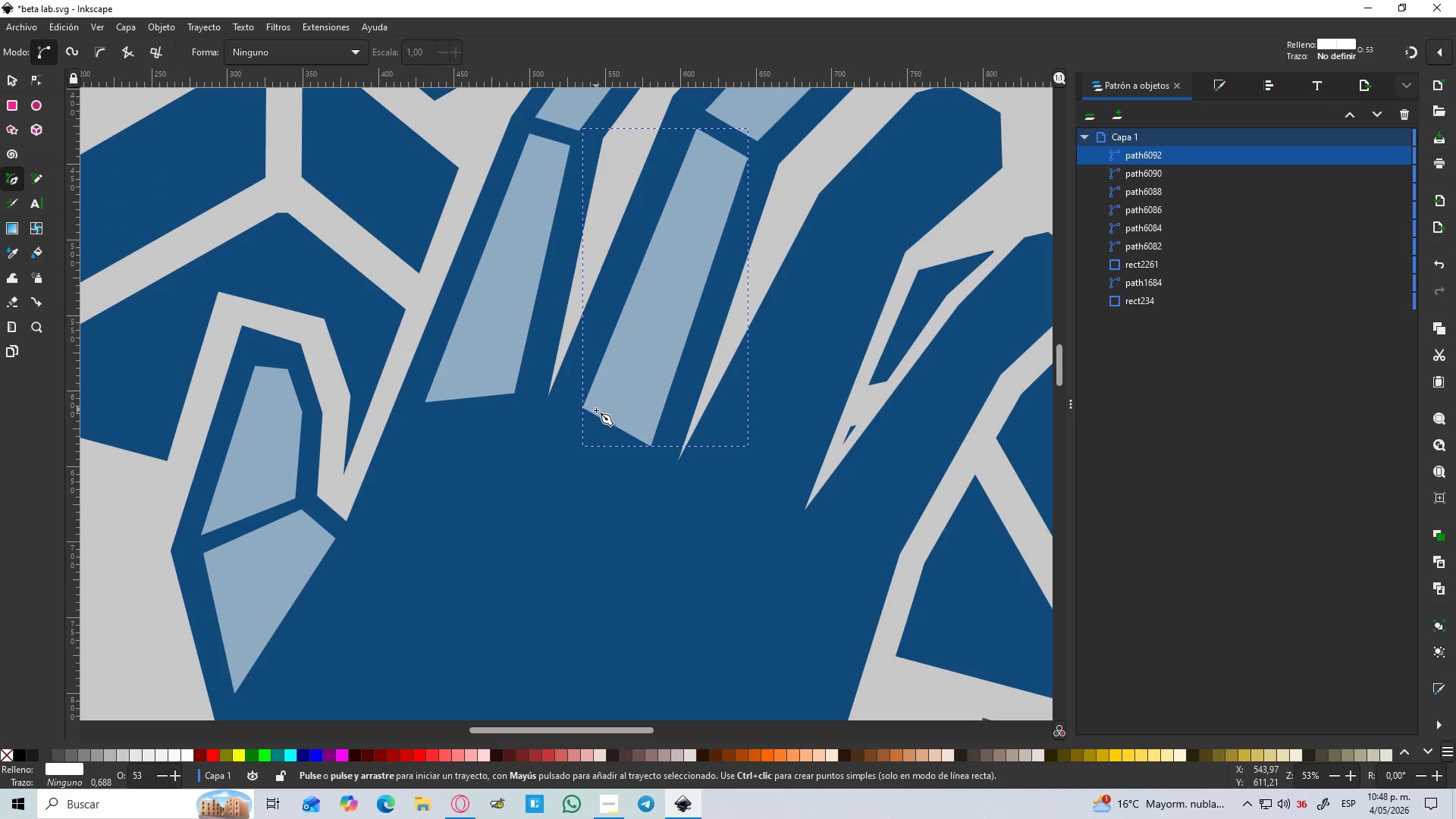 
key(N)
 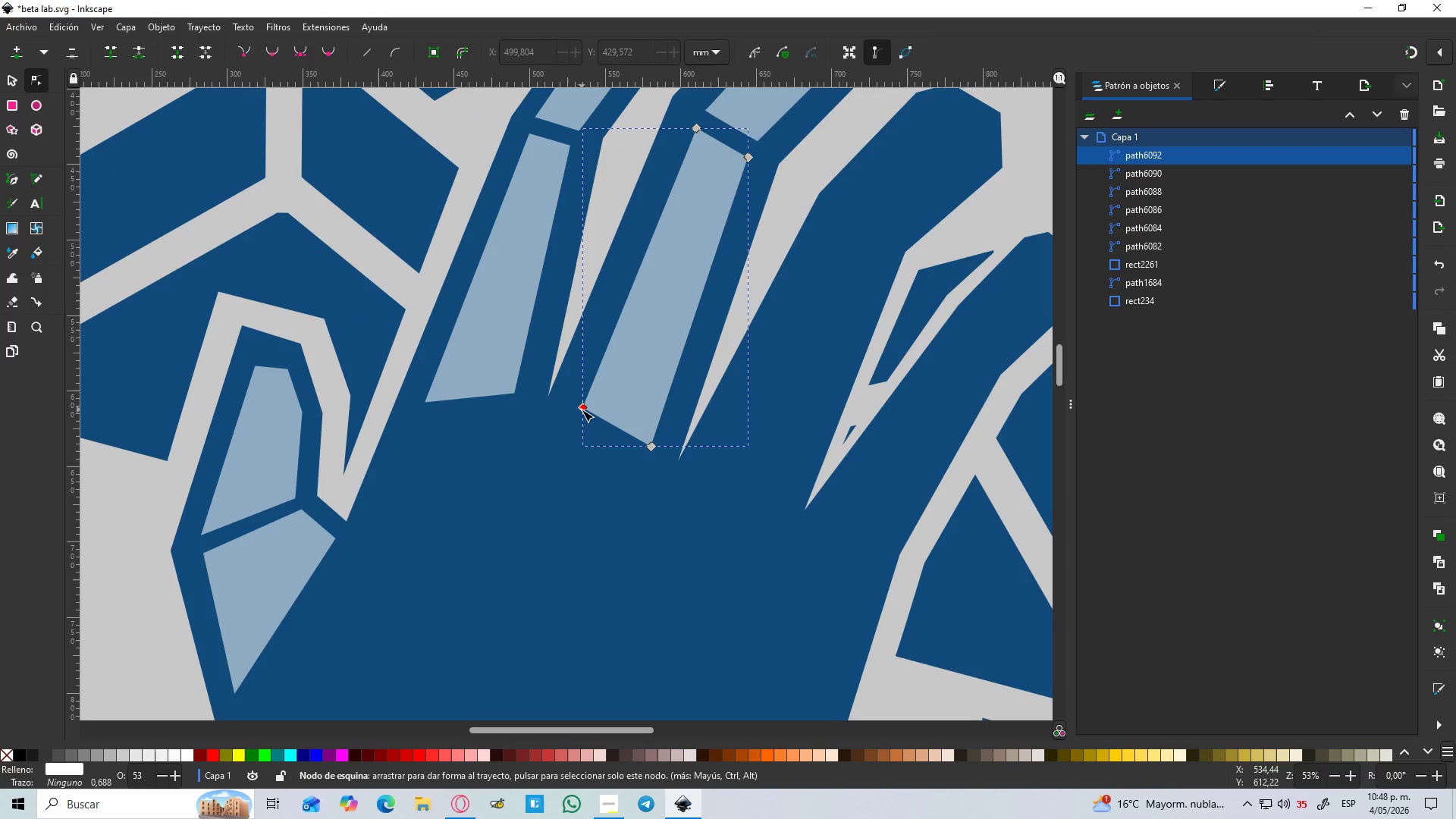 
left_click_drag(start_coordinate=[582, 410], to_coordinate=[576, 410])
 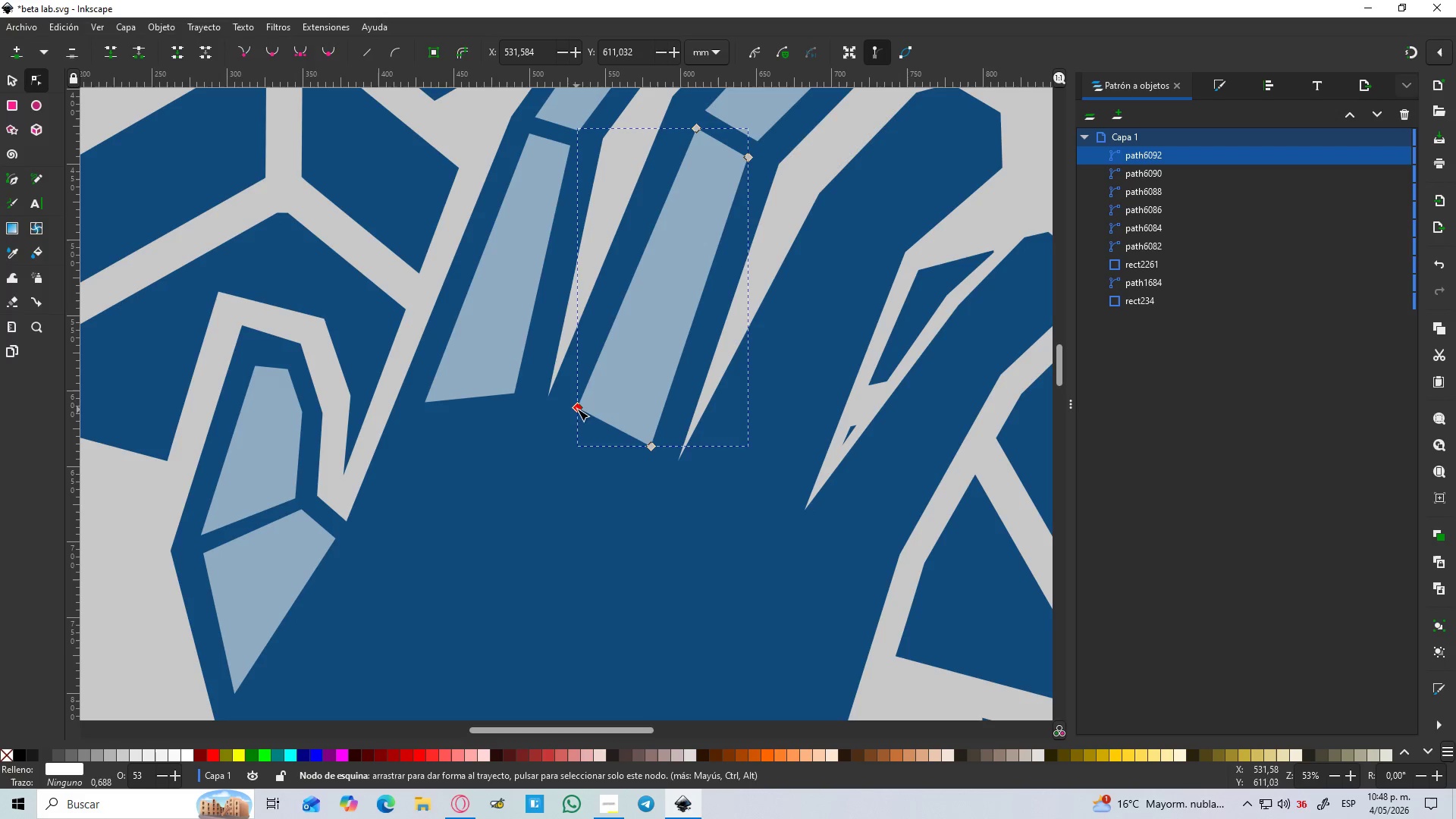 
hold_key(key=ControlLeft, duration=0.8)
scroll: coordinate [599, 395], scroll_direction: down, amount: 3.0
 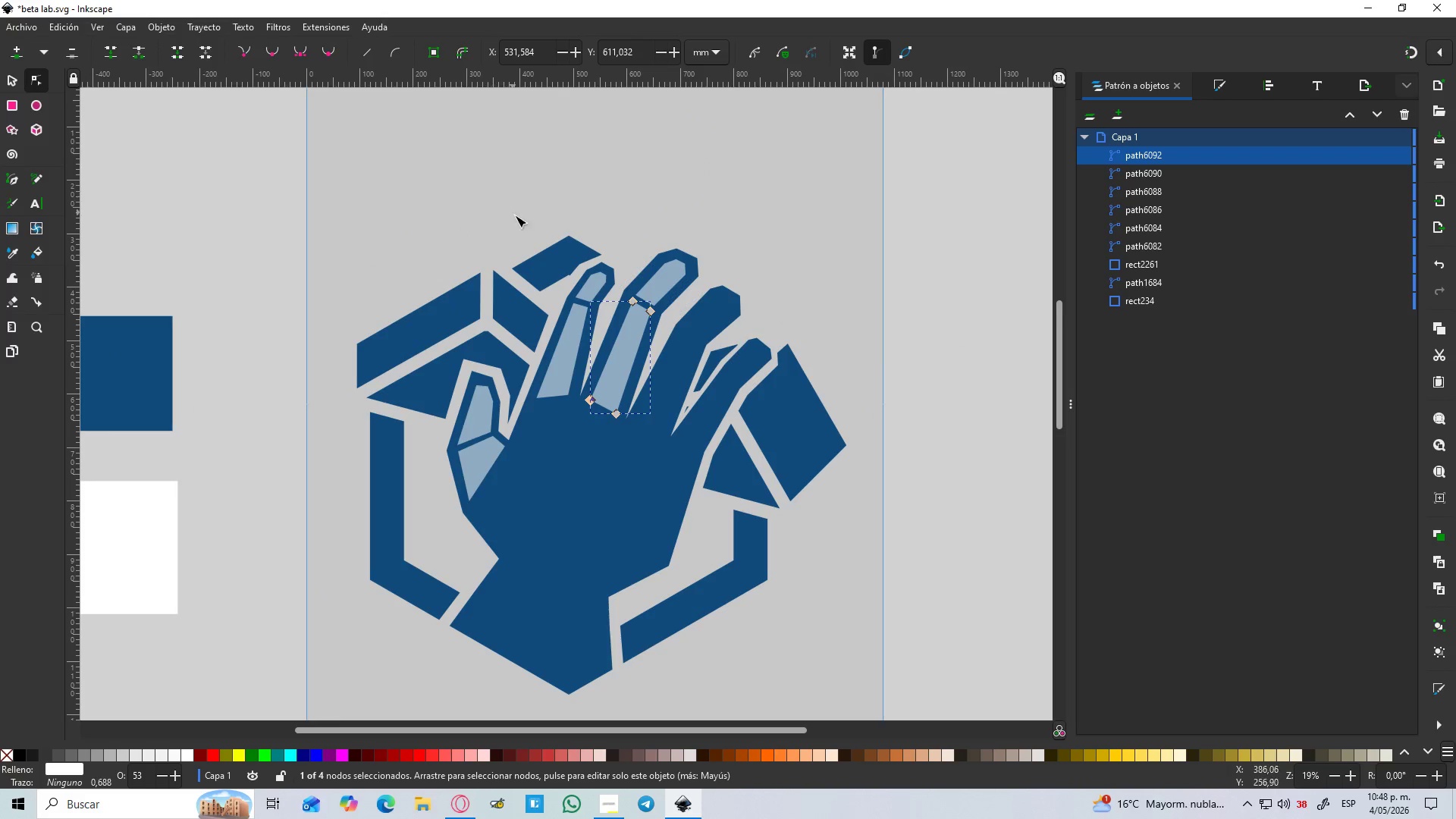 
key(S)
 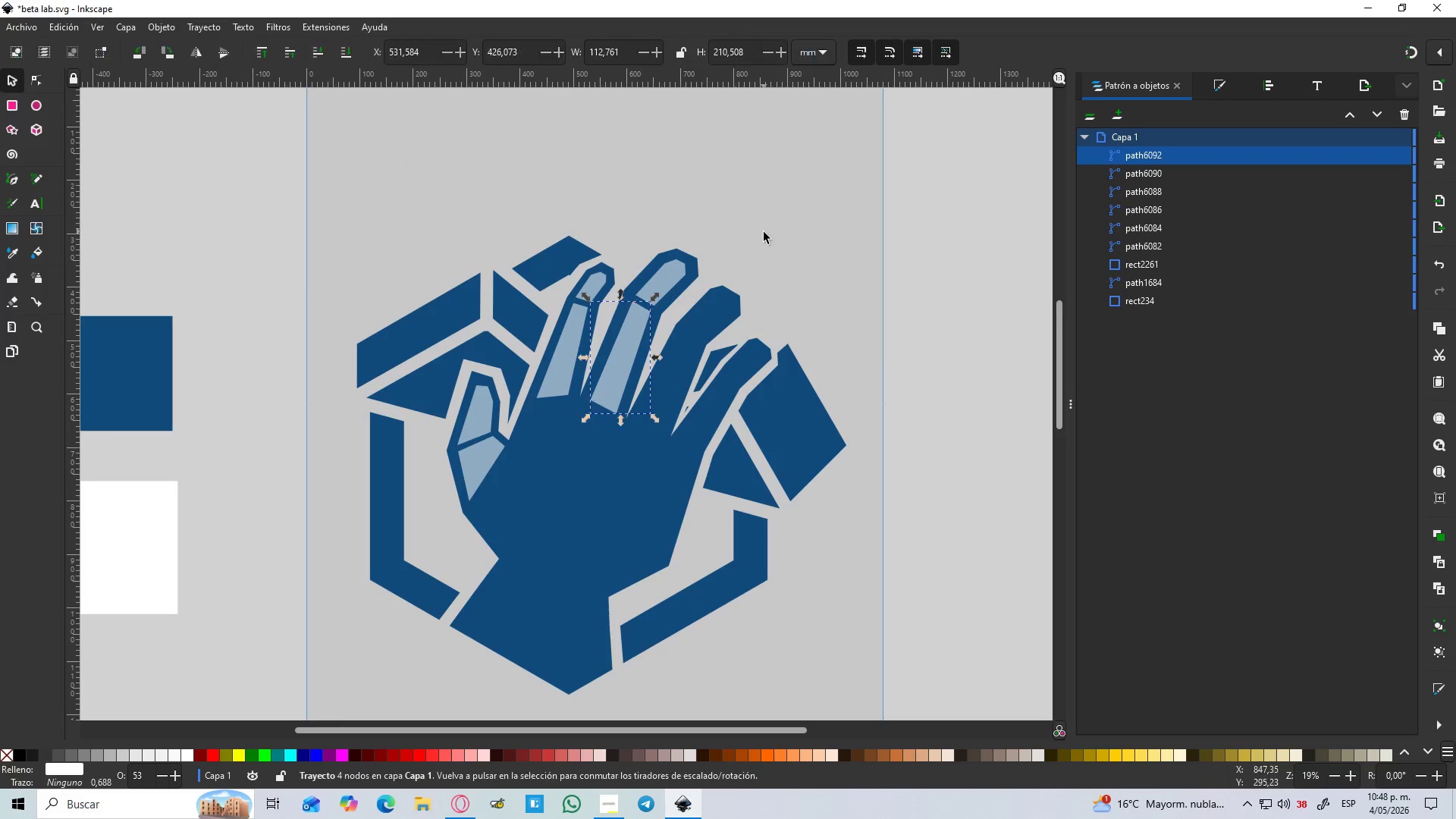 
left_click([764, 232])
 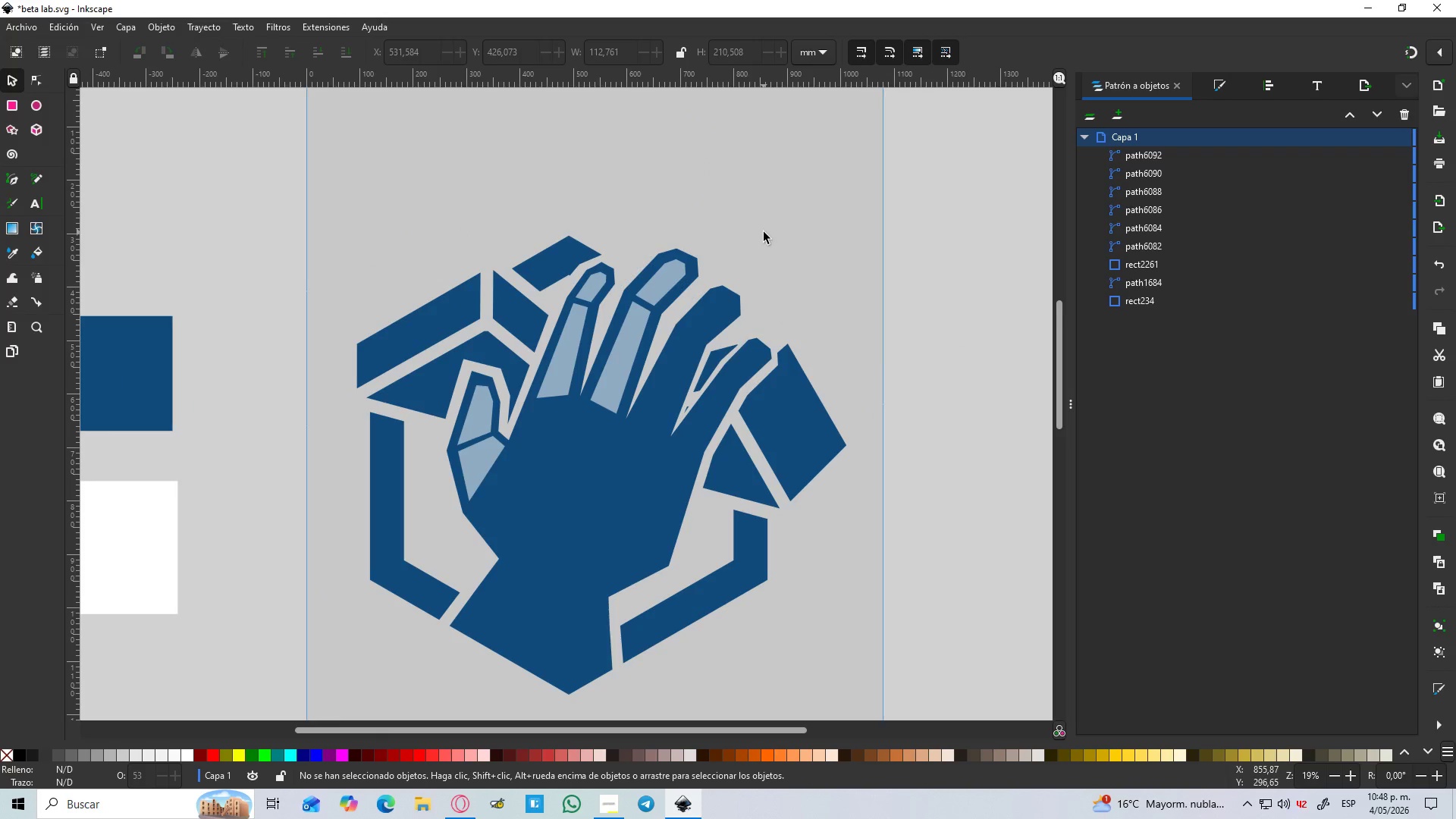 
hold_key(key=ControlLeft, duration=1.5)
scroll: coordinate [764, 232], scroll_direction: down, amount: 2.0
 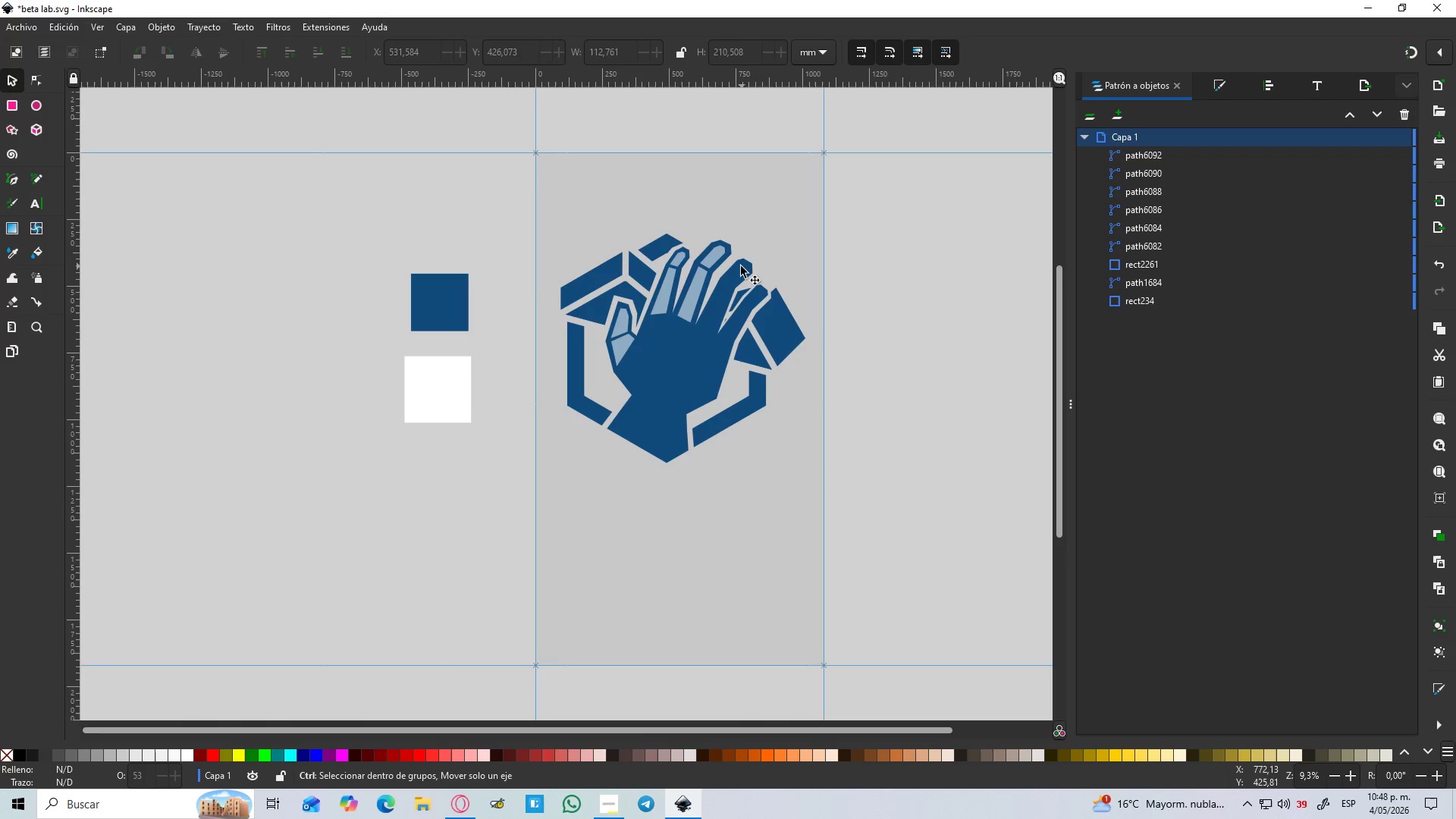 
hold_key(key=ControlLeft, duration=0.48)
 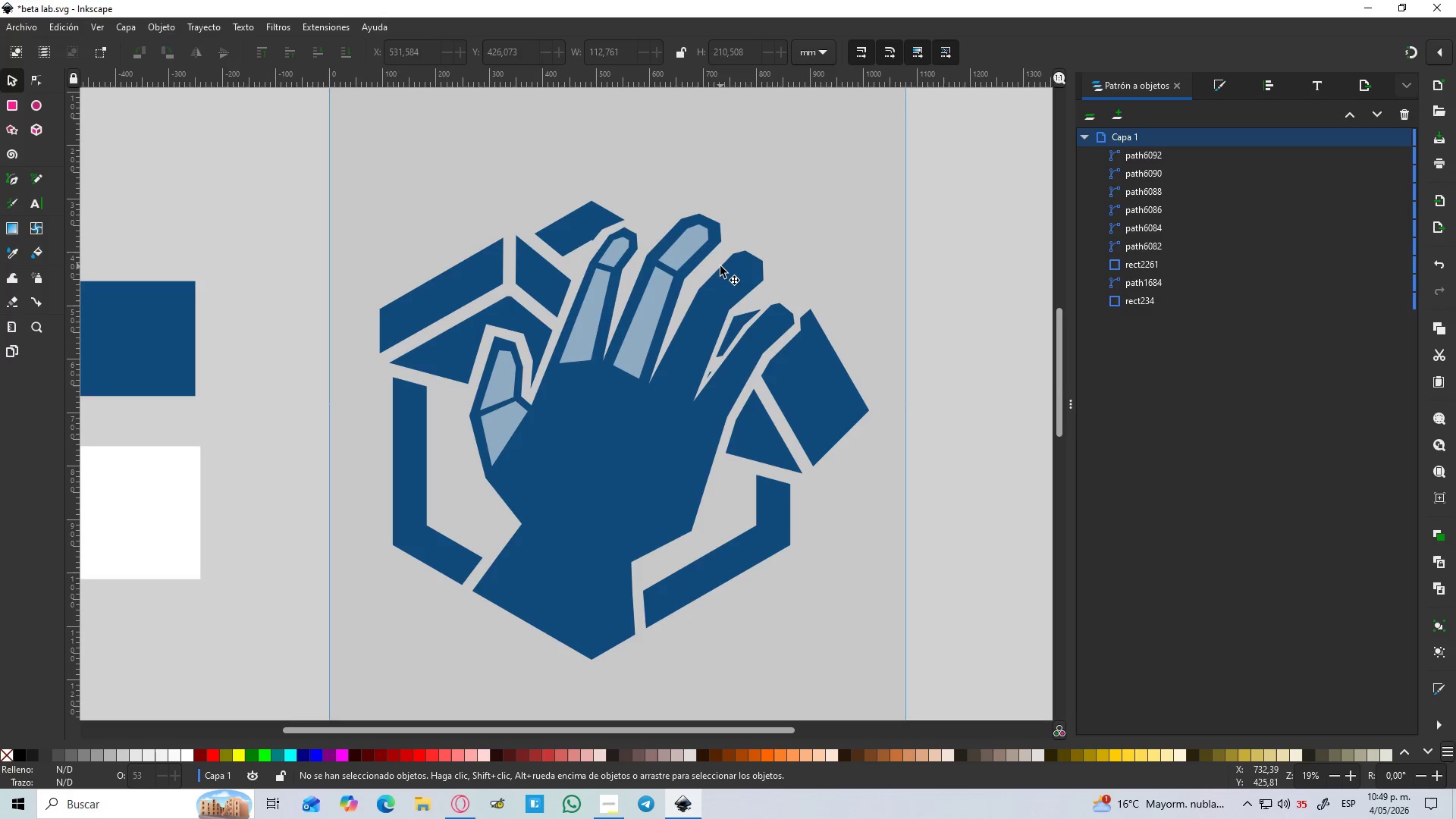 
scroll: coordinate [741, 266], scroll_direction: up, amount: 2.0
 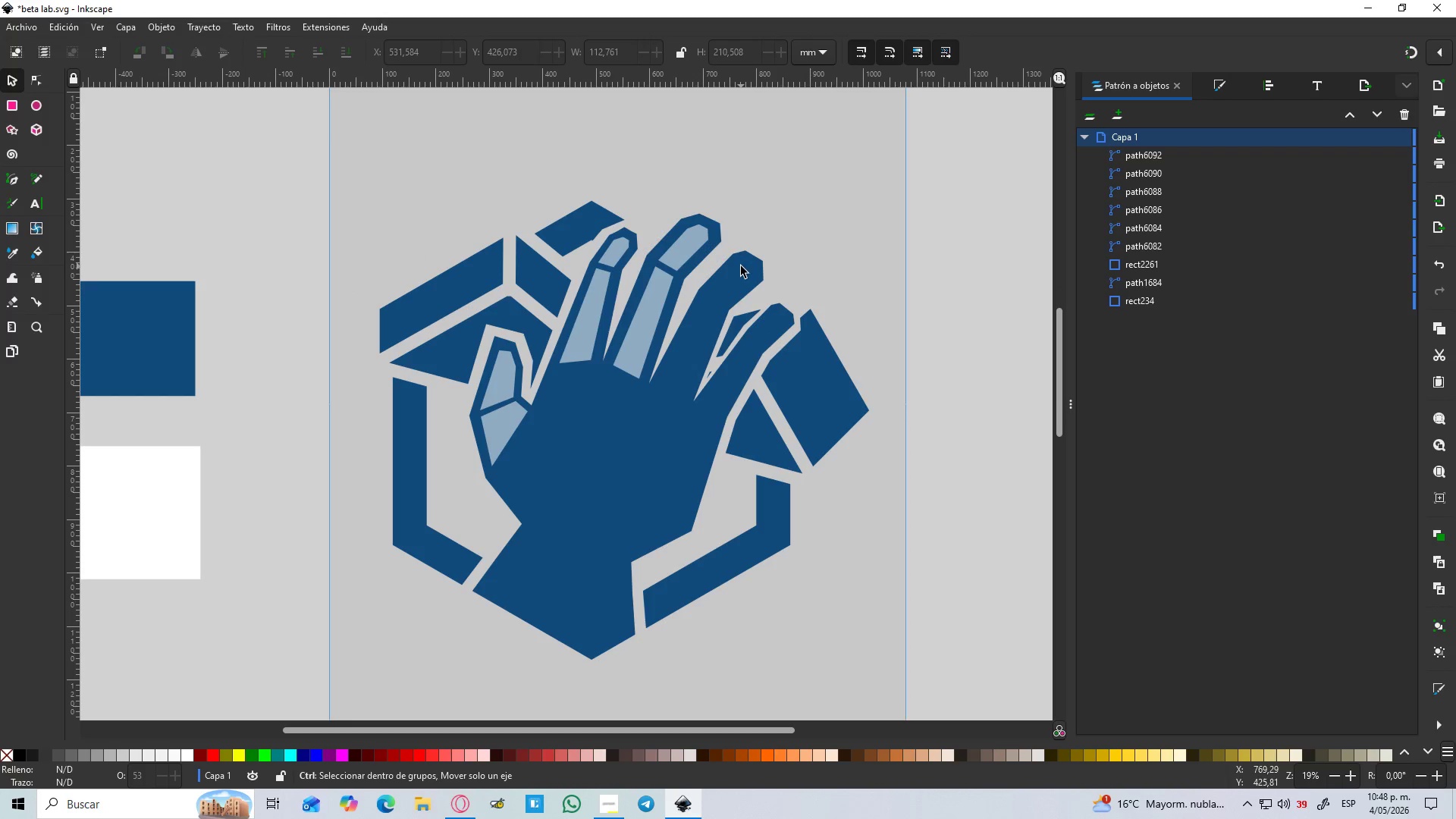 
wait(9.55)
 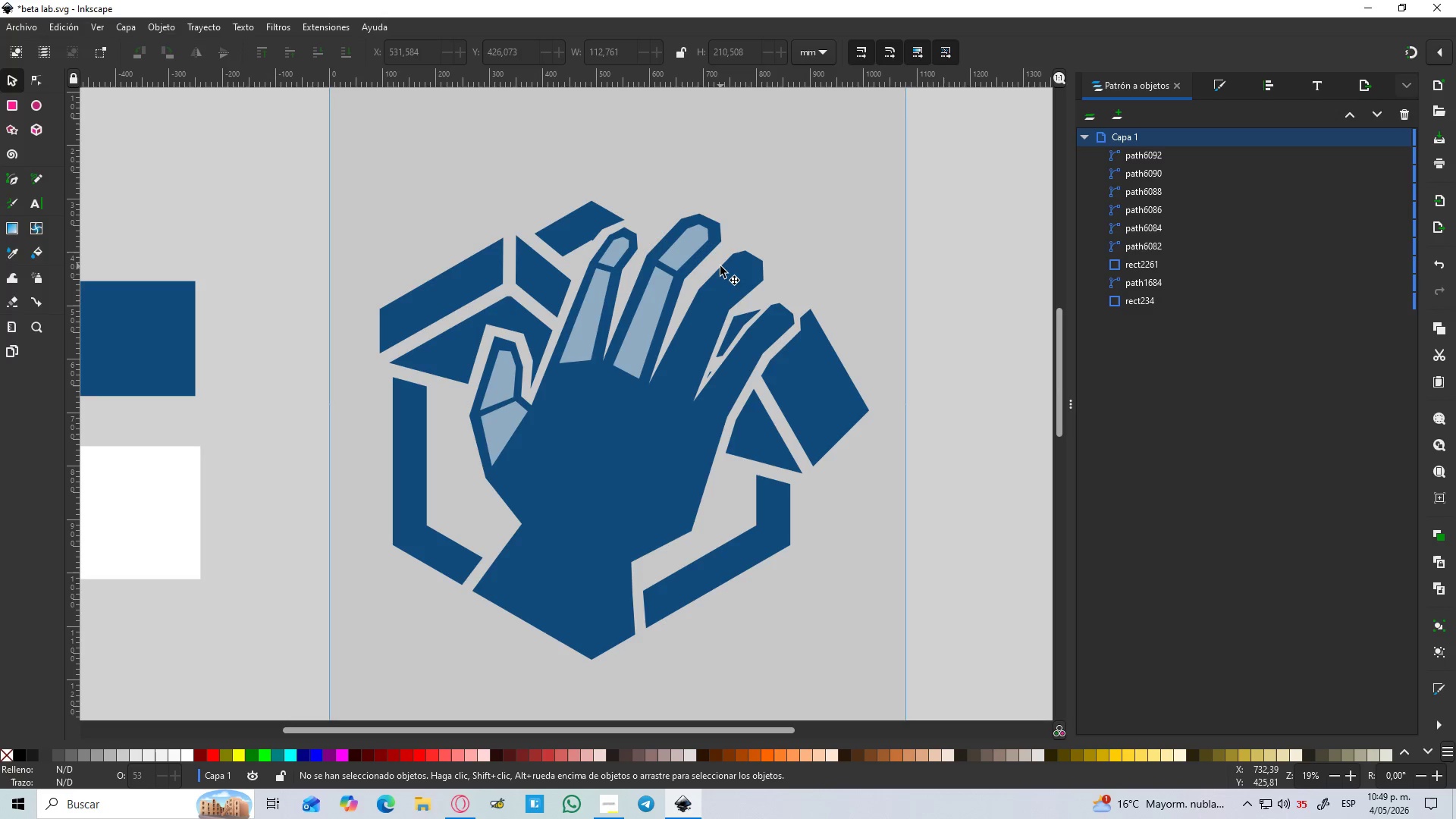 
hold_key(key=ControlLeft, duration=1.5)
scroll: coordinate [786, 228], scroll_direction: up, amount: 2.0
 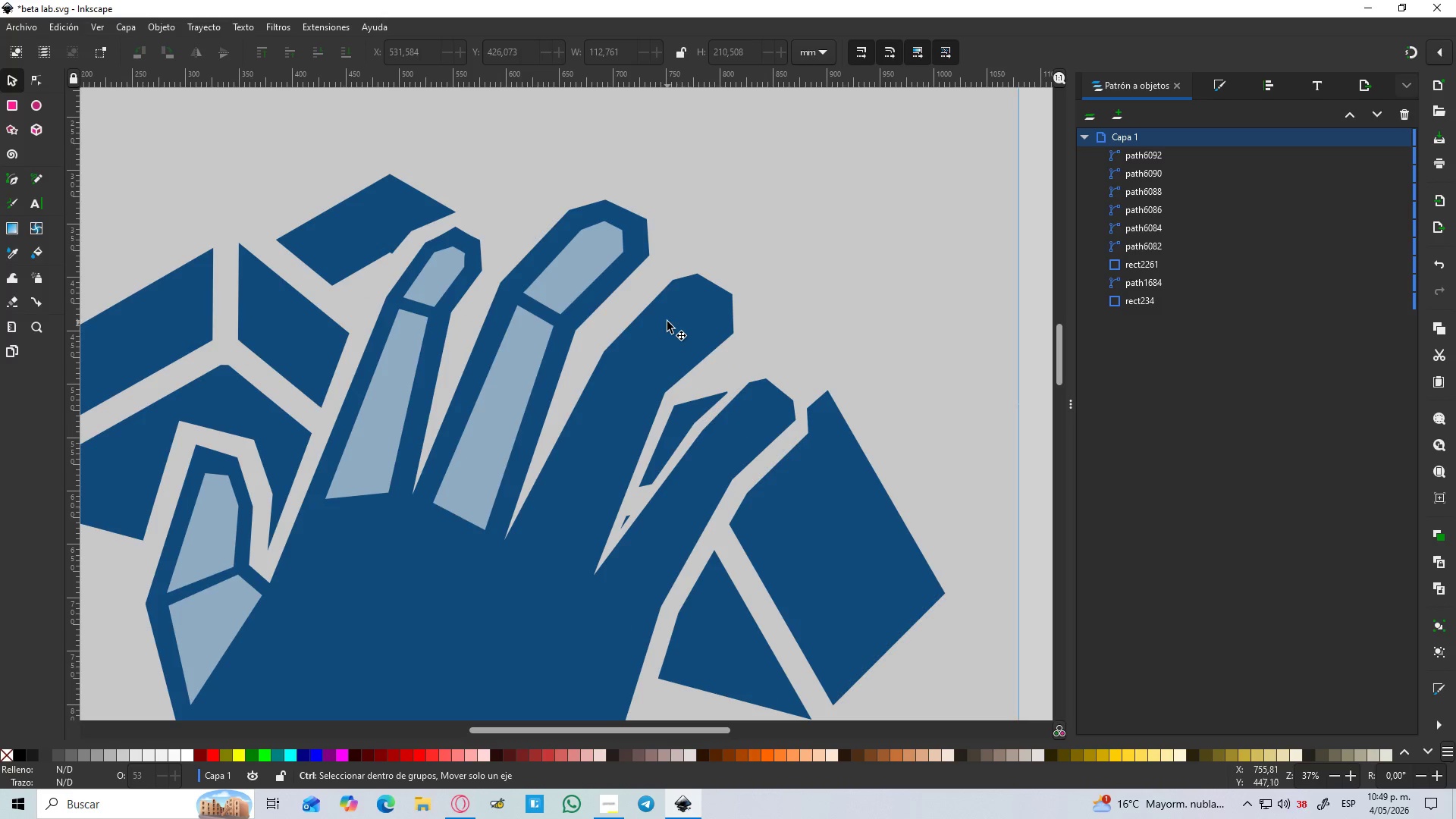 
hold_key(key=ControlLeft, duration=0.88)
scroll: coordinate [620, 340], scroll_direction: up, amount: 2.0
 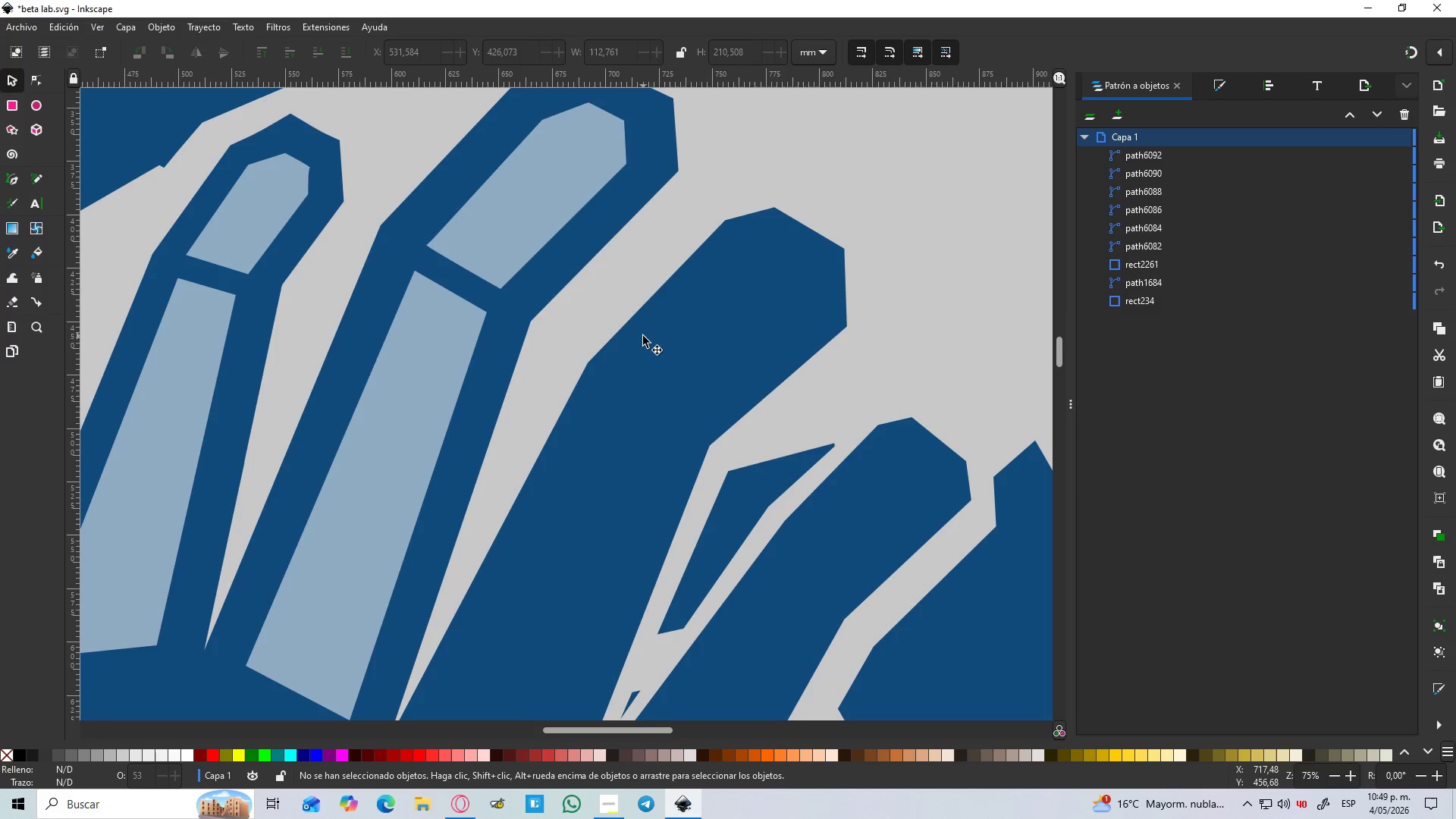 
key(B)
 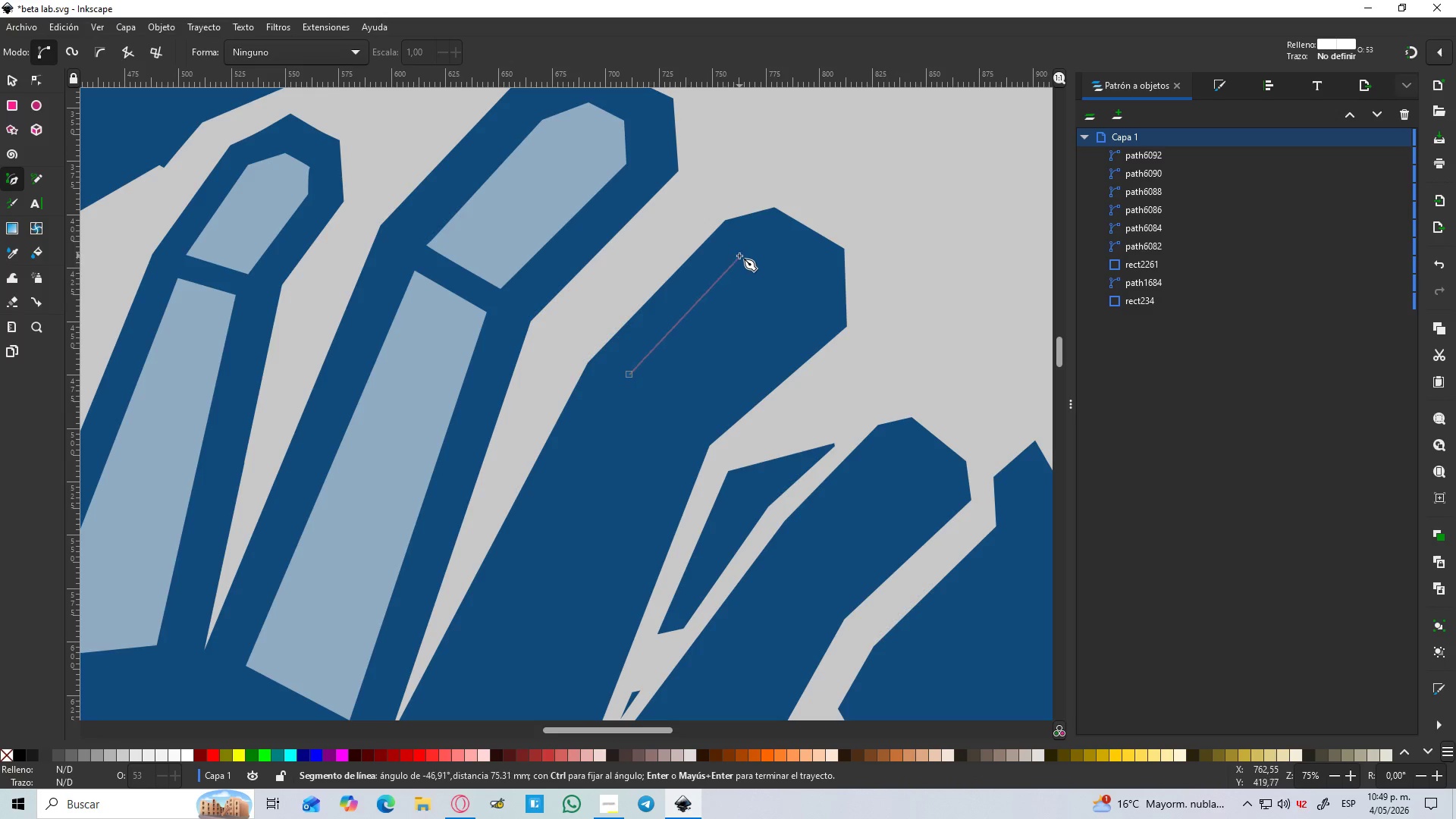 
left_click([739, 256])
 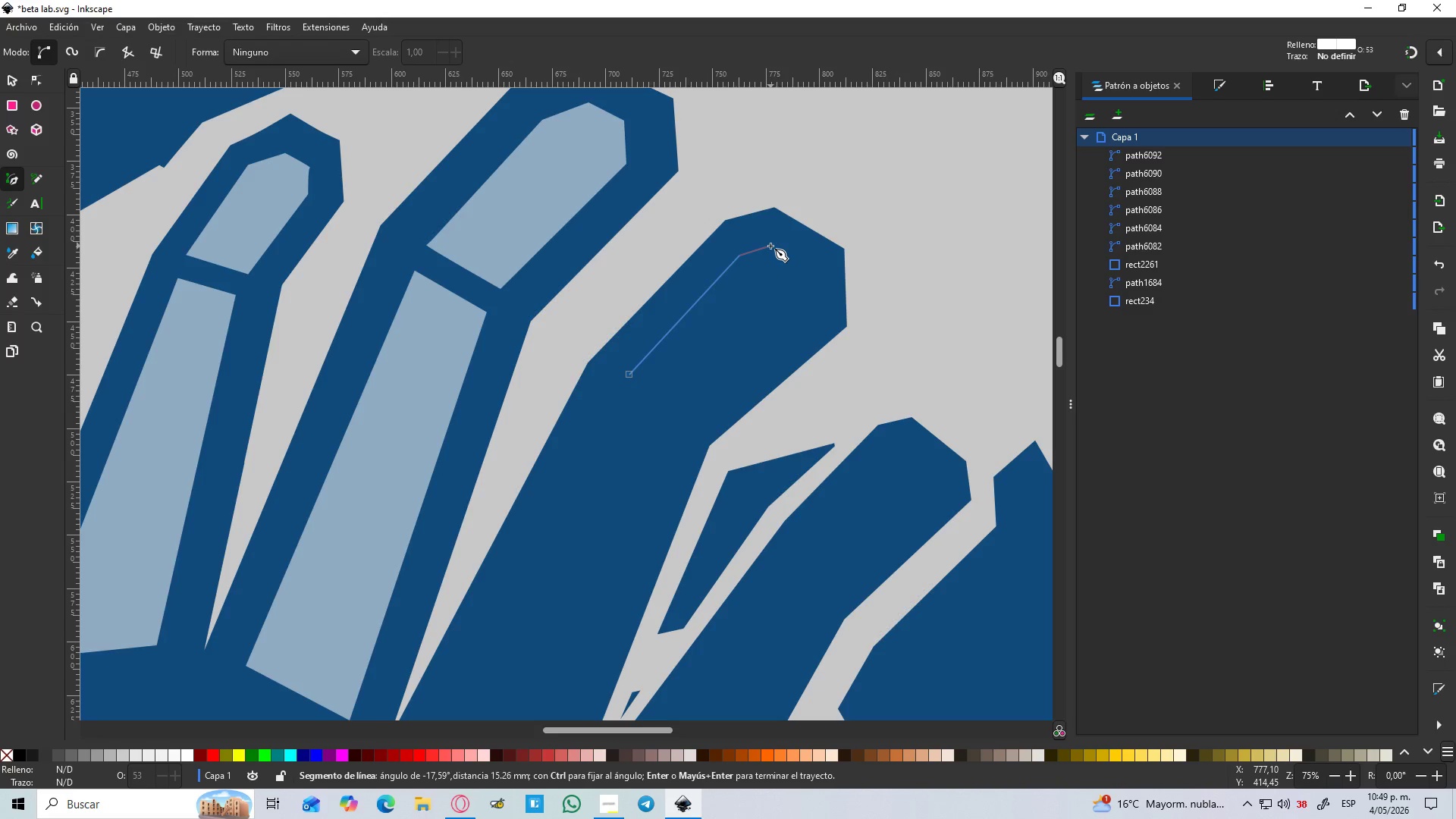 
left_click([770, 246])
 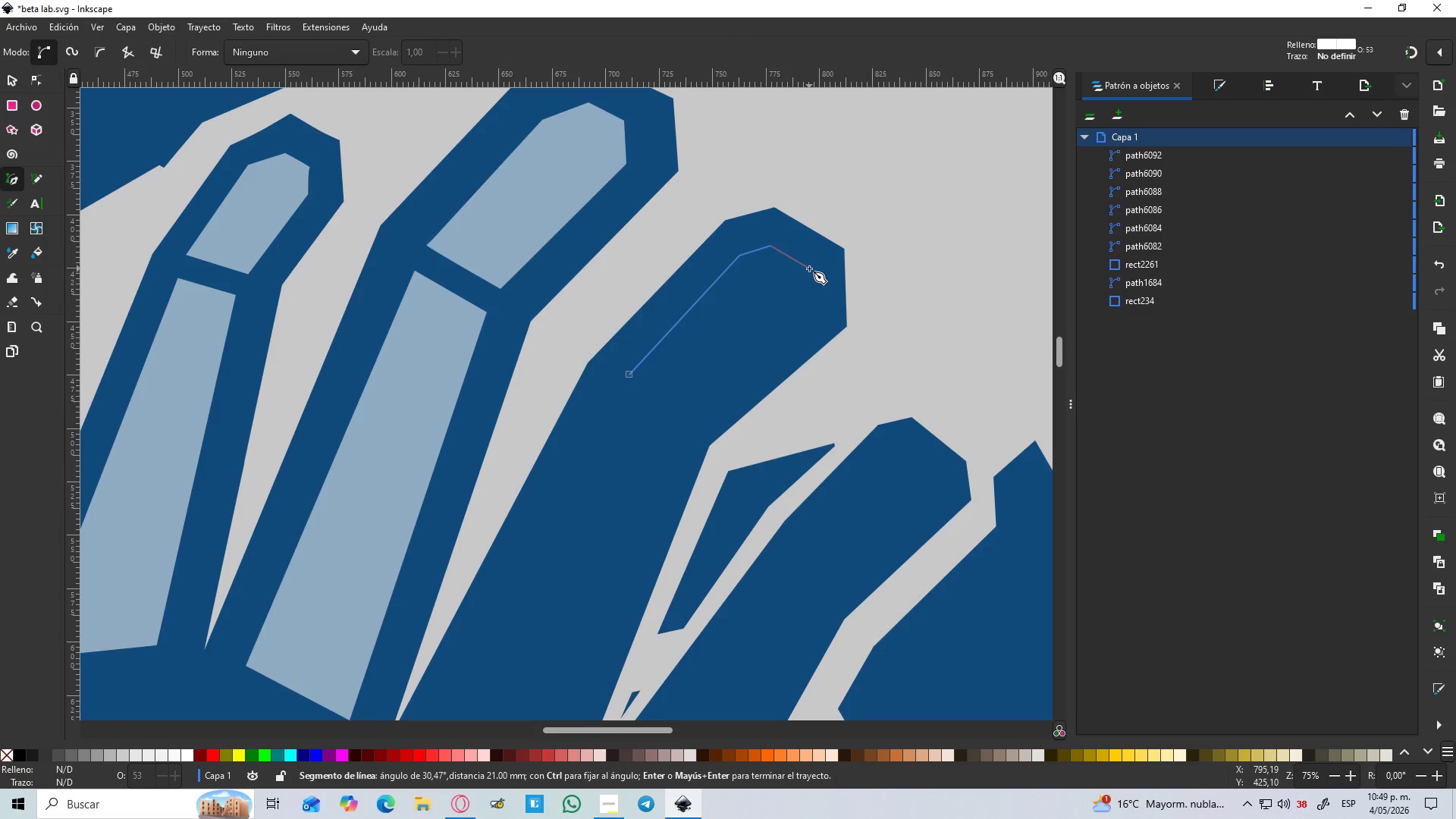 
left_click([809, 268])
 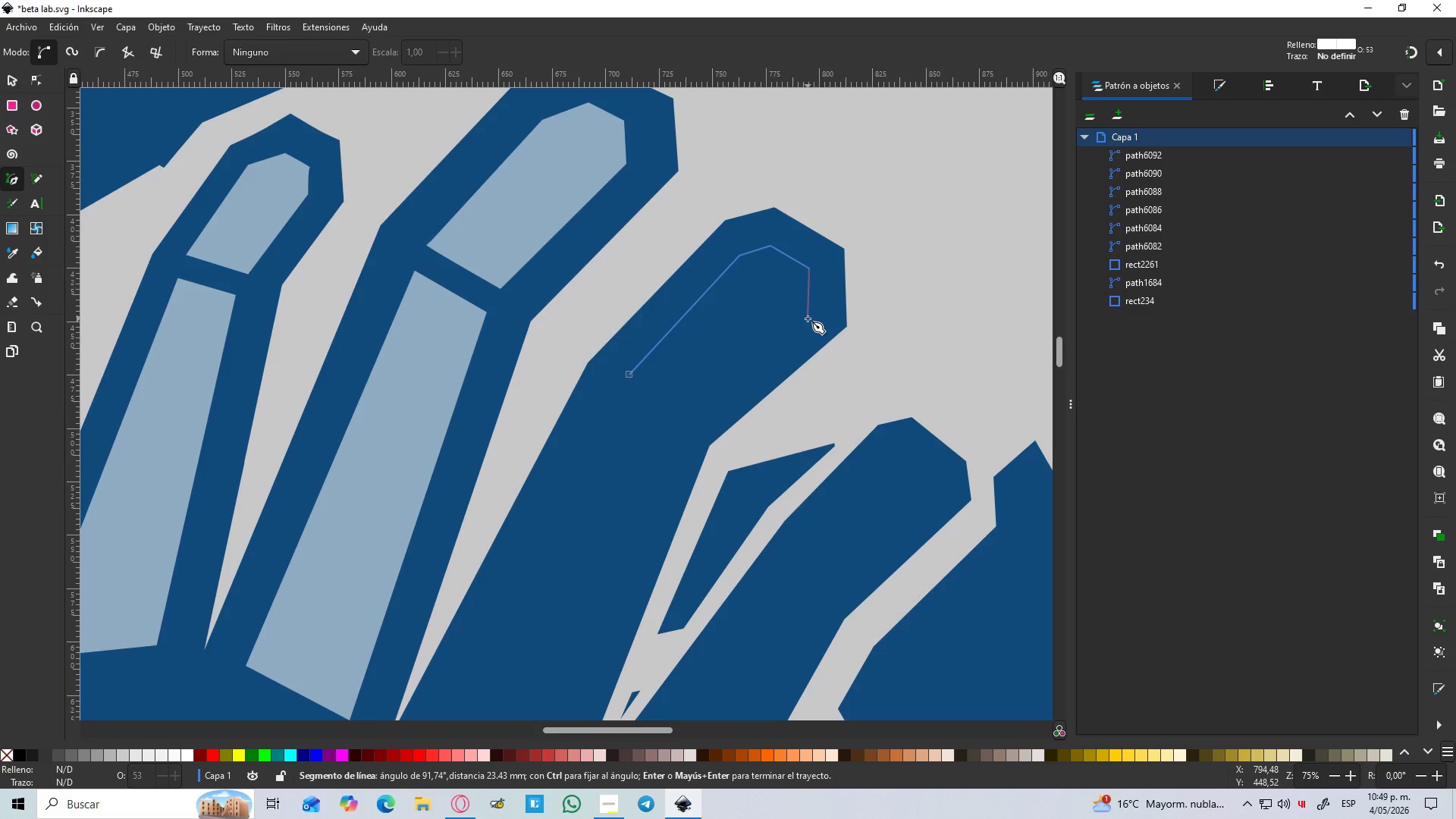 
left_click([808, 318])
 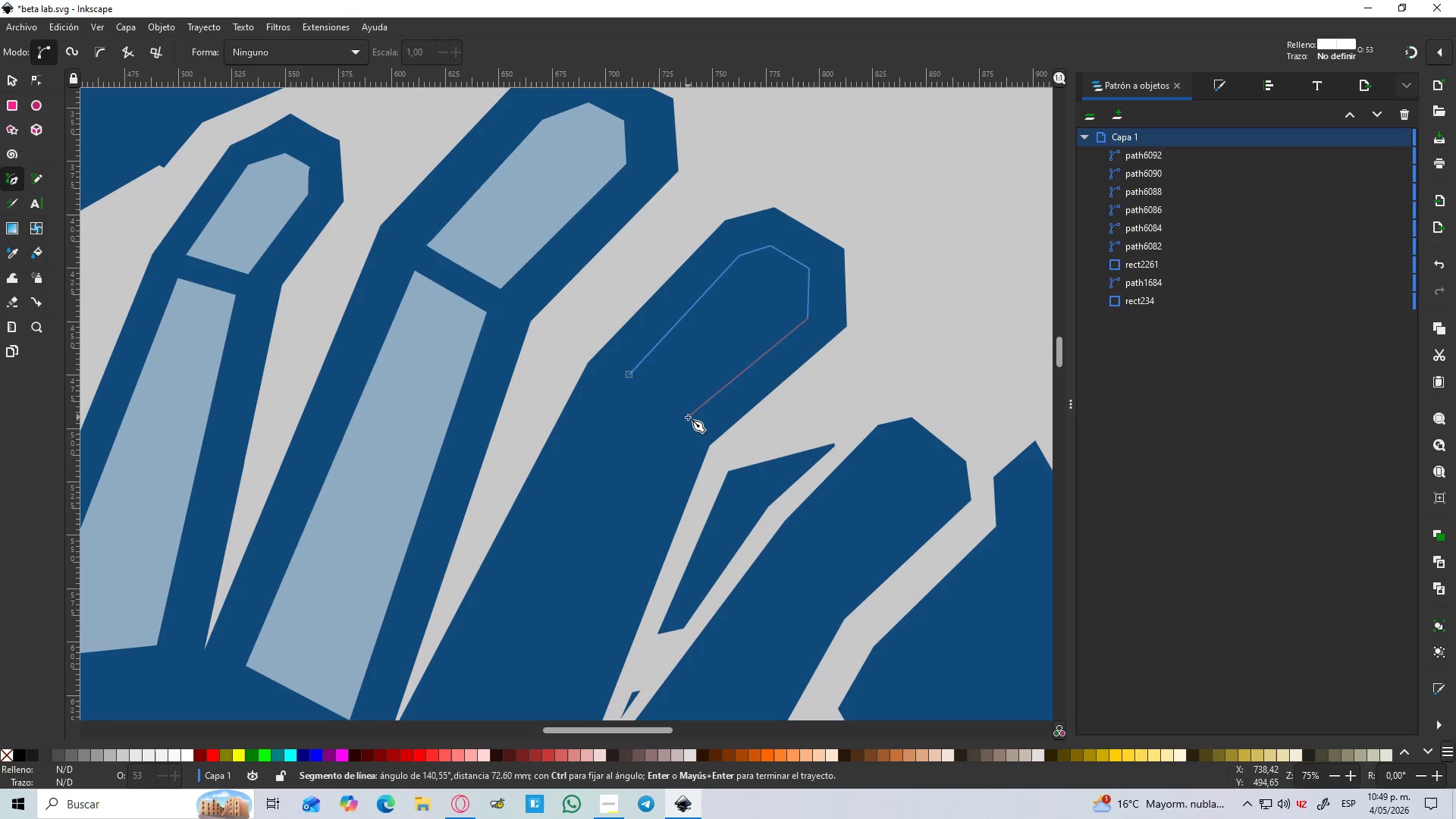 
left_click([688, 417])
 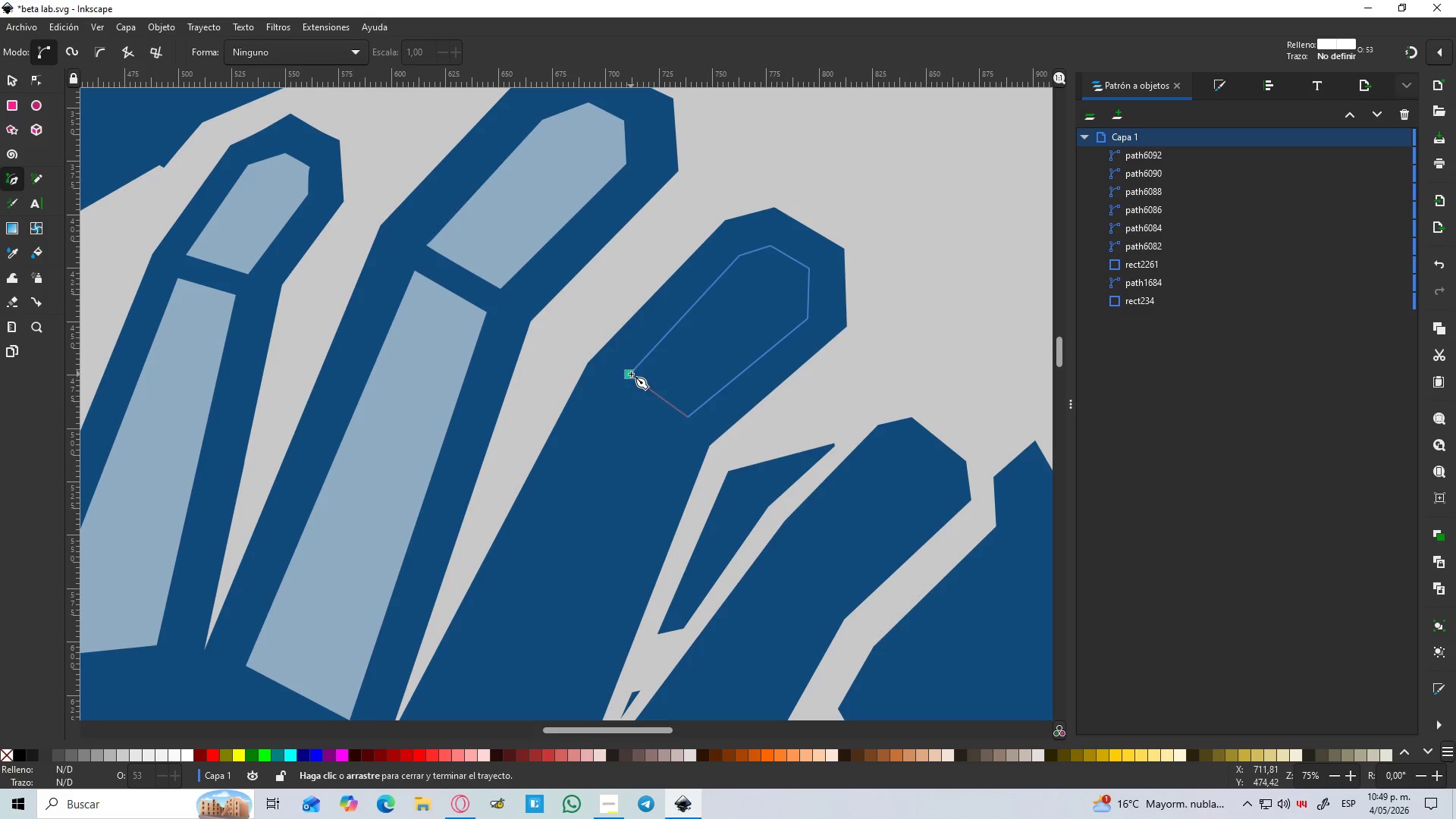 
left_click([631, 374])
 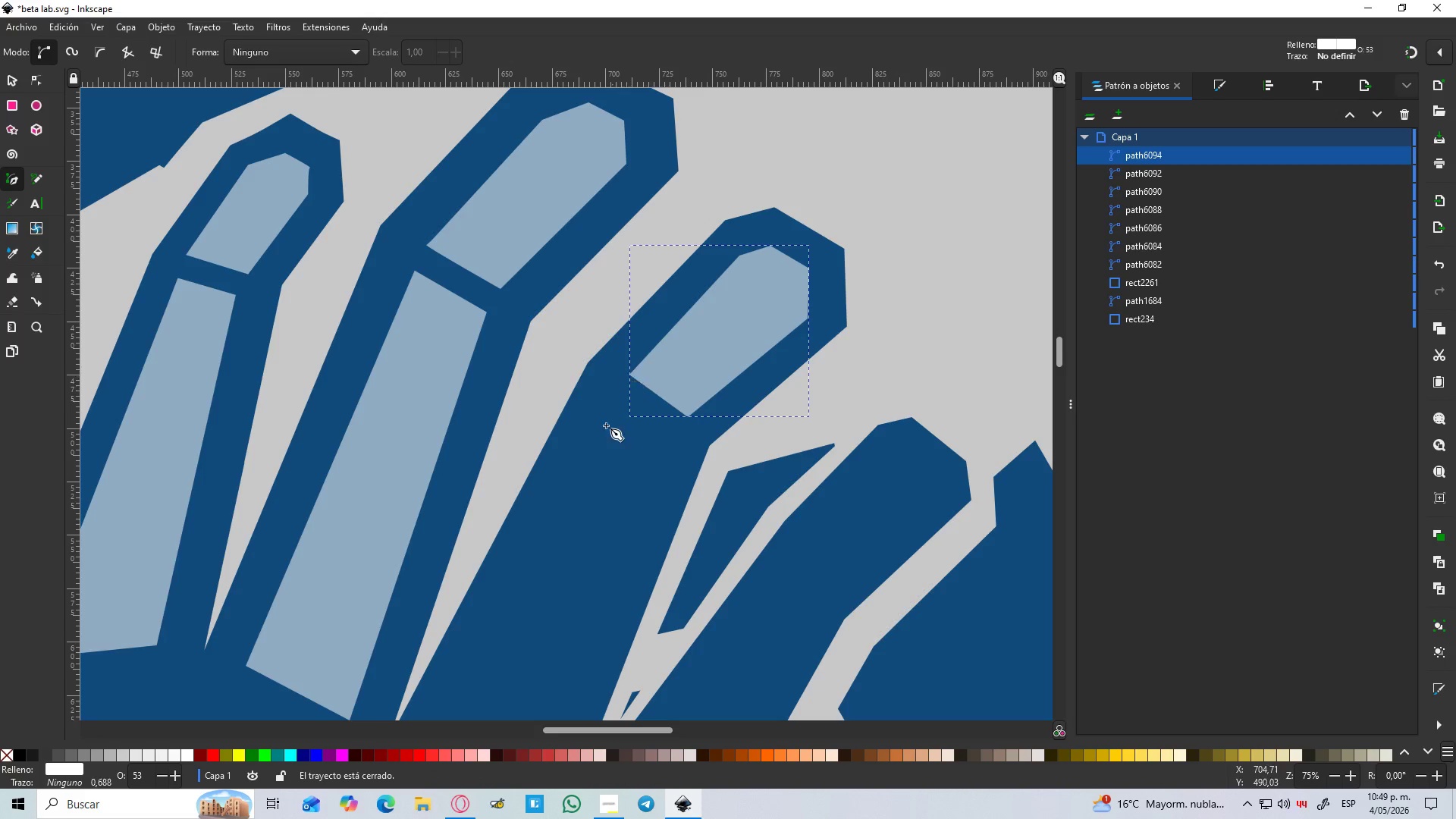 
hold_key(key=ControlLeft, duration=1.5)
scroll: coordinate [602, 433], scroll_direction: down, amount: 3.0
 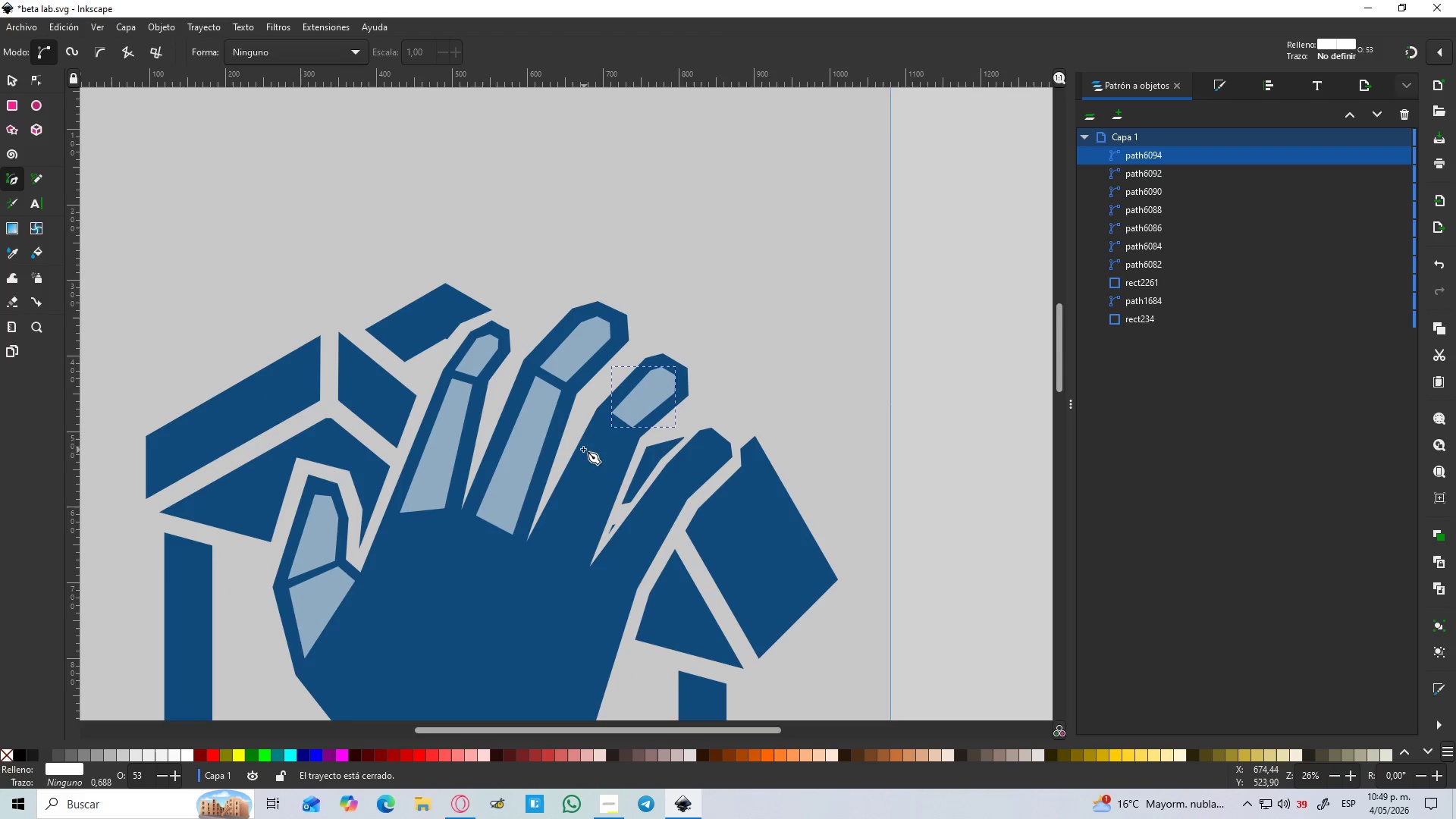 
hold_key(key=ControlLeft, duration=0.55)
 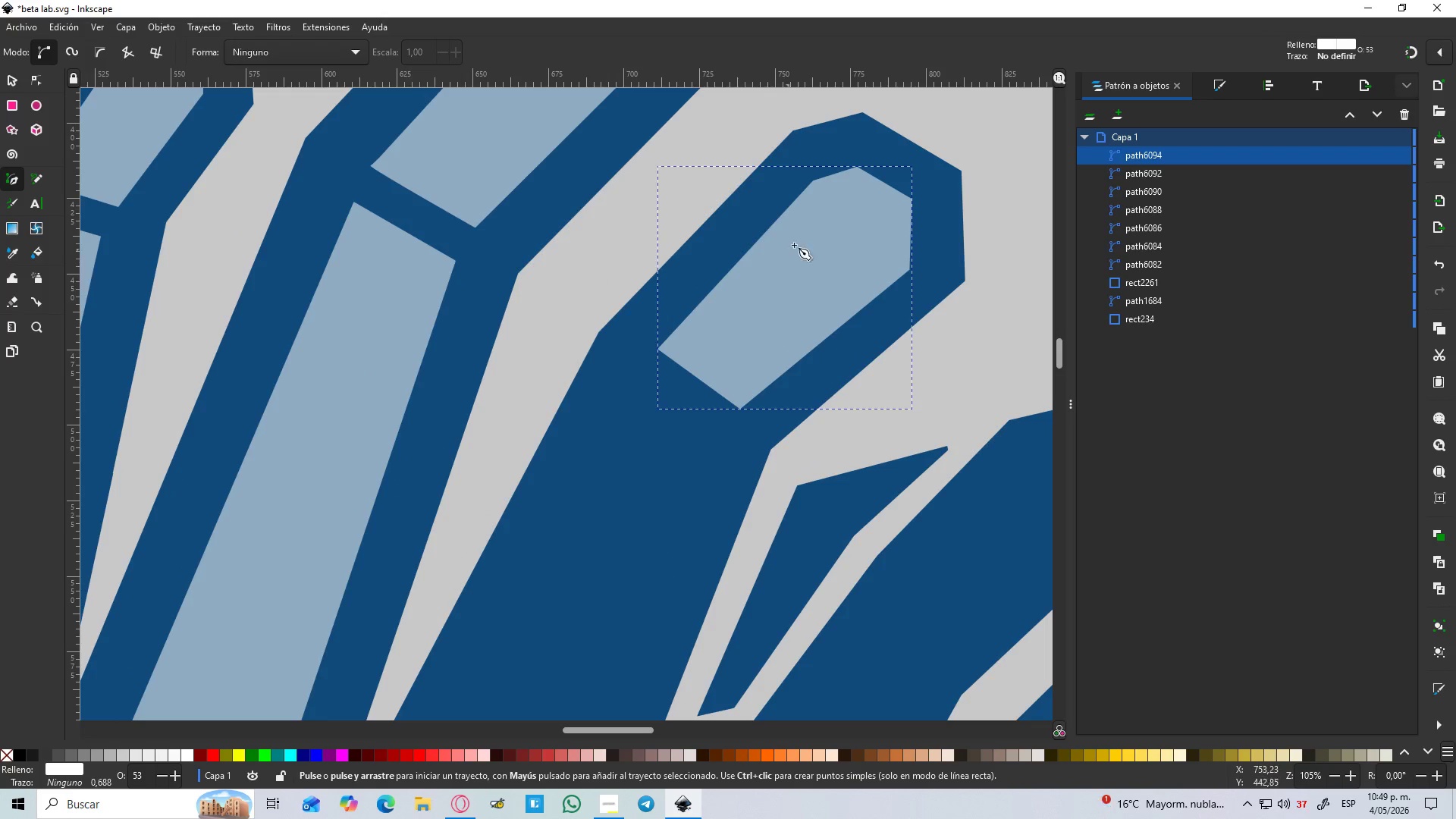 
scroll: coordinate [597, 434], scroll_direction: up, amount: 4.0
 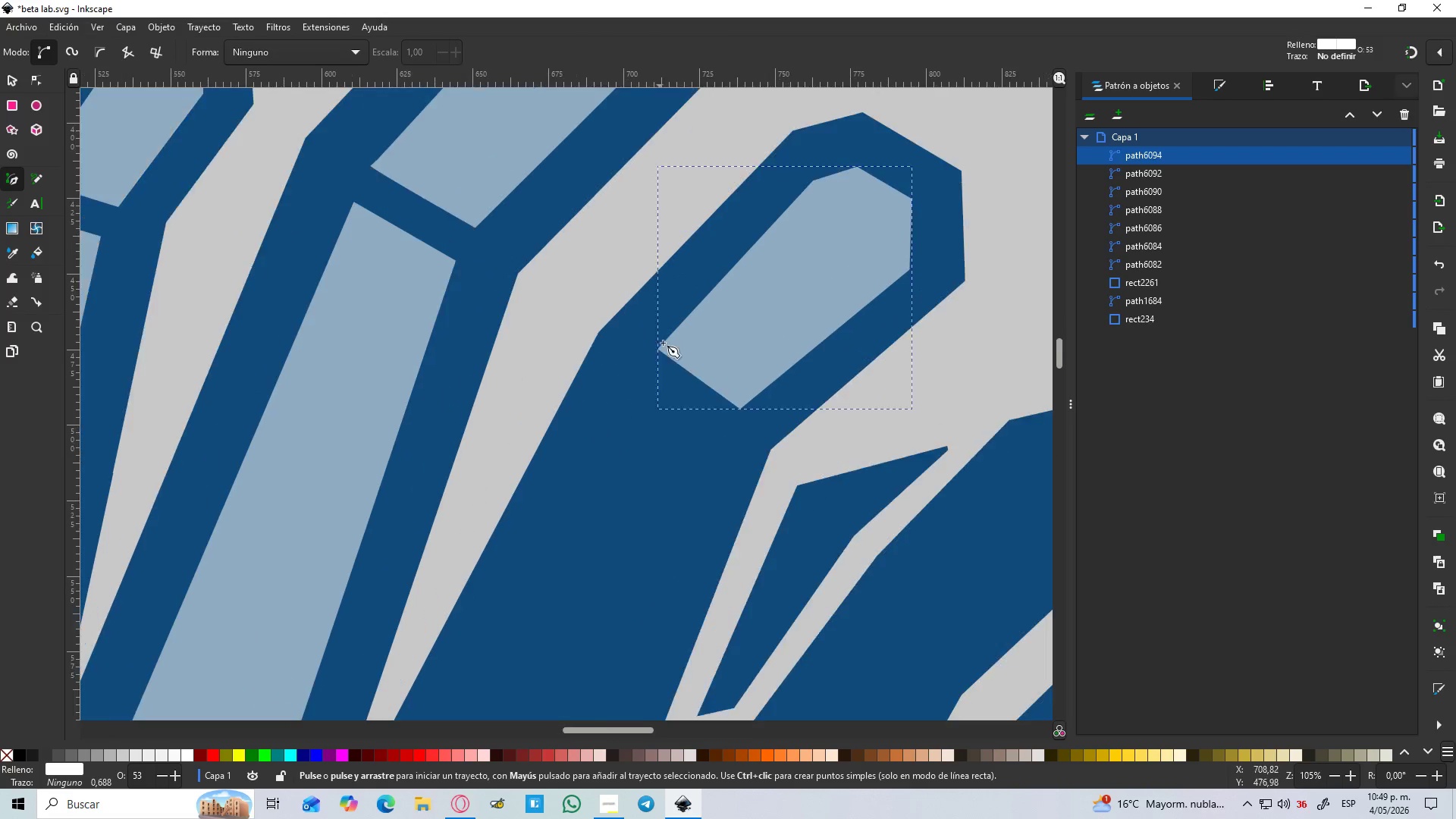 
key(N)
 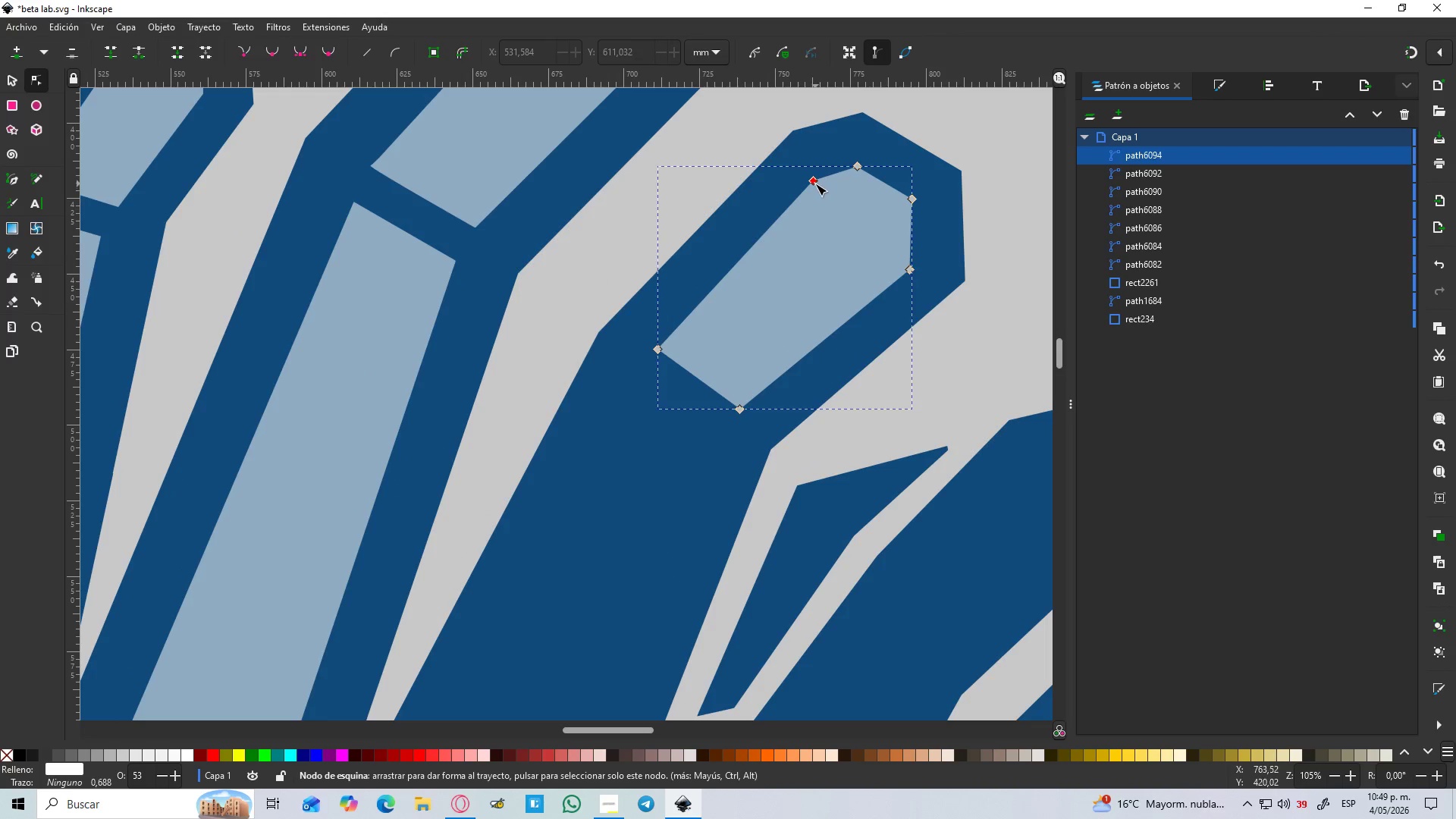 
left_click_drag(start_coordinate=[815, 184], to_coordinate=[821, 189])
 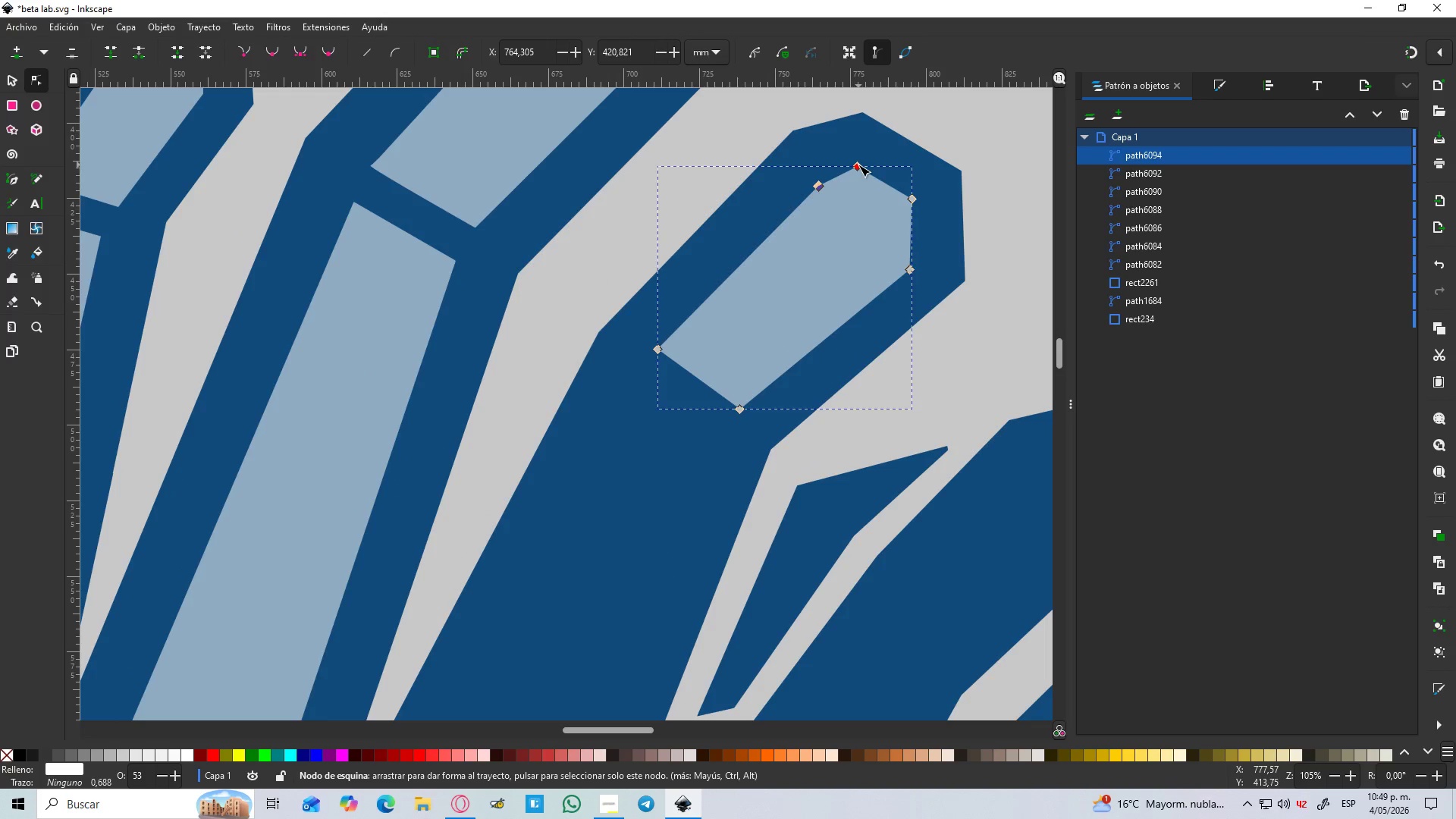 
left_click_drag(start_coordinate=[858, 165], to_coordinate=[860, 175])
 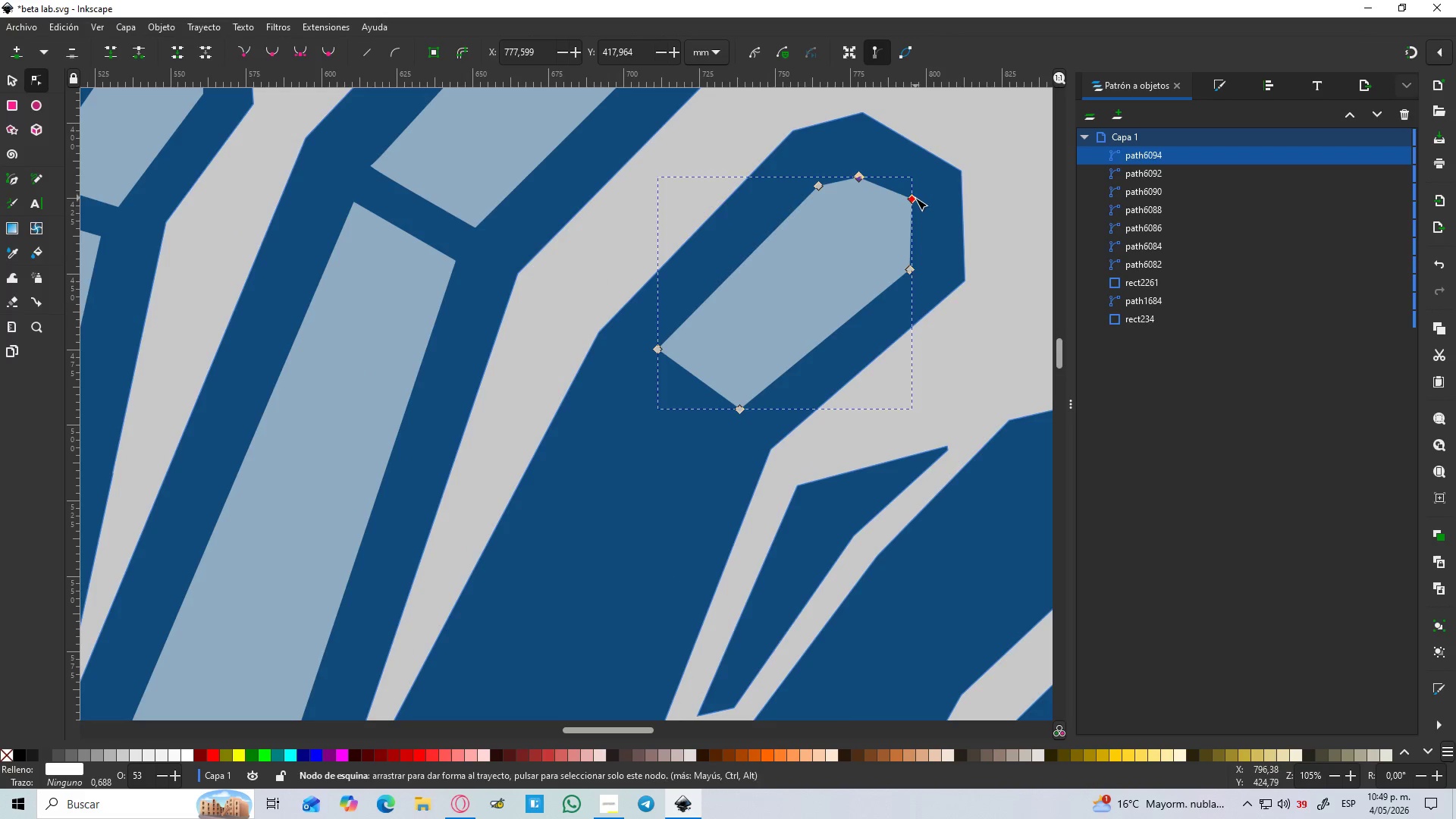 
left_click_drag(start_coordinate=[913, 199], to_coordinate=[903, 208])
 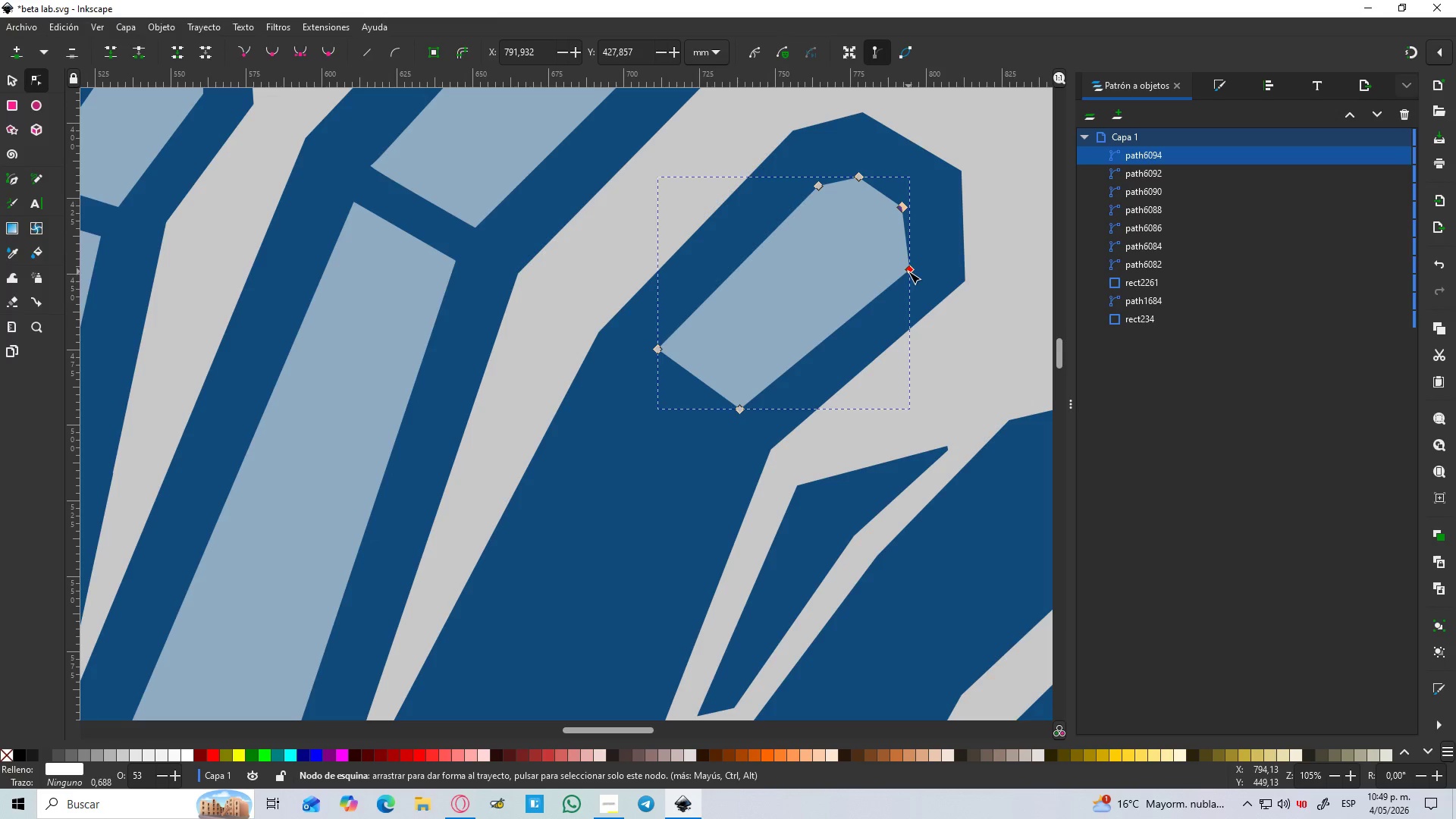 
left_click_drag(start_coordinate=[908, 271], to_coordinate=[900, 262])
 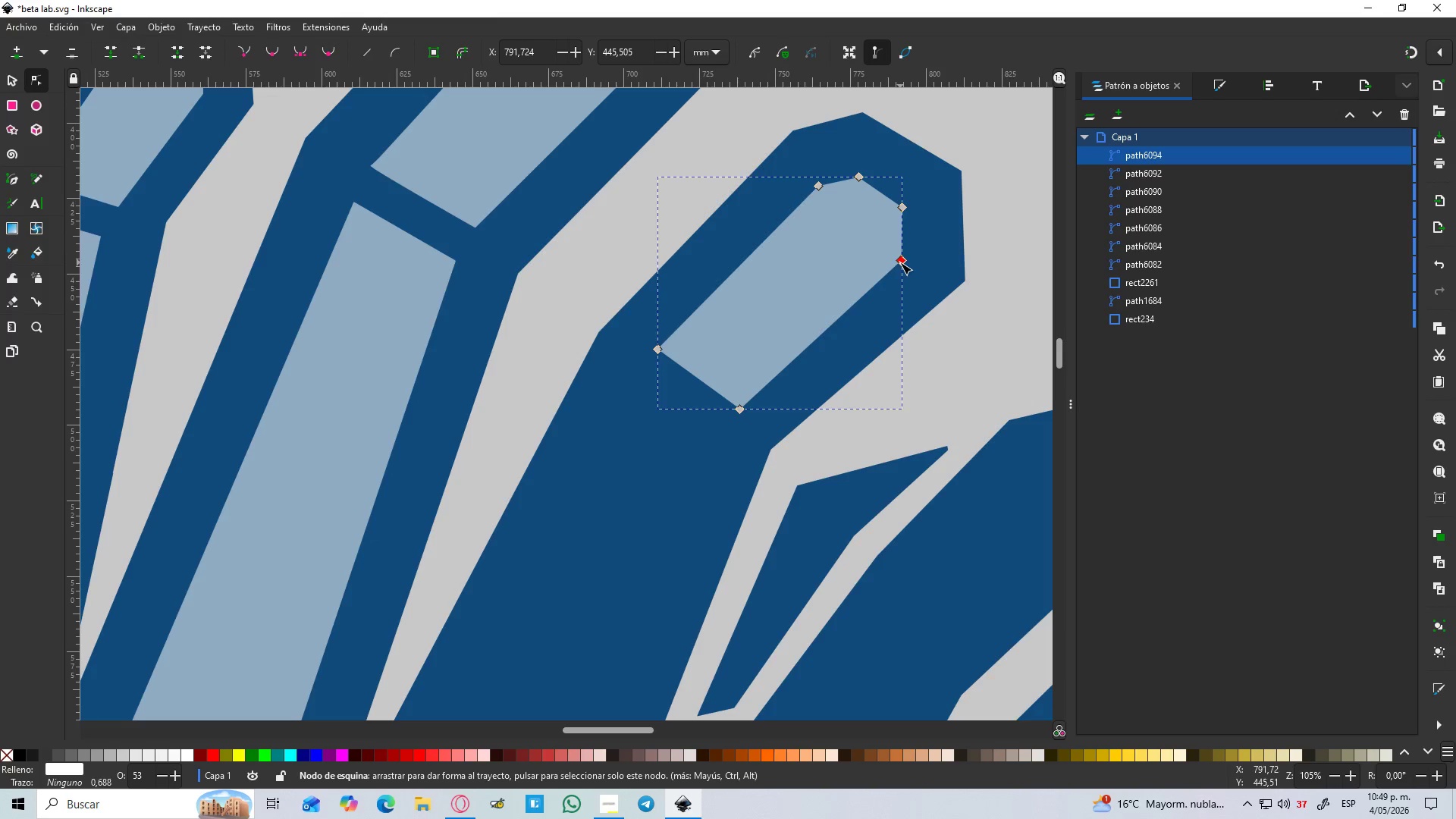 
hold_key(key=ControlLeft, duration=0.91)
scroll: coordinate [886, 258], scroll_direction: down, amount: 4.0
 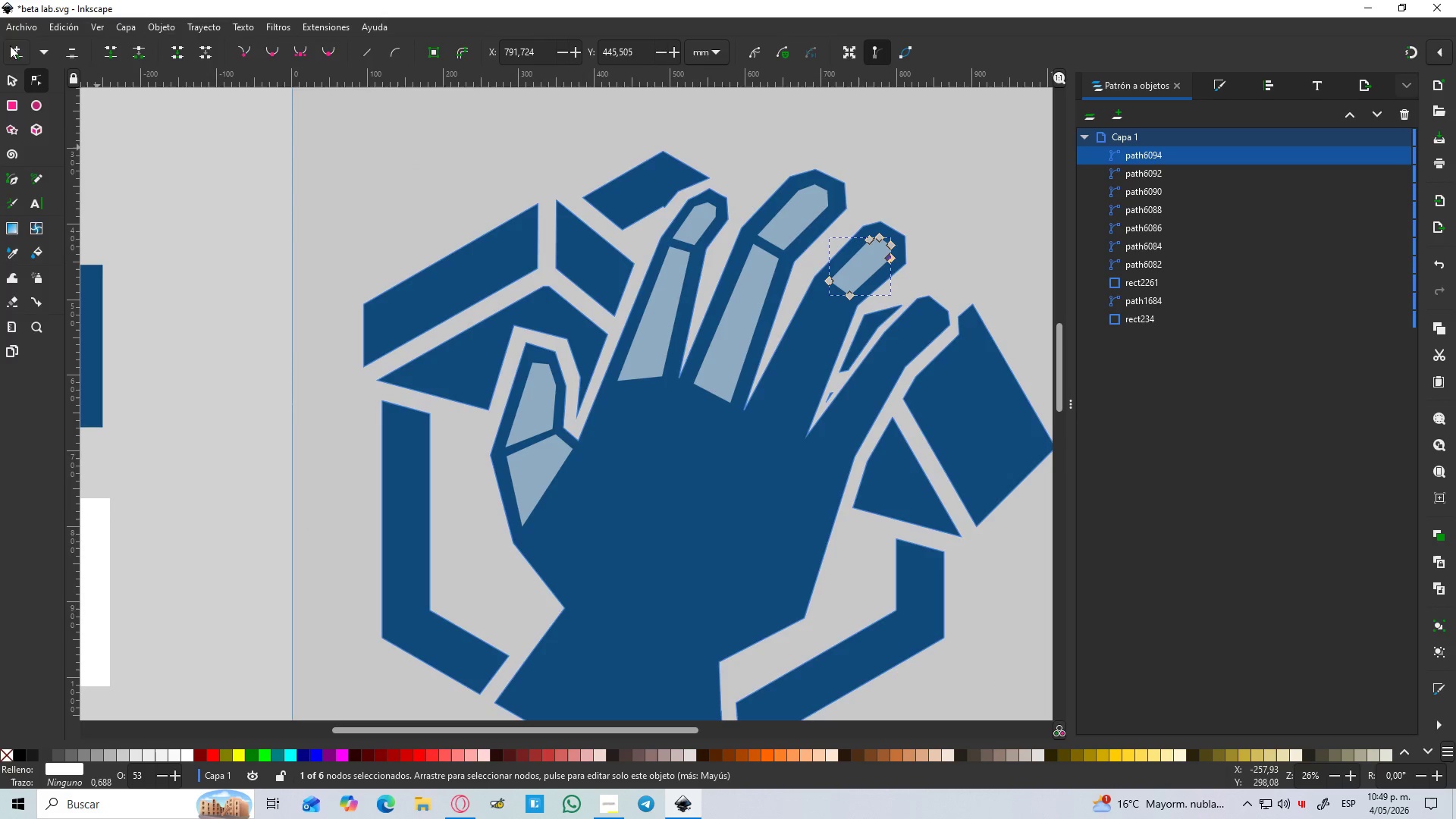 
left_click([11, 73])
 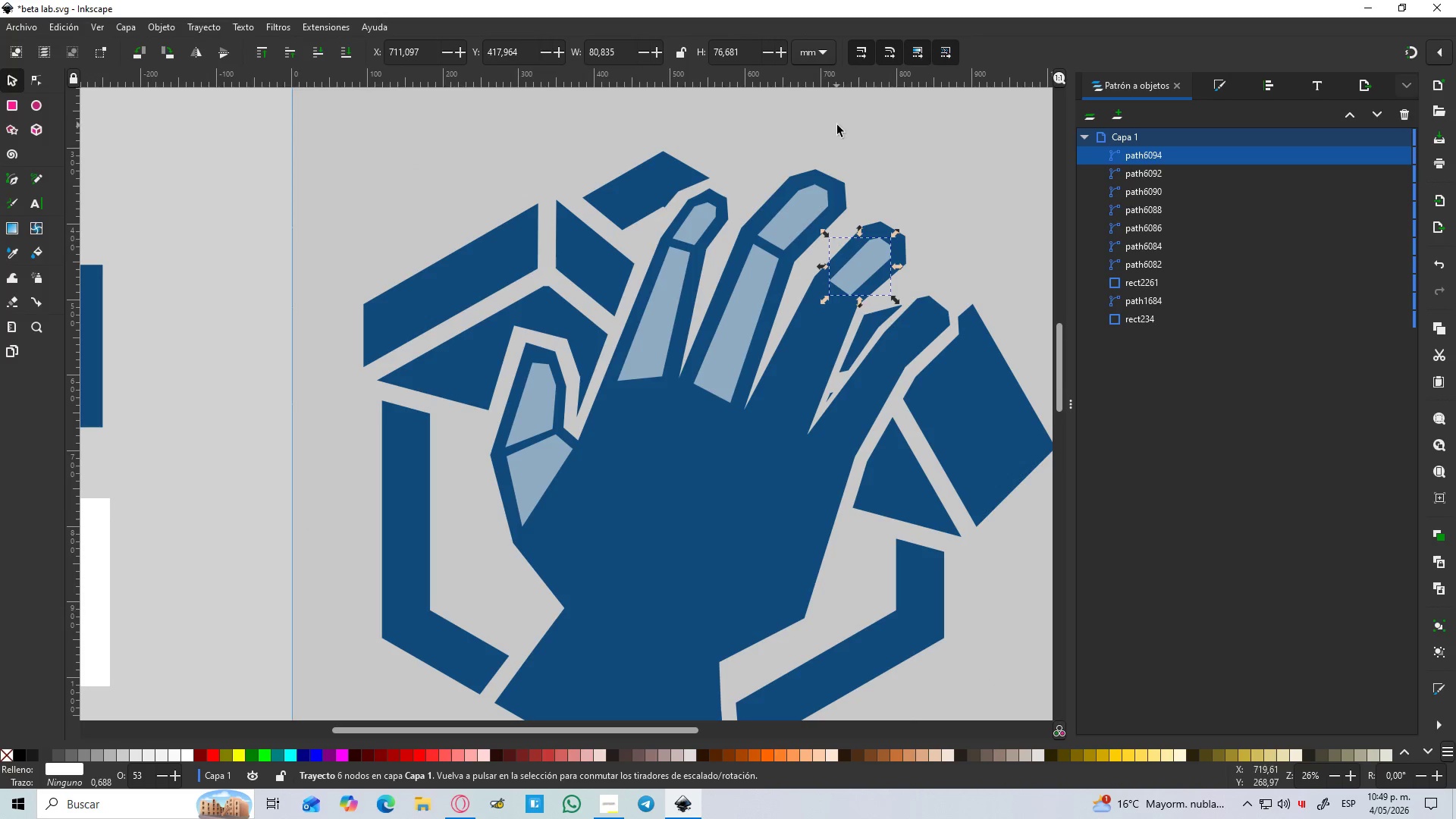 
left_click([843, 130])
 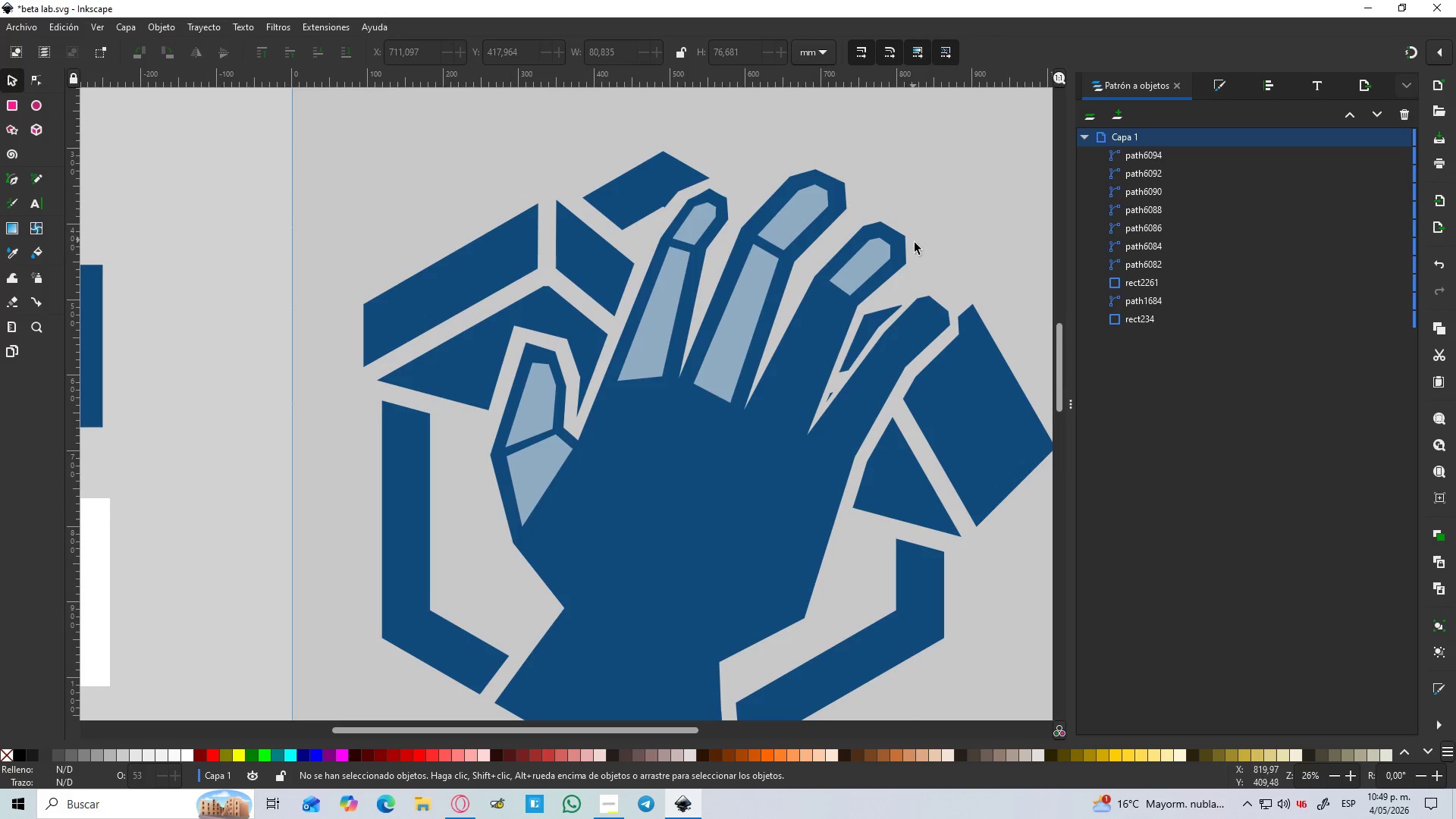 
hold_key(key=ControlLeft, duration=1.17)
 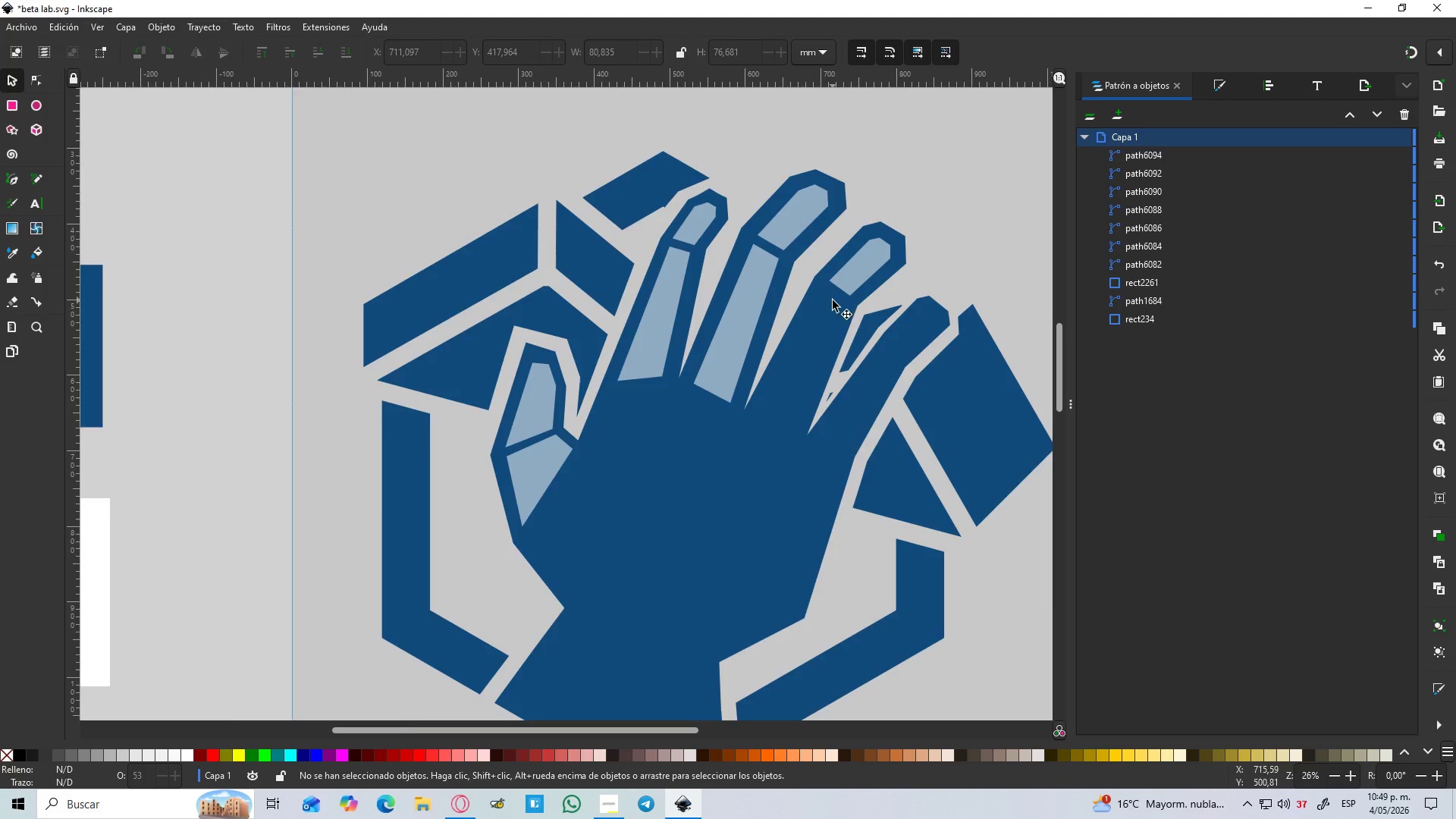 
hold_key(key=ControlLeft, duration=0.48)
scroll: coordinate [833, 300], scroll_direction: up, amount: 3.0
 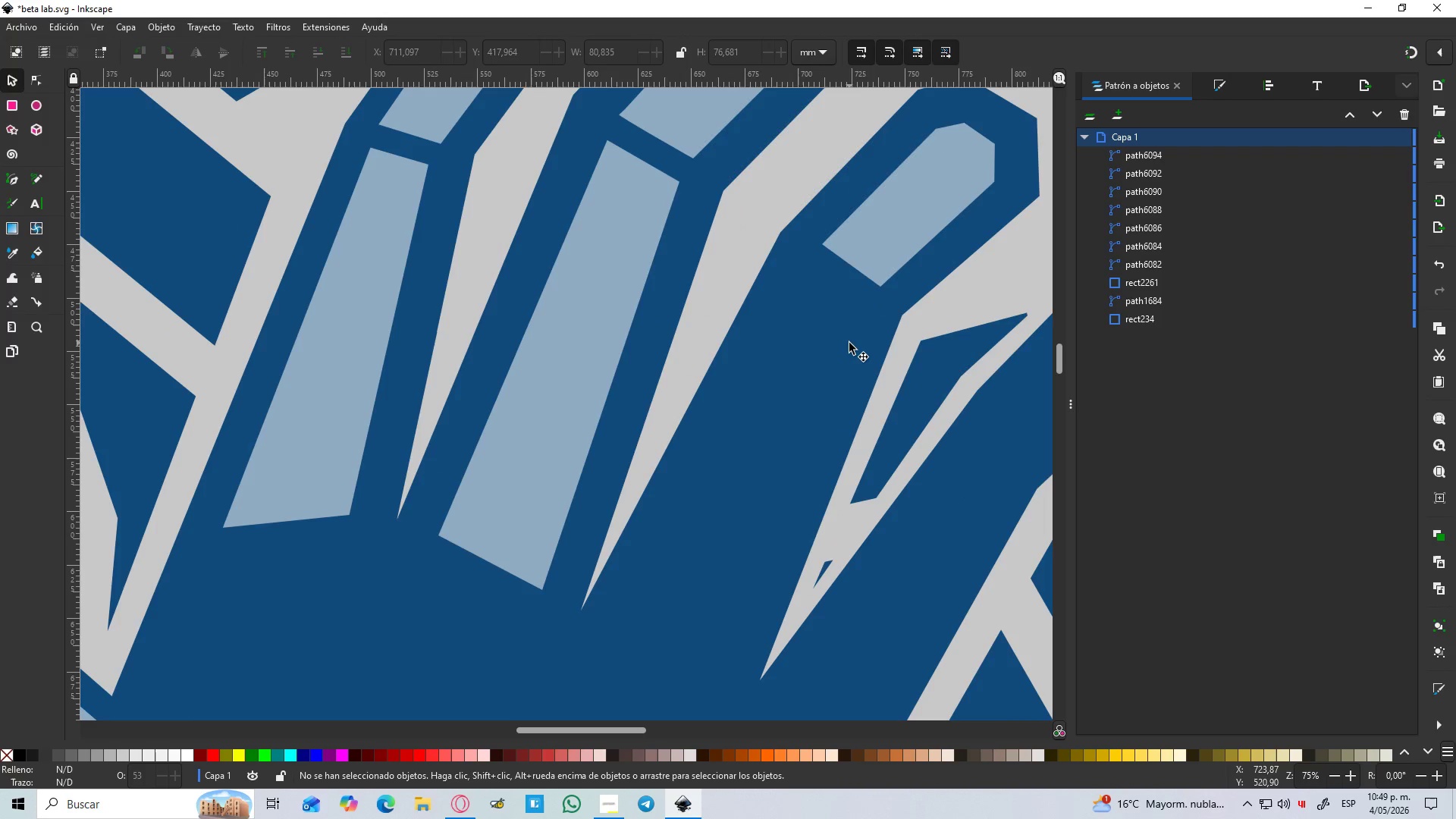 
type(nb)
 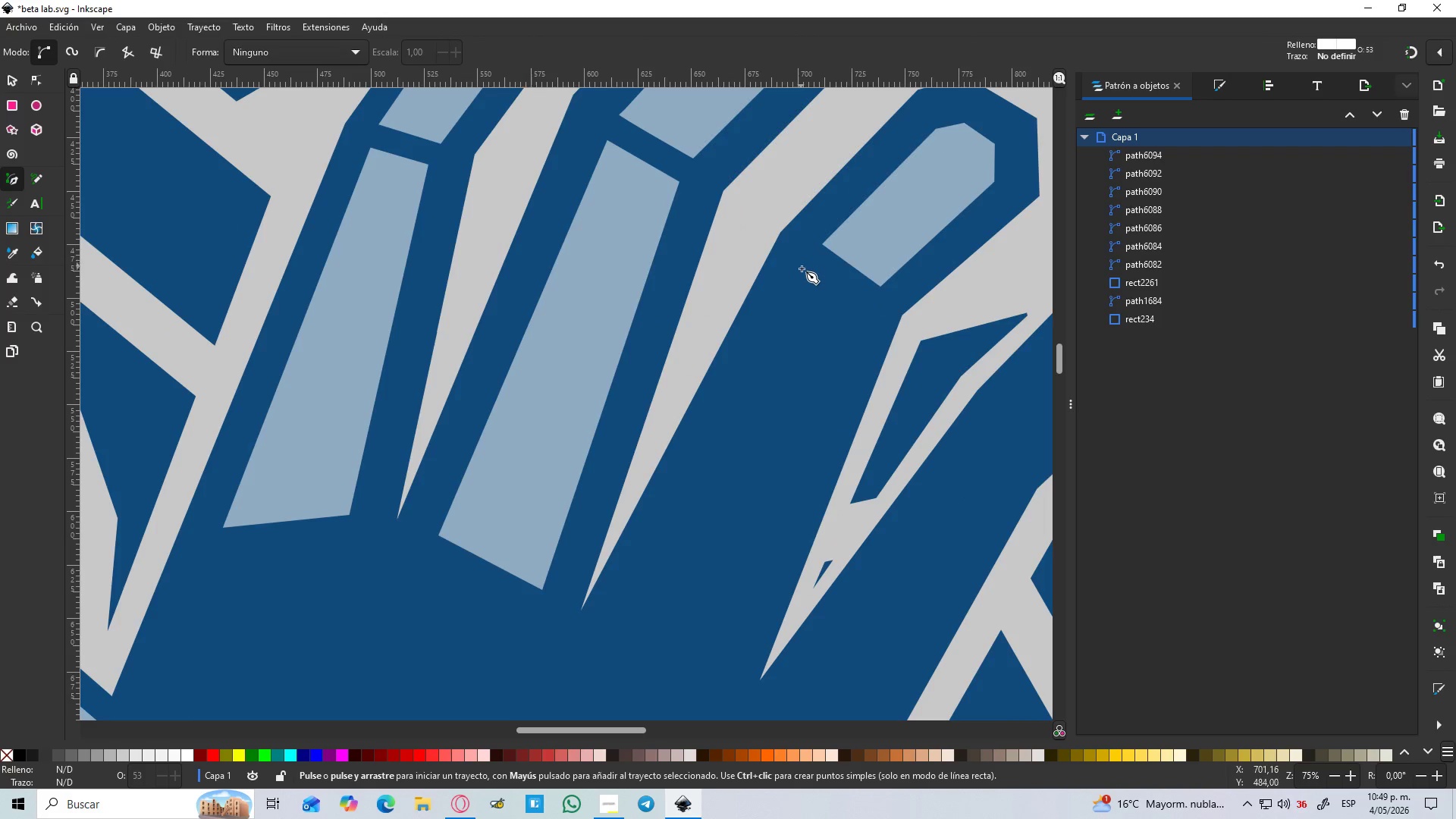 
left_click([802, 268])
 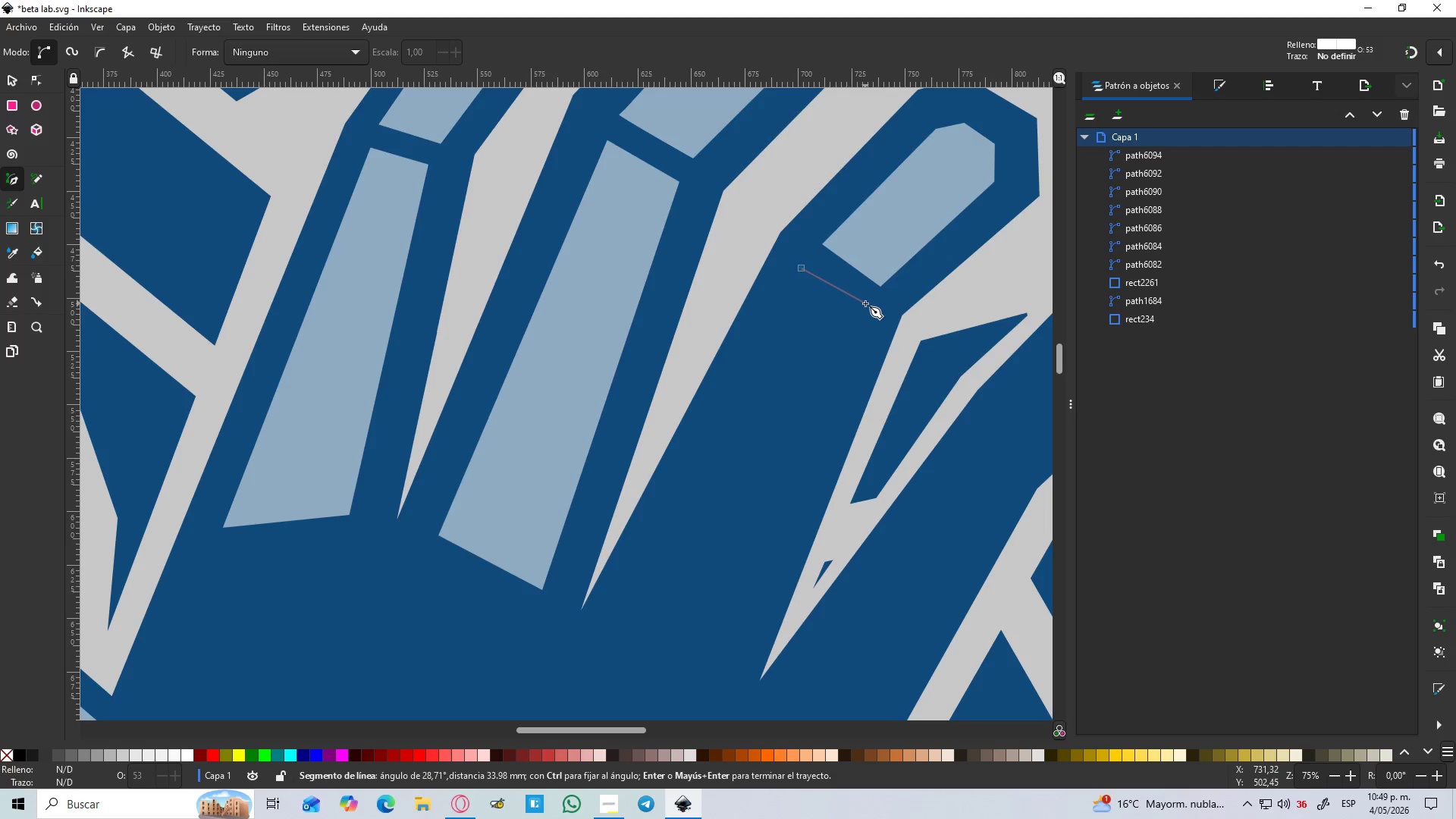 
left_click([865, 303])
 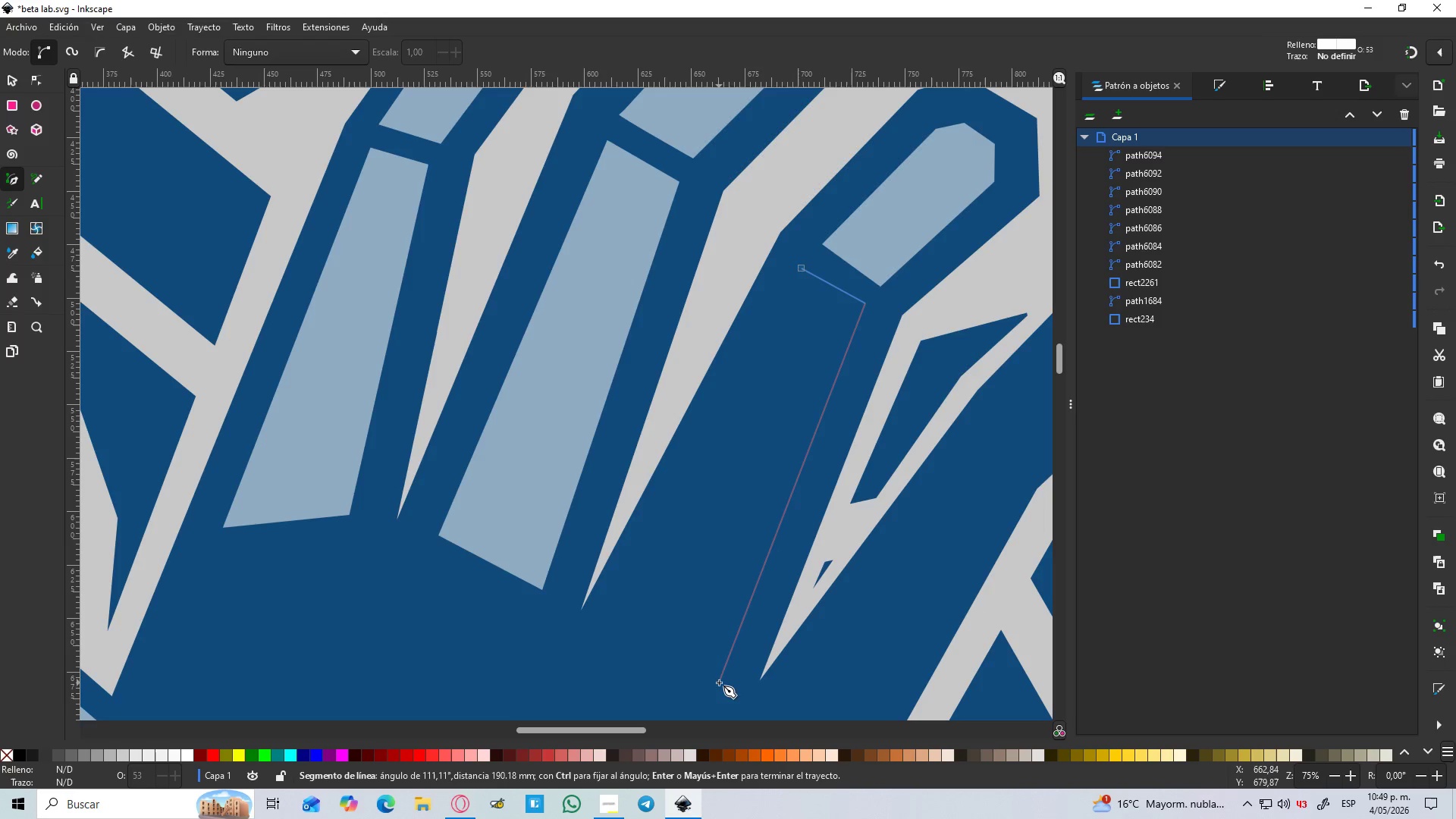 
left_click([717, 682])
 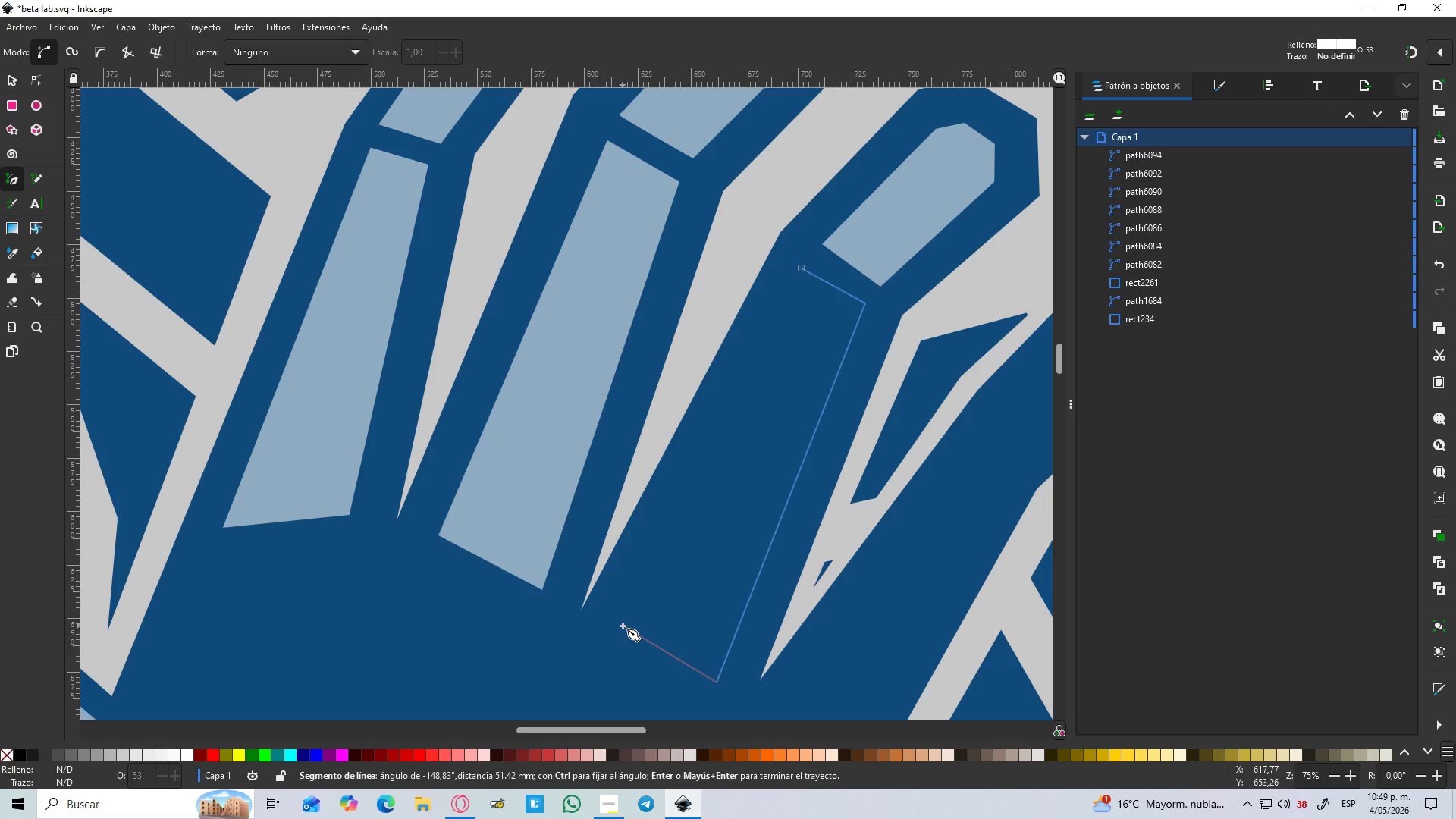 
left_click([617, 626])
 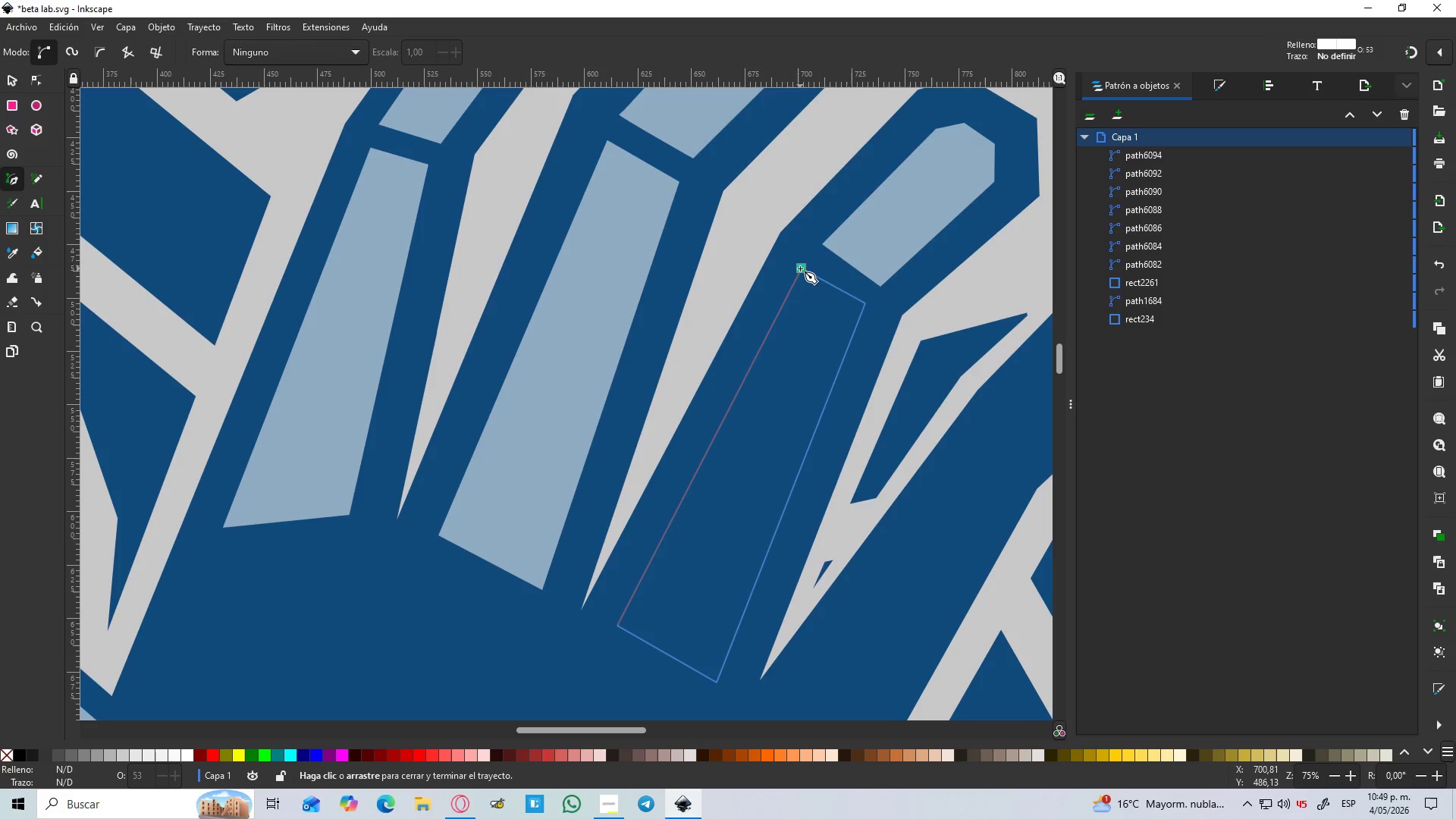 
left_click([800, 268])
 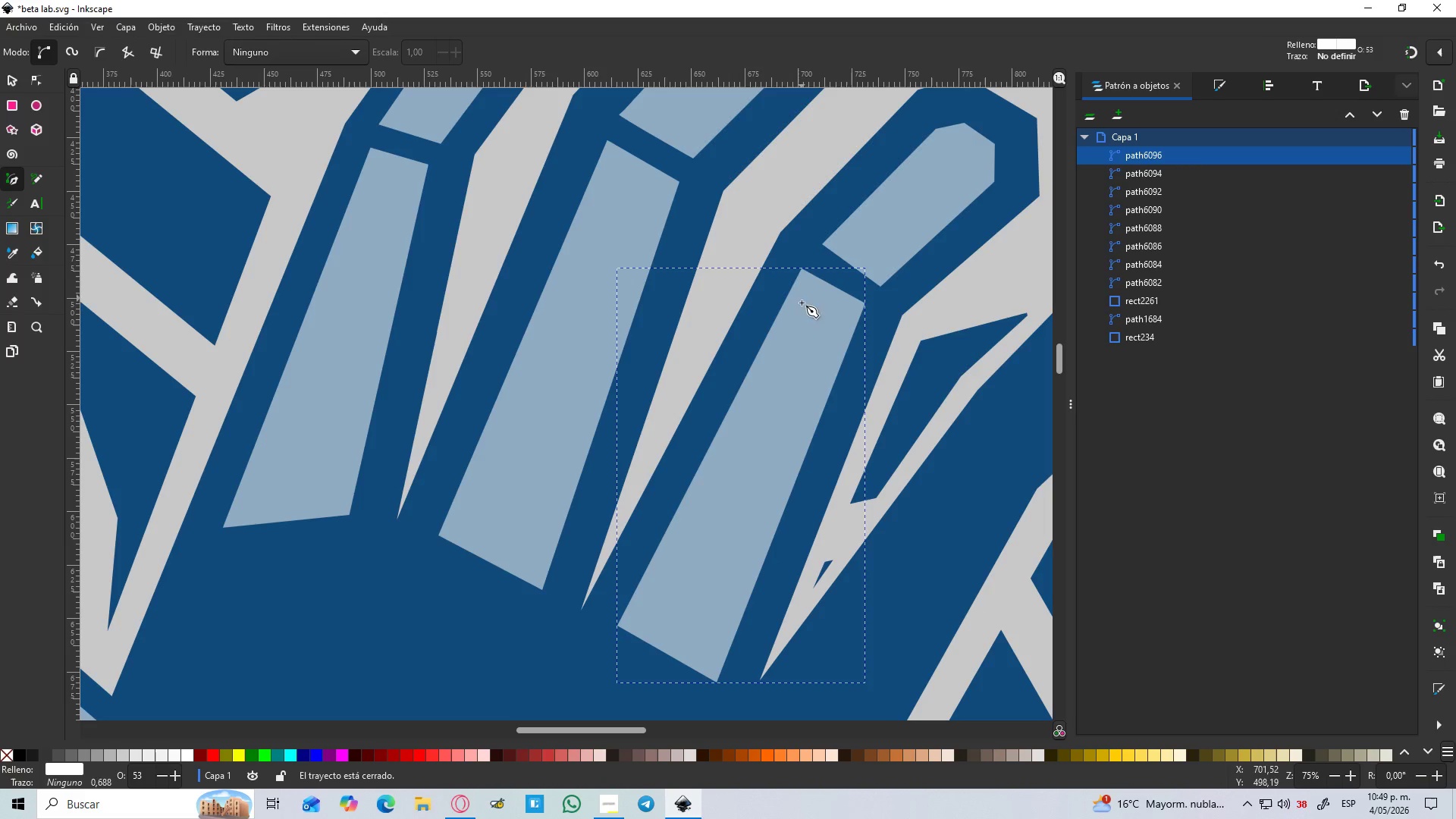 
hold_key(key=ControlLeft, duration=1.5)
scroll: coordinate [803, 320], scroll_direction: down, amount: 4.0
 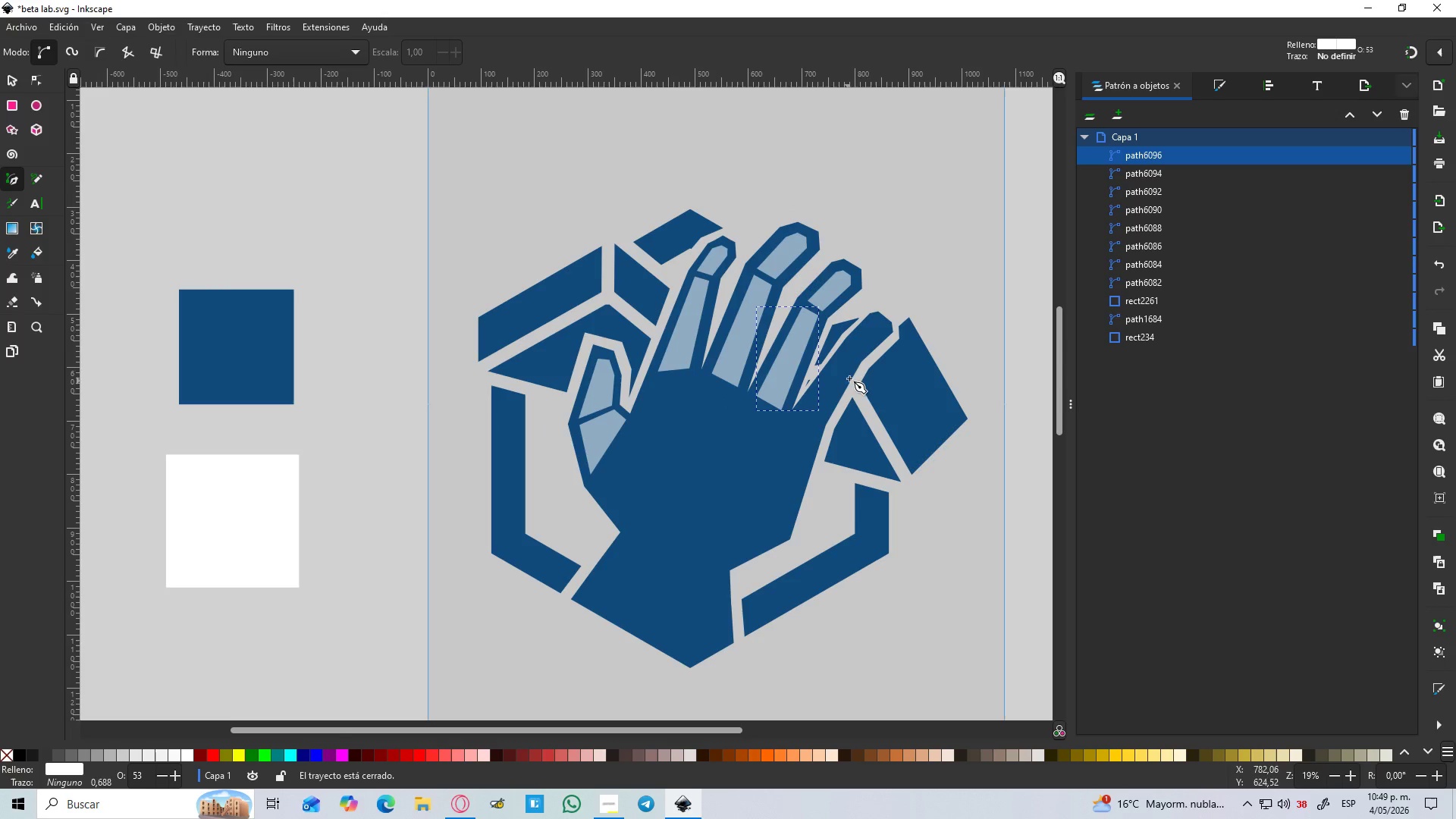 
scroll: coordinate [862, 369], scroll_direction: up, amount: 3.0
 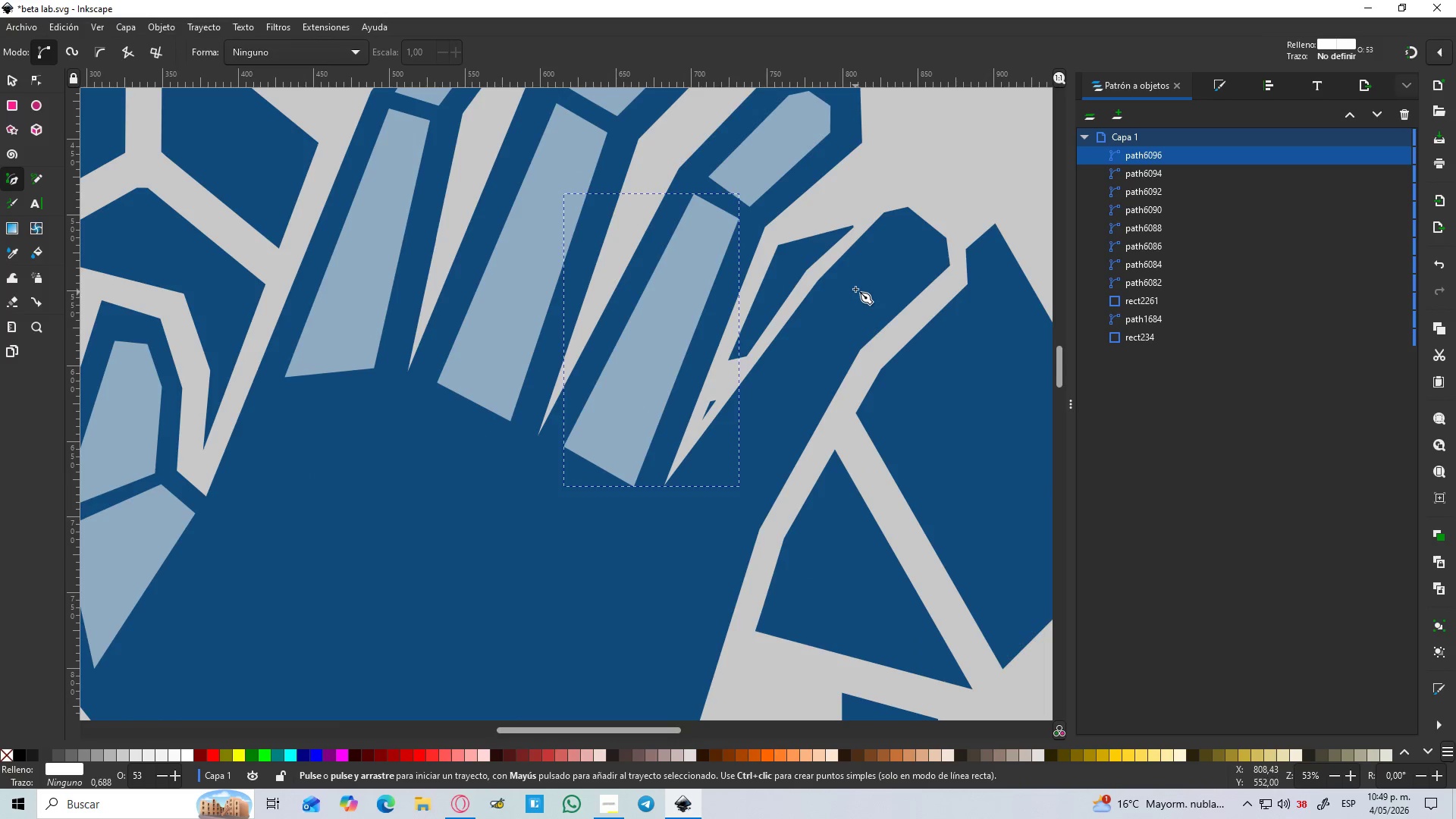 
hold_key(key=ControlLeft, duration=0.31)
scroll: coordinate [852, 287], scroll_direction: up, amount: 2.0
 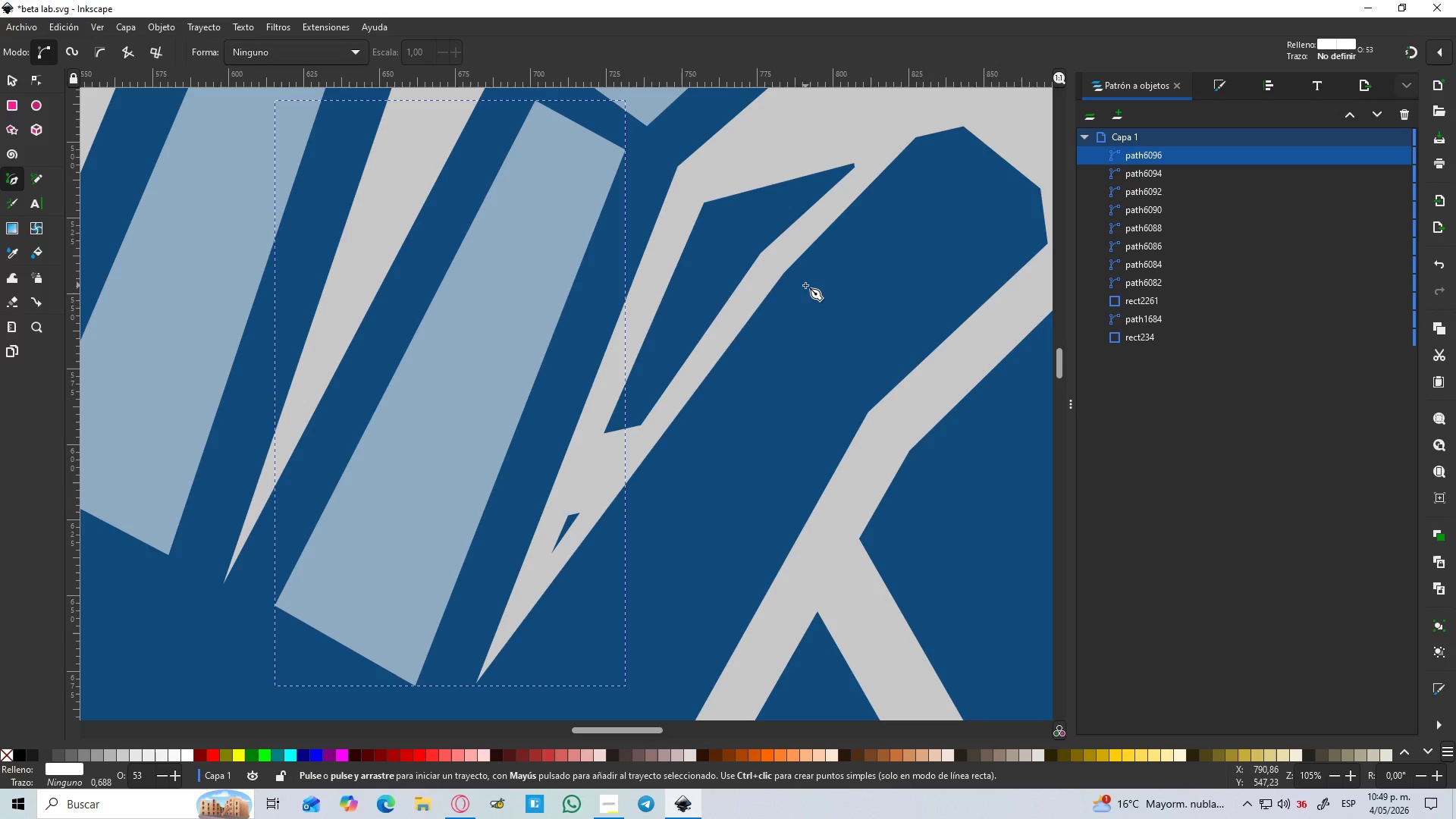 
left_click([805, 285])
 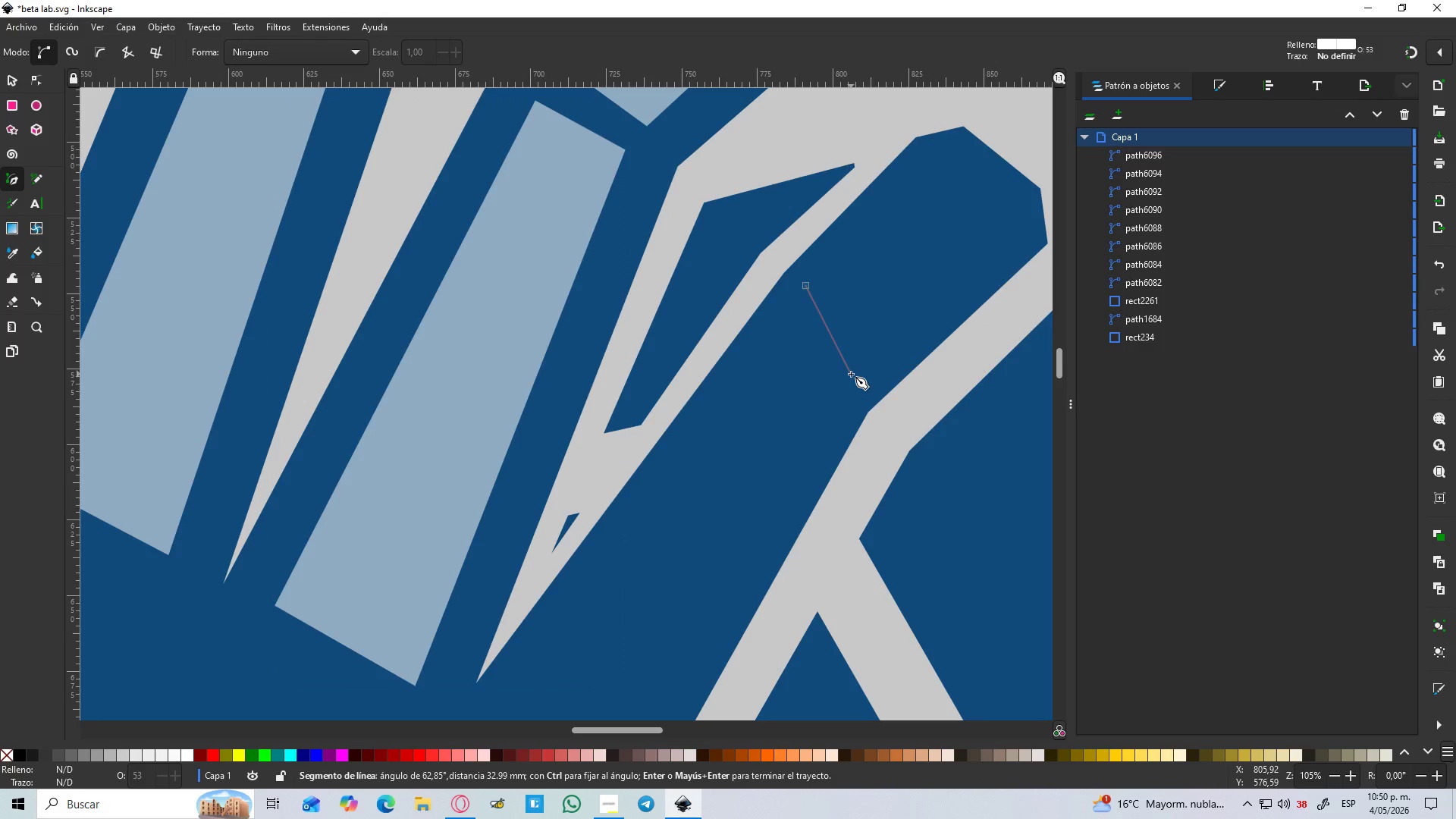 
left_click([851, 374])
 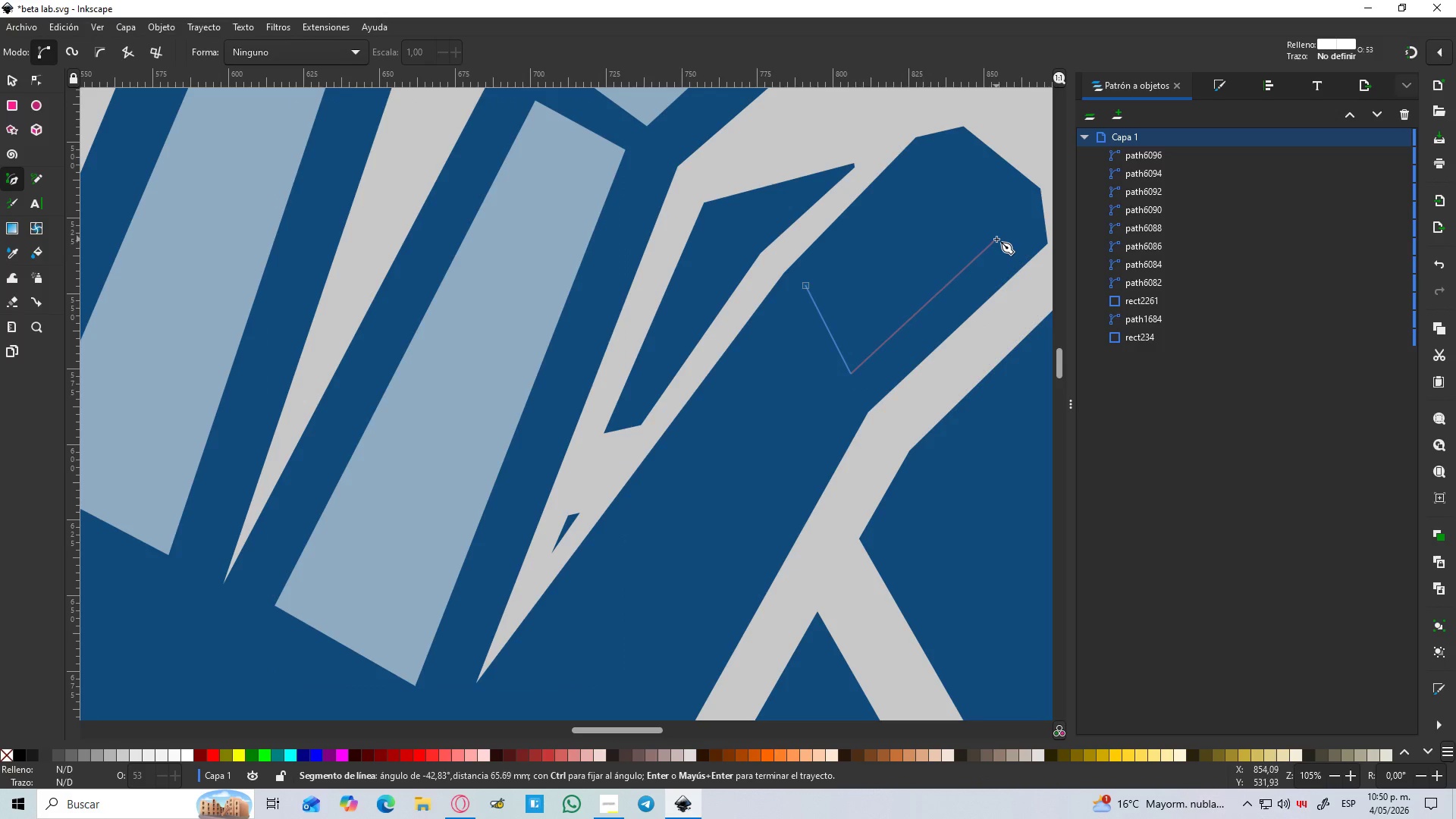 
left_click([996, 239])
 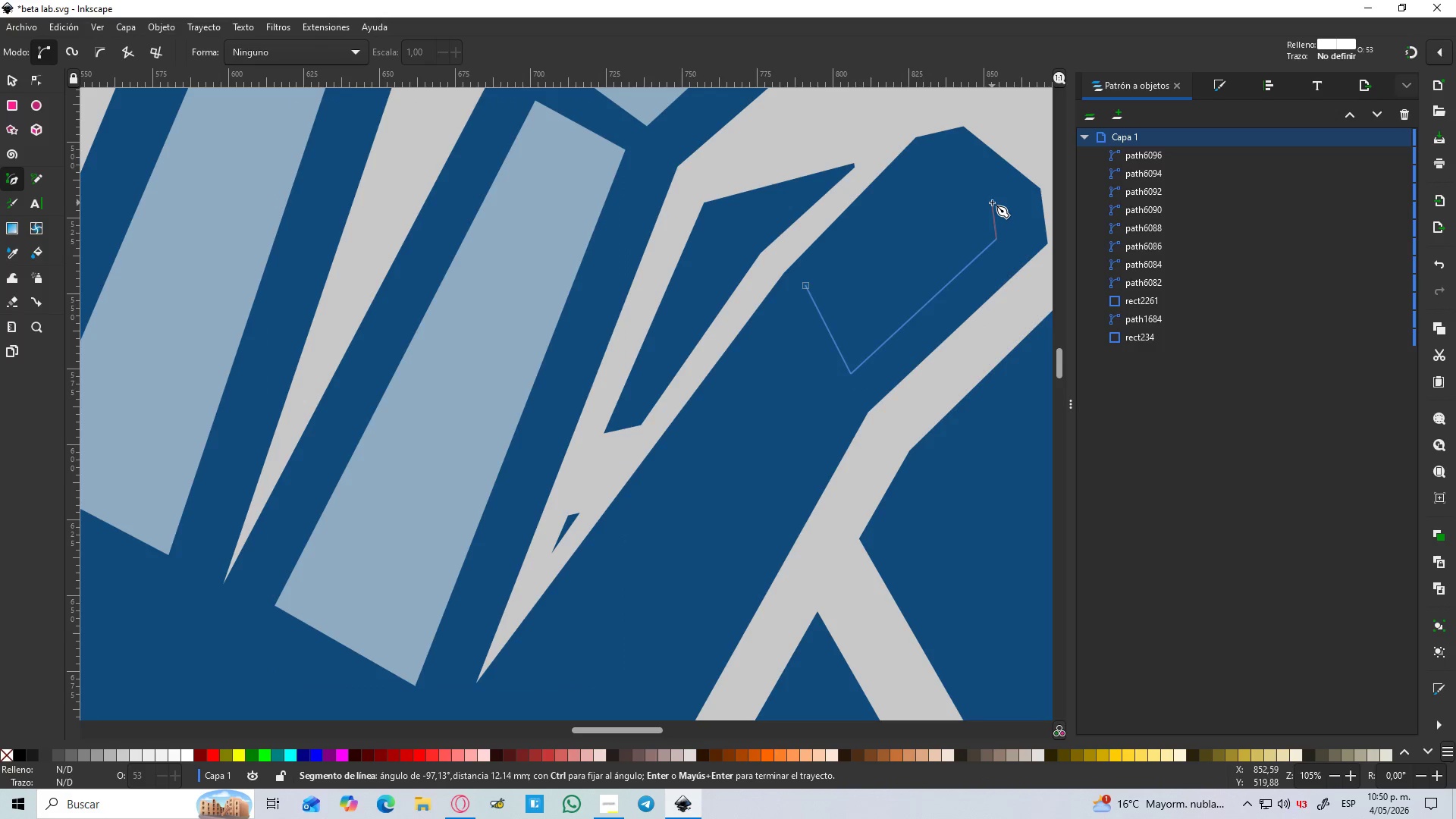 
left_click([992, 202])
 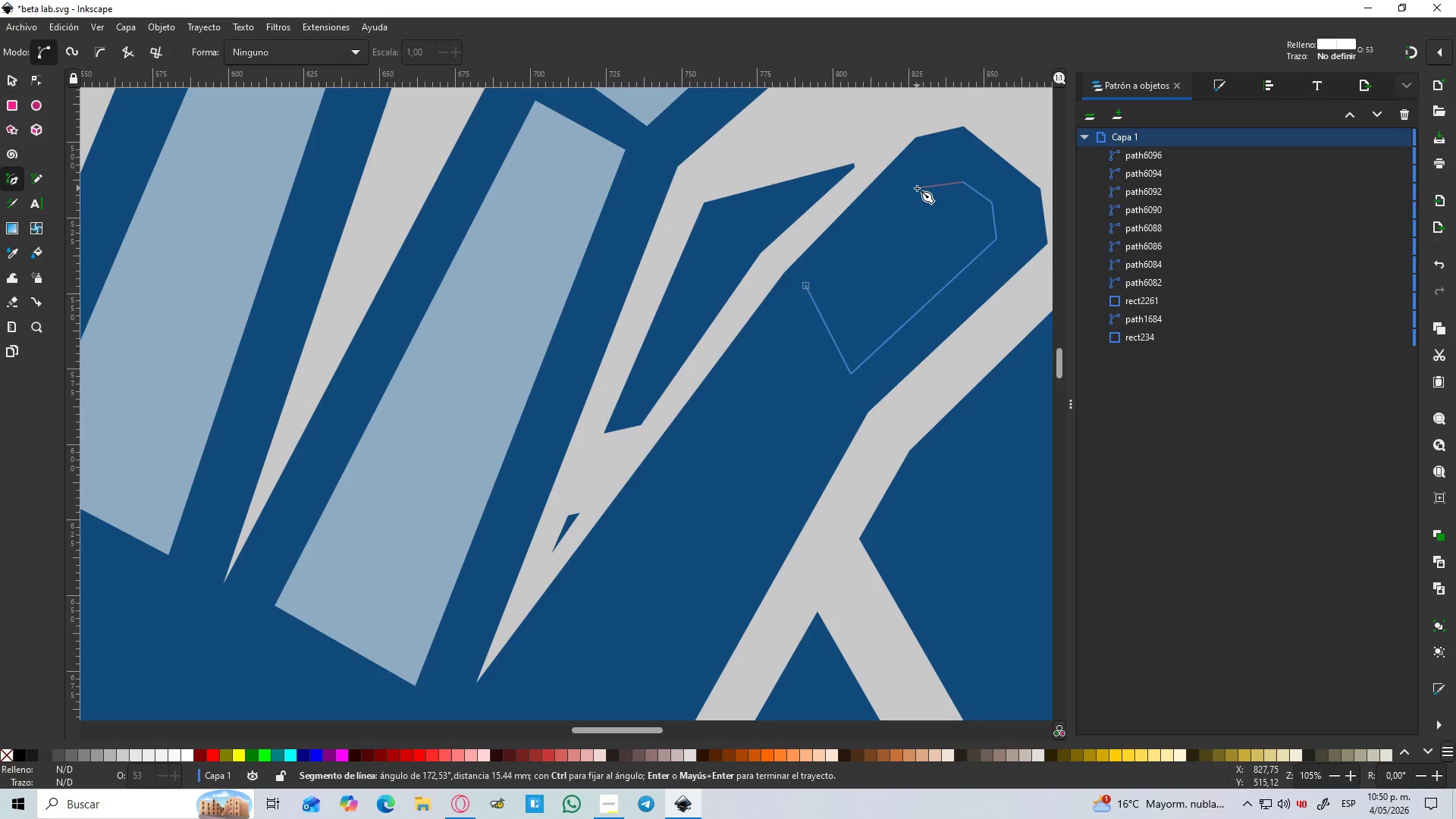 
key(Control+ControlLeft)
 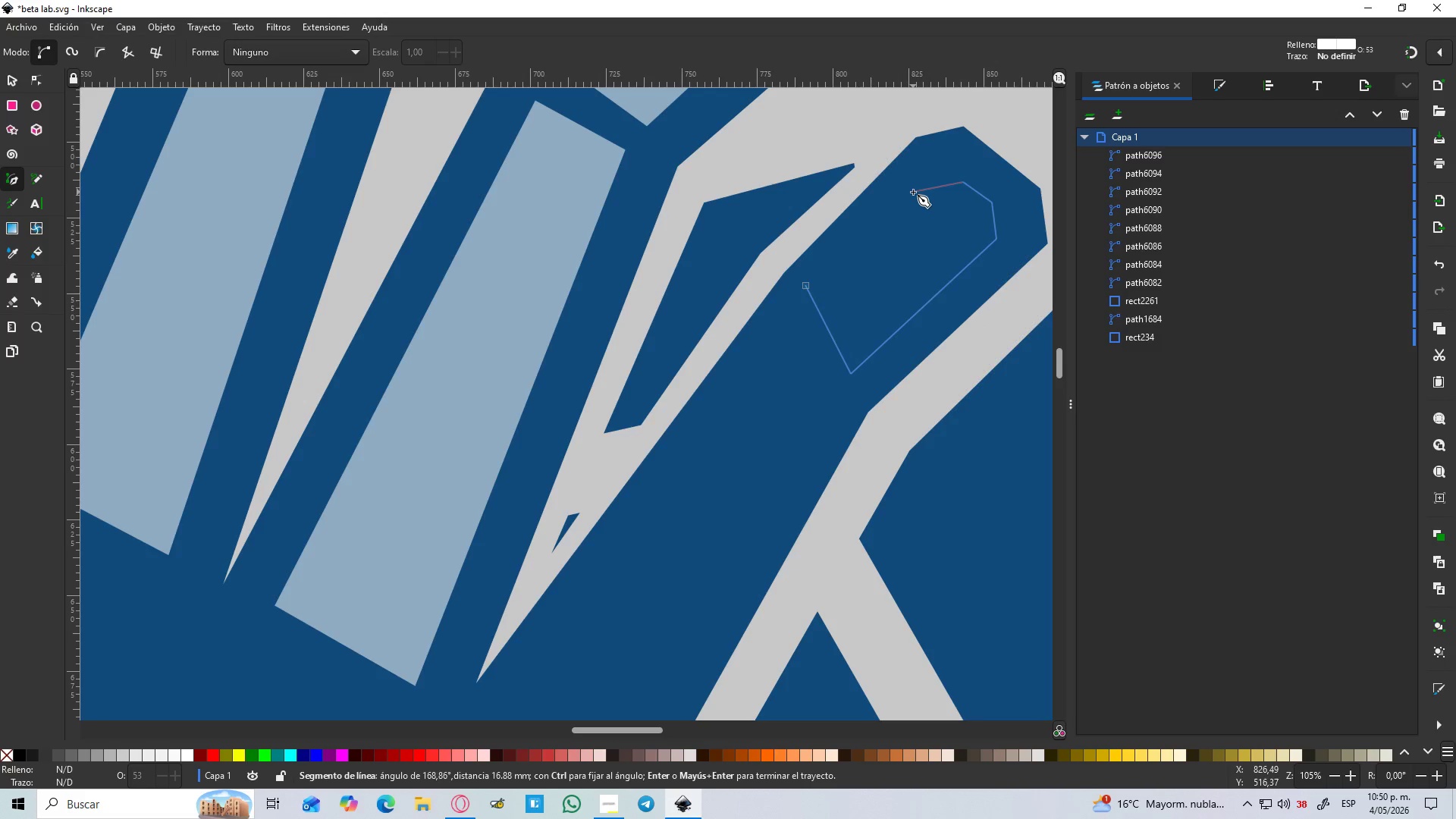 
key(Control+Z)
 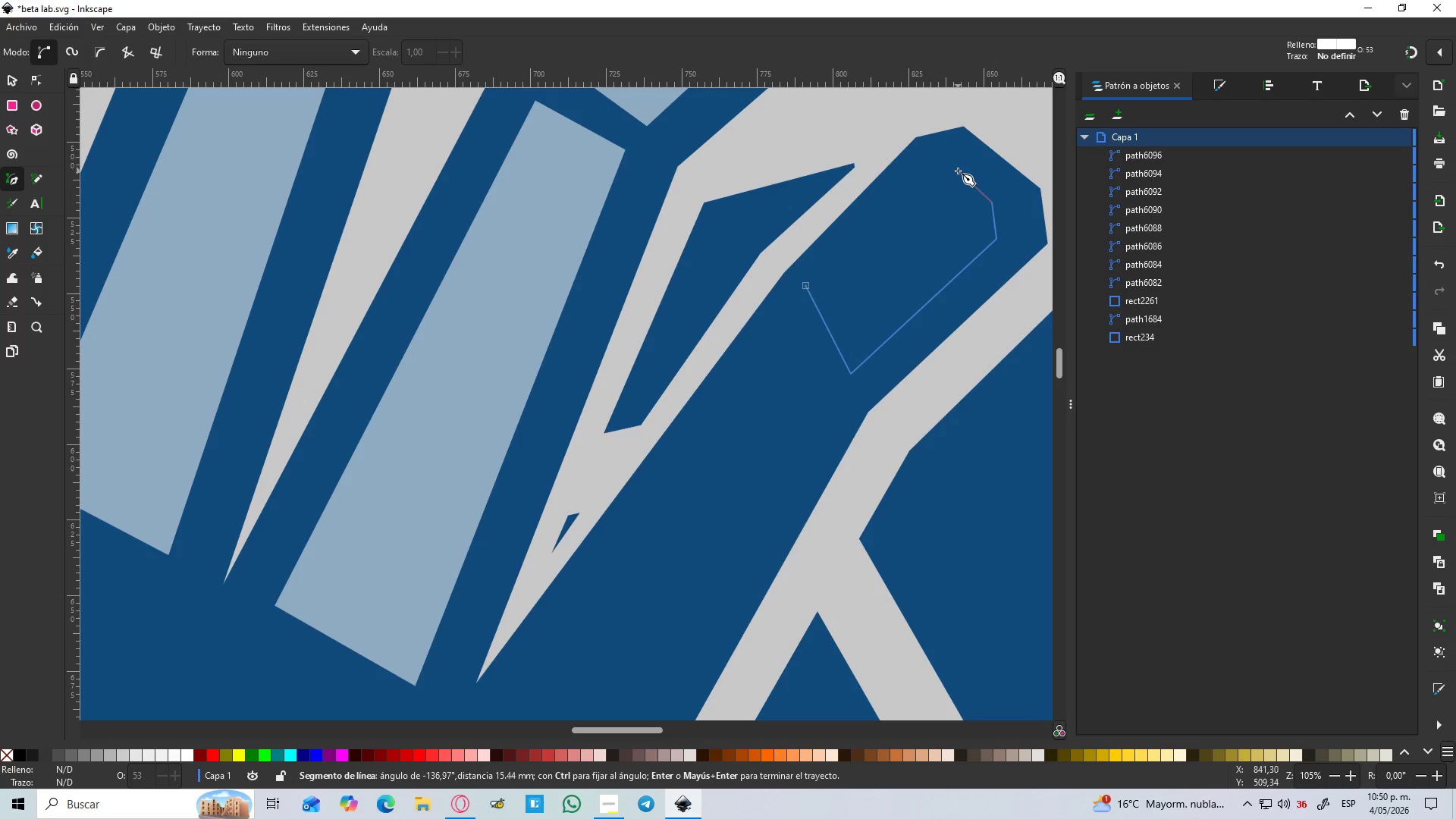 
left_click([956, 170])
 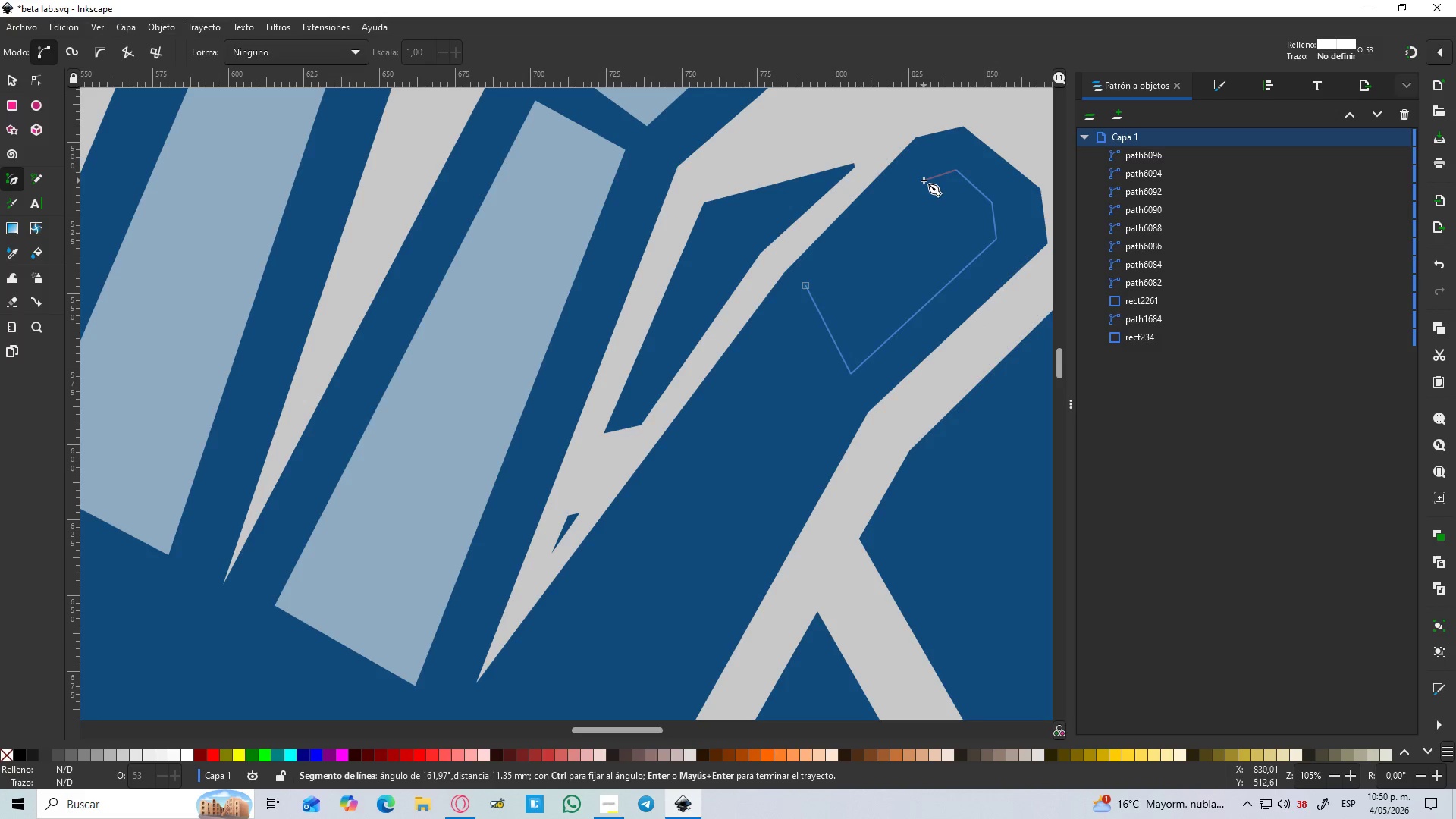 
left_click([922, 180])
 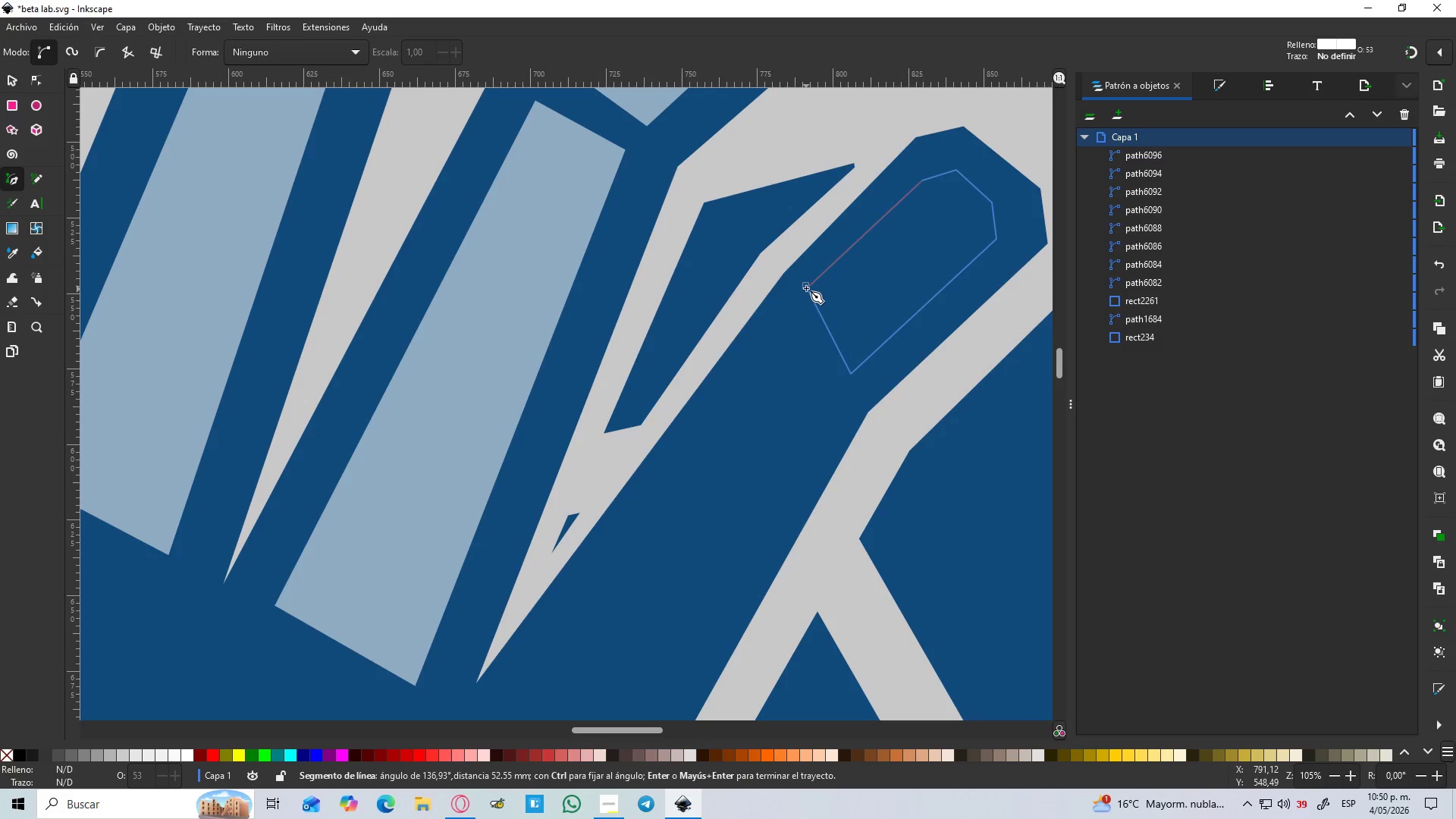 
left_click([806, 287])
 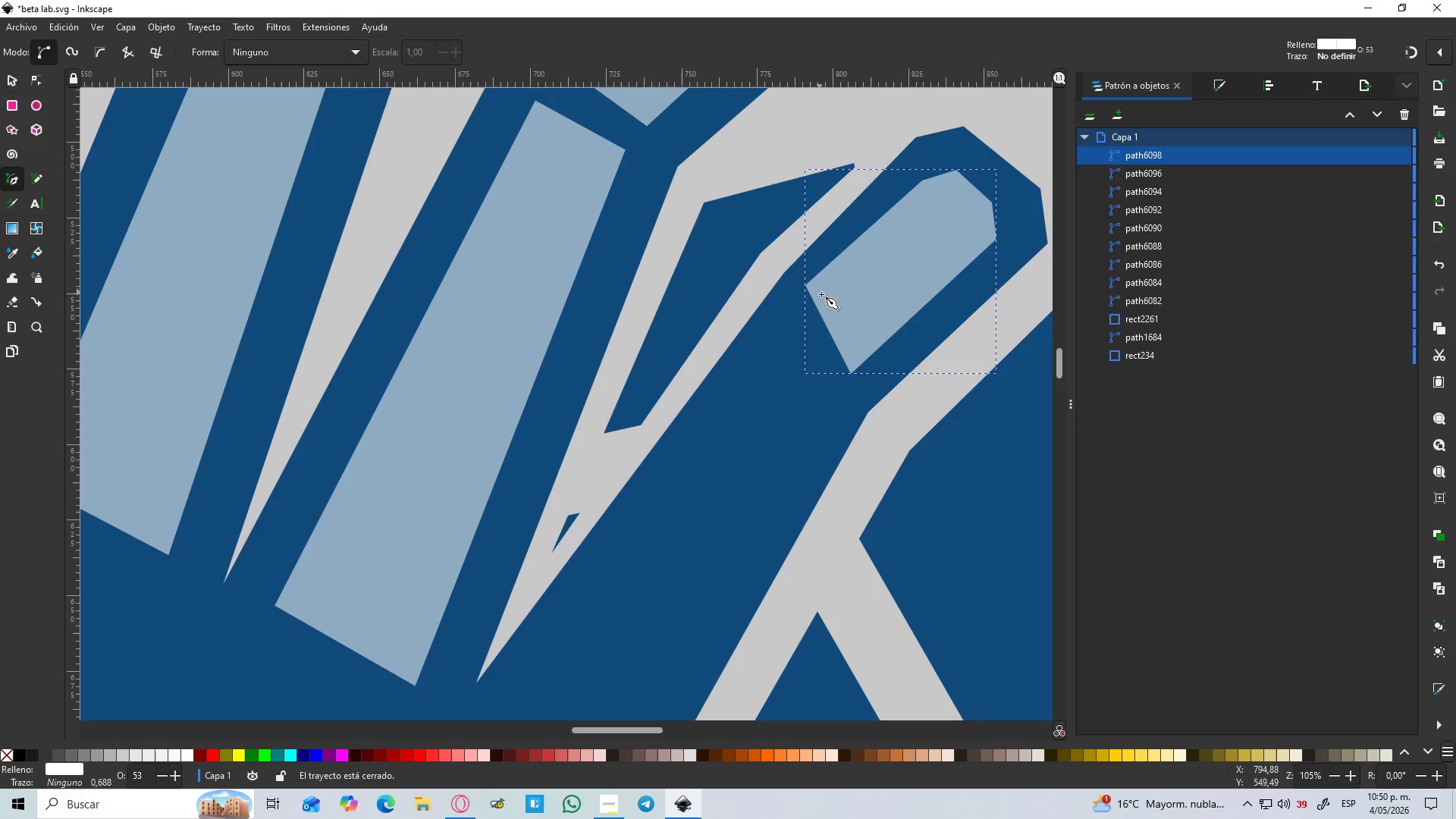 
hold_key(key=ControlLeft, duration=0.56)
scroll: coordinate [837, 297], scroll_direction: up, amount: 2.0
 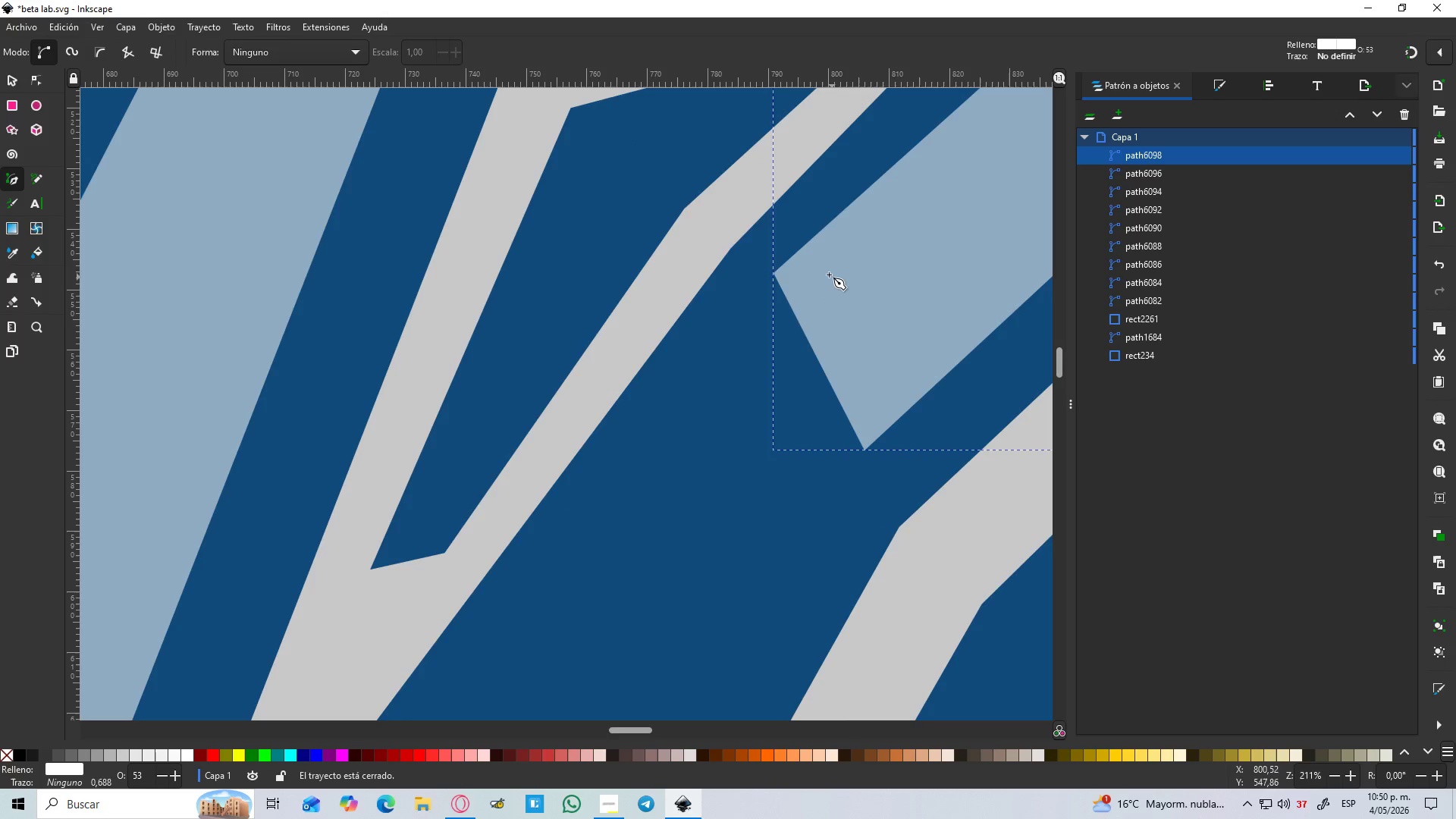 
key(N)
 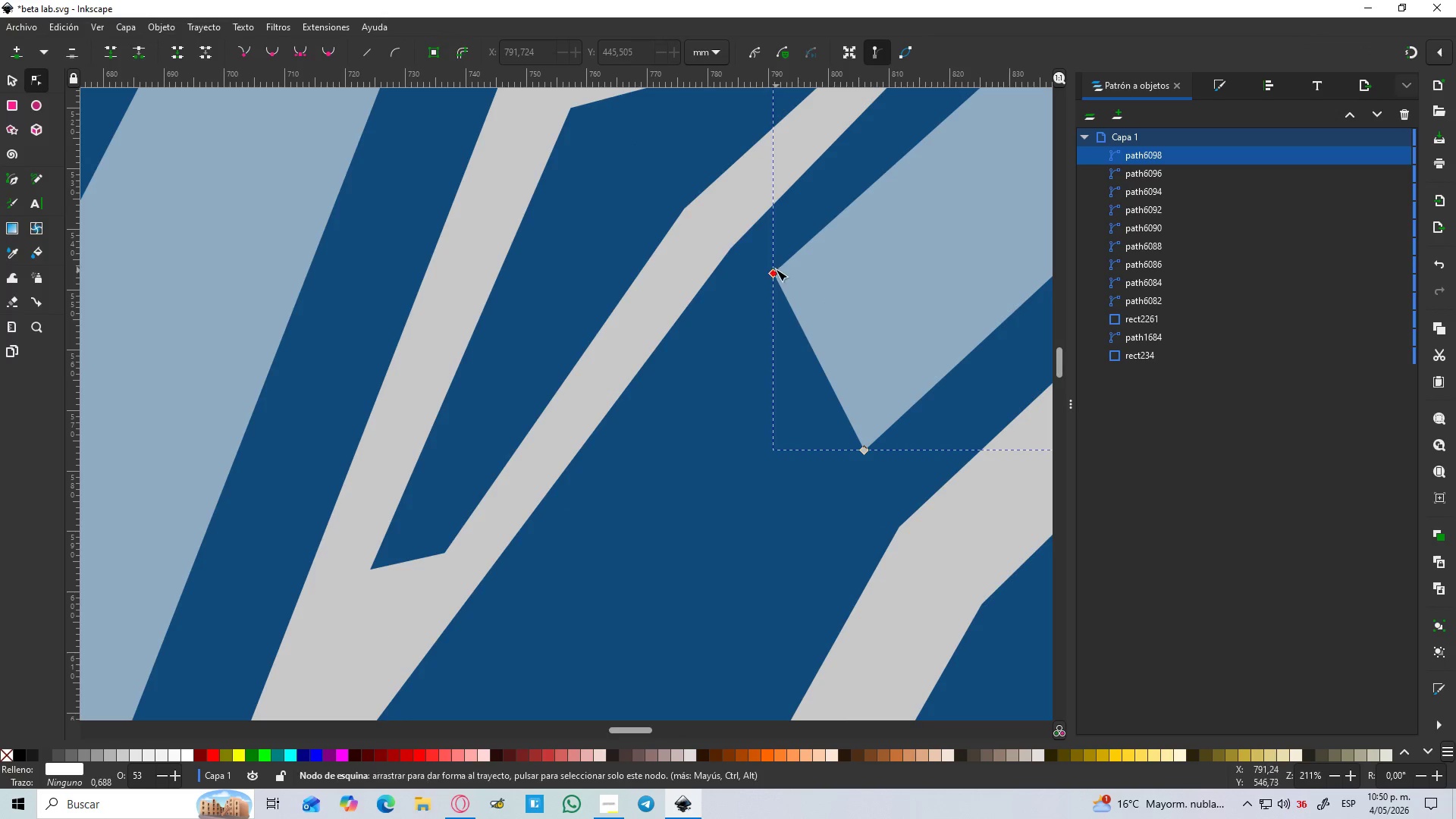 
left_click_drag(start_coordinate=[776, 269], to_coordinate=[792, 286])
 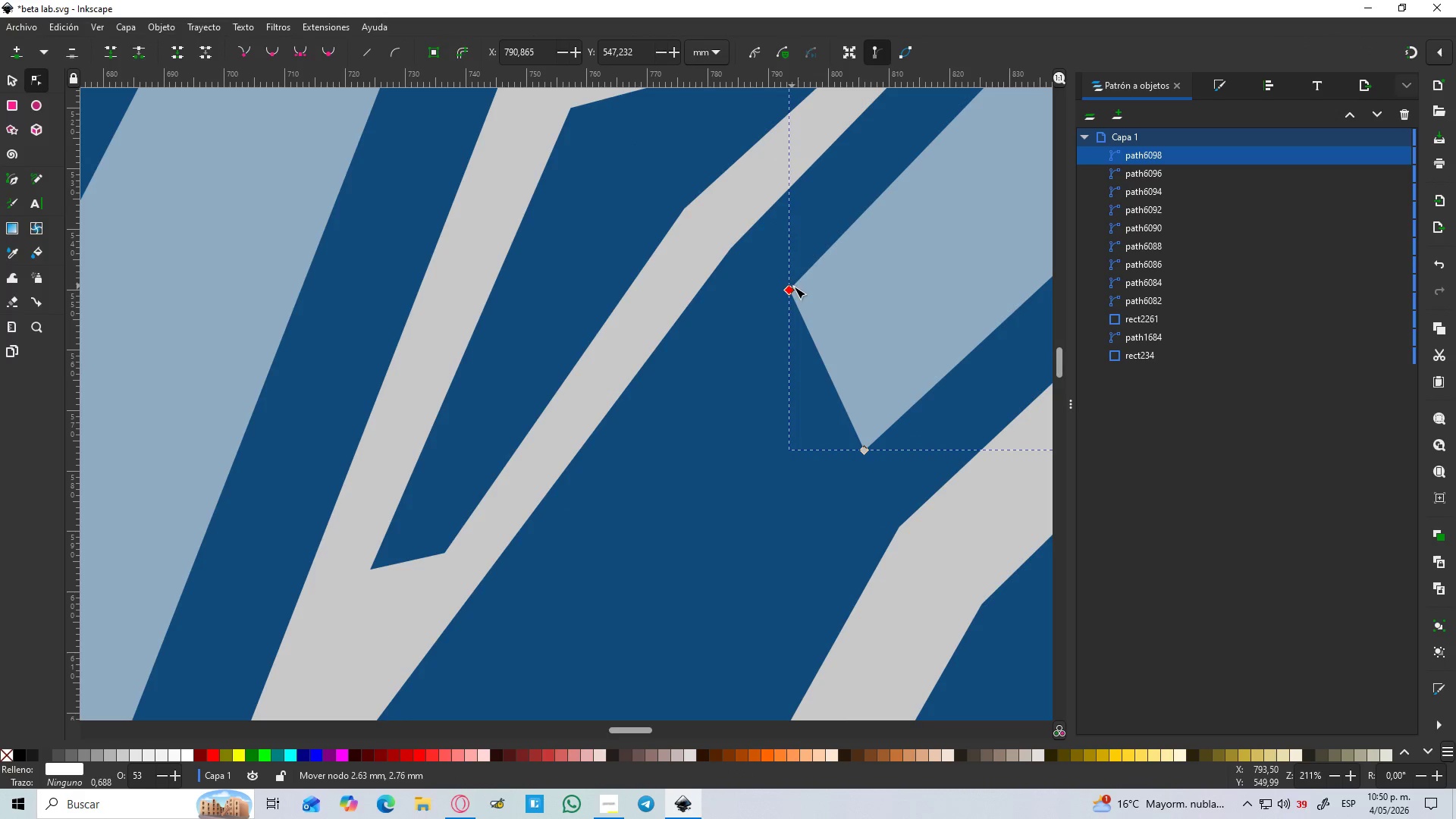 
hold_key(key=ControlLeft, duration=0.88)
scroll: coordinate [808, 287], scroll_direction: down, amount: 5.0
 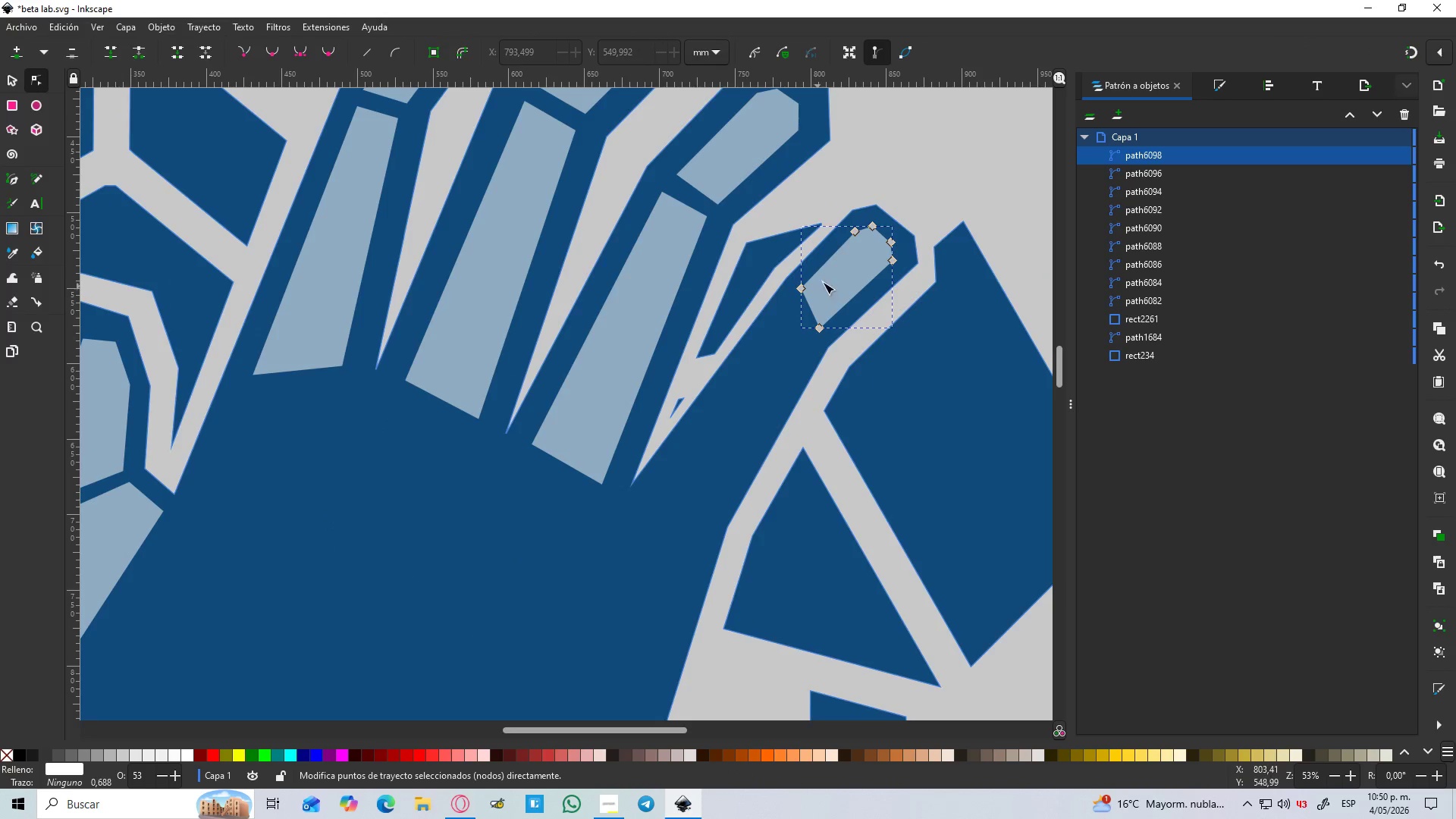 
hold_key(key=ControlLeft, duration=1.53)
left_click([924, 192])
 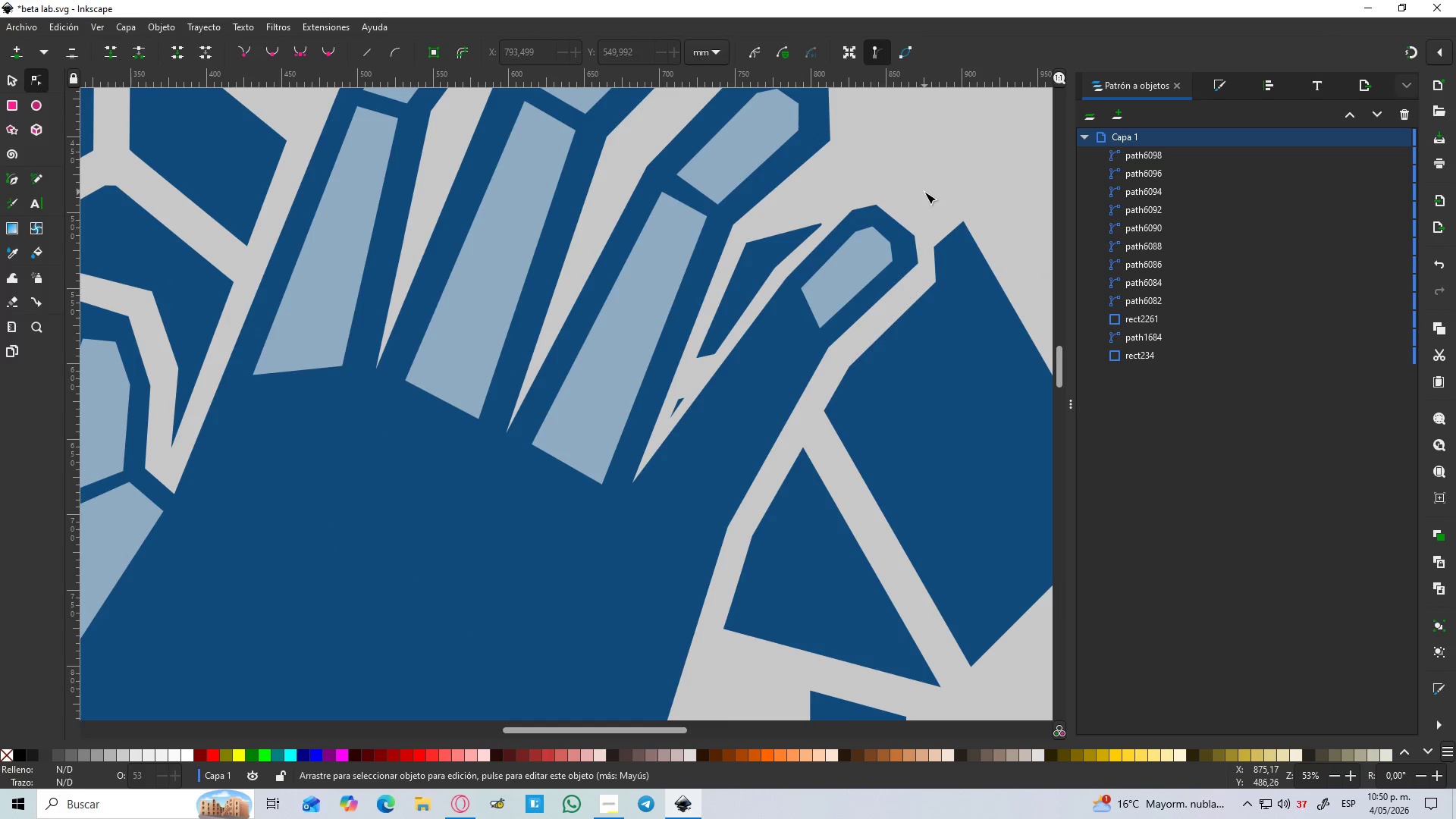 
hold_key(key=ControlLeft, duration=1.08)
 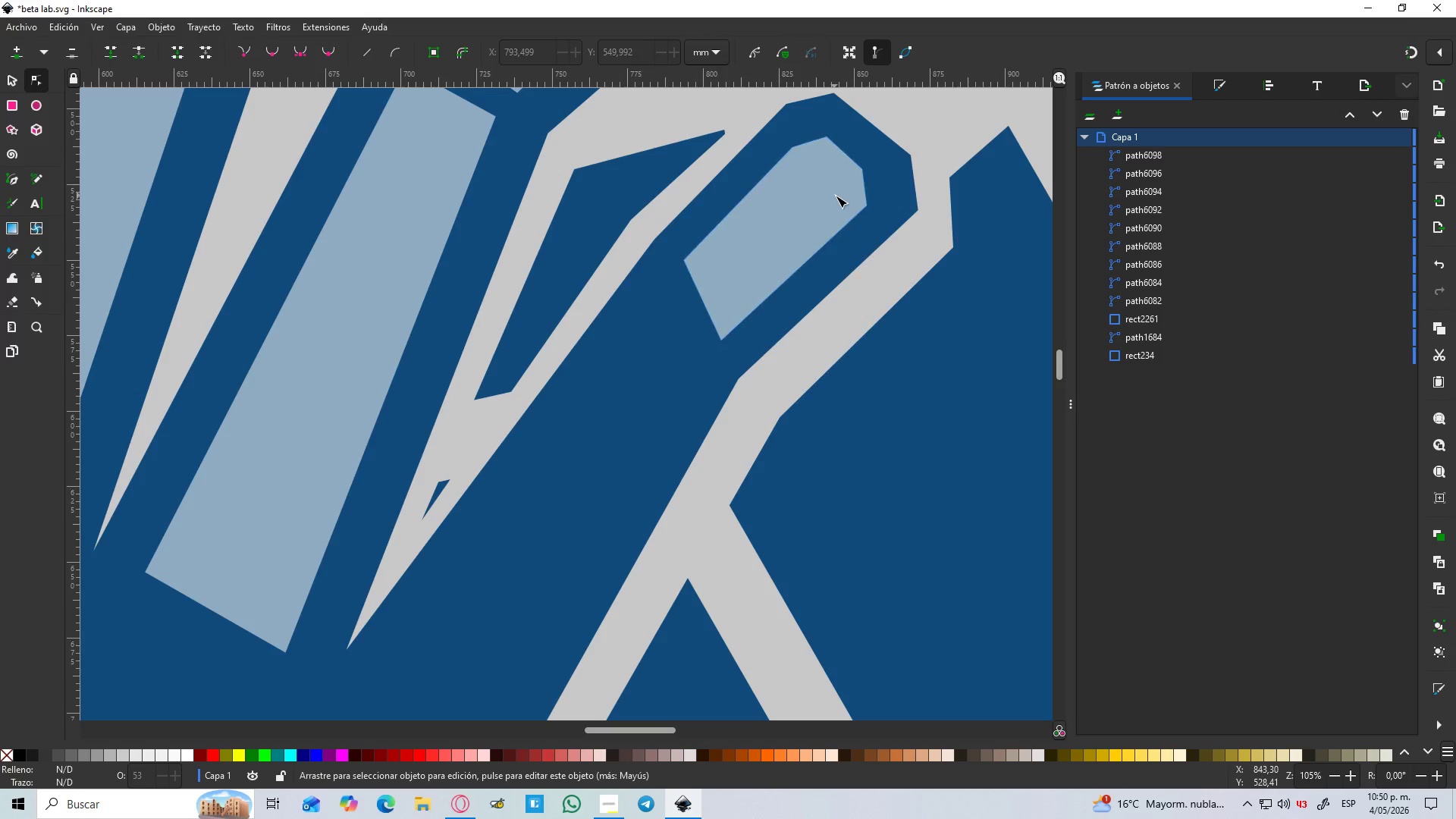 
scroll: coordinate [911, 217], scroll_direction: down, amount: 3.0
 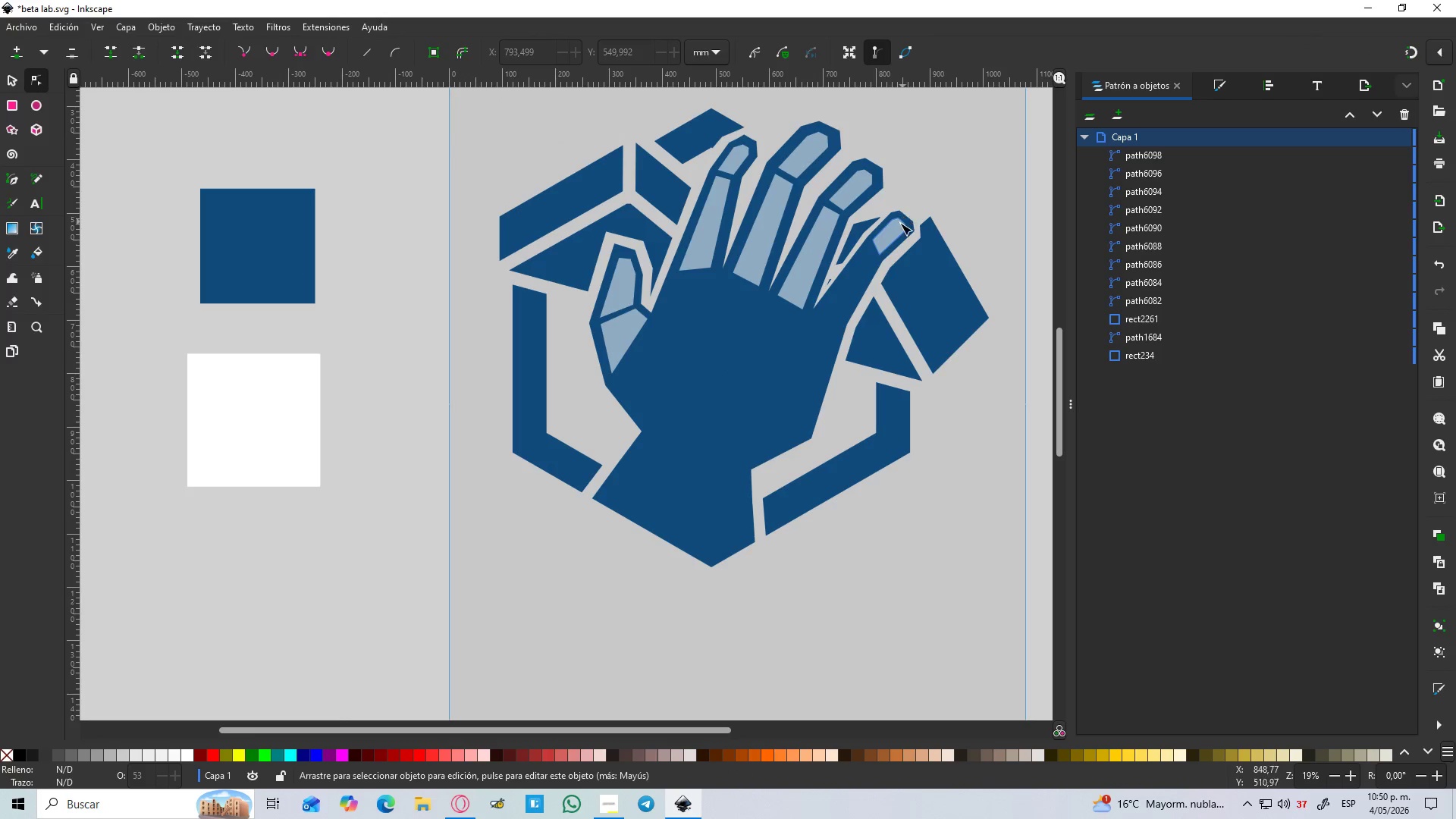 
left_click_drag(start_coordinate=[834, 195], to_coordinate=[846, 193])
 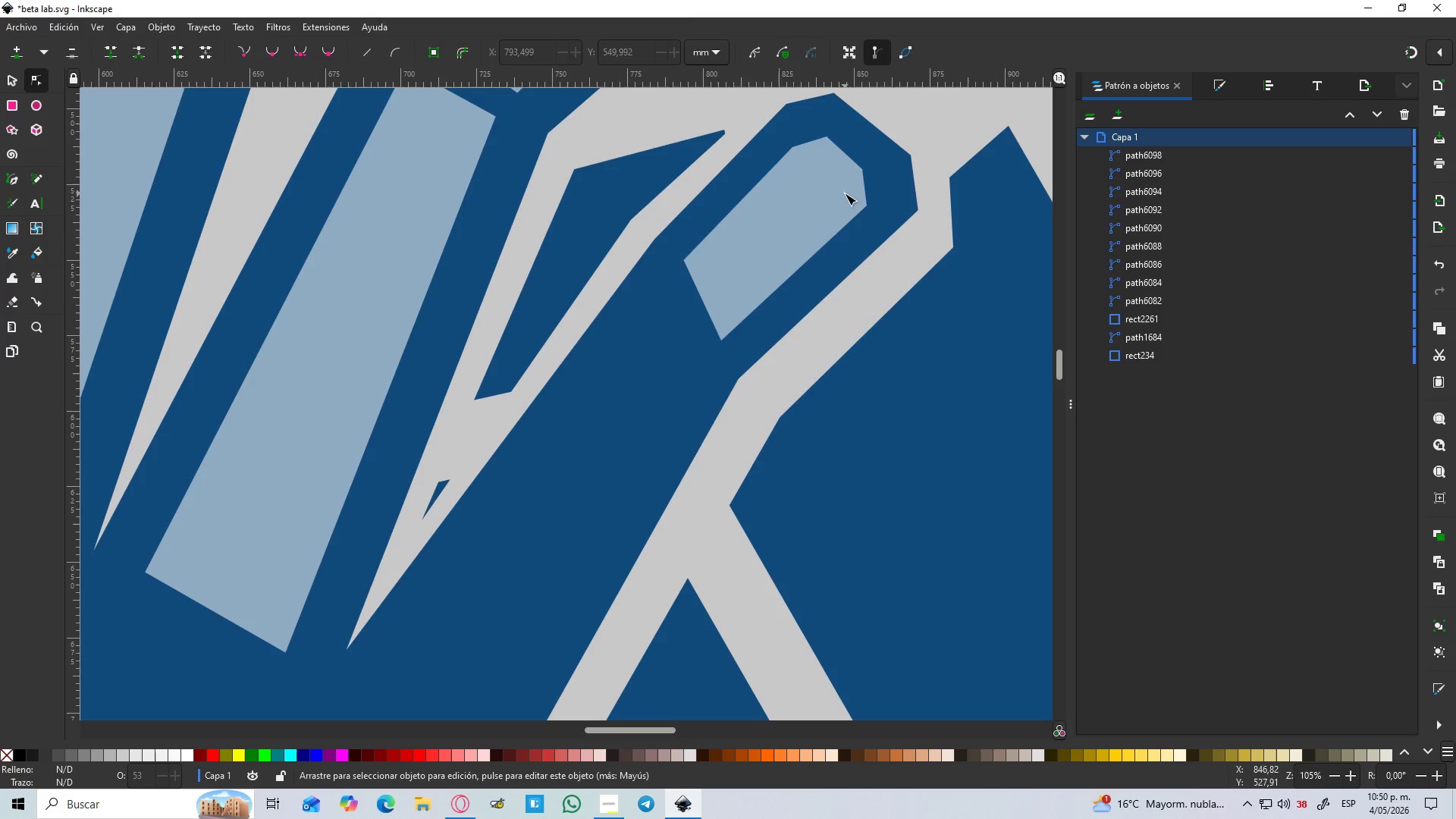 
scroll: coordinate [885, 195], scroll_direction: up, amount: 5.0
 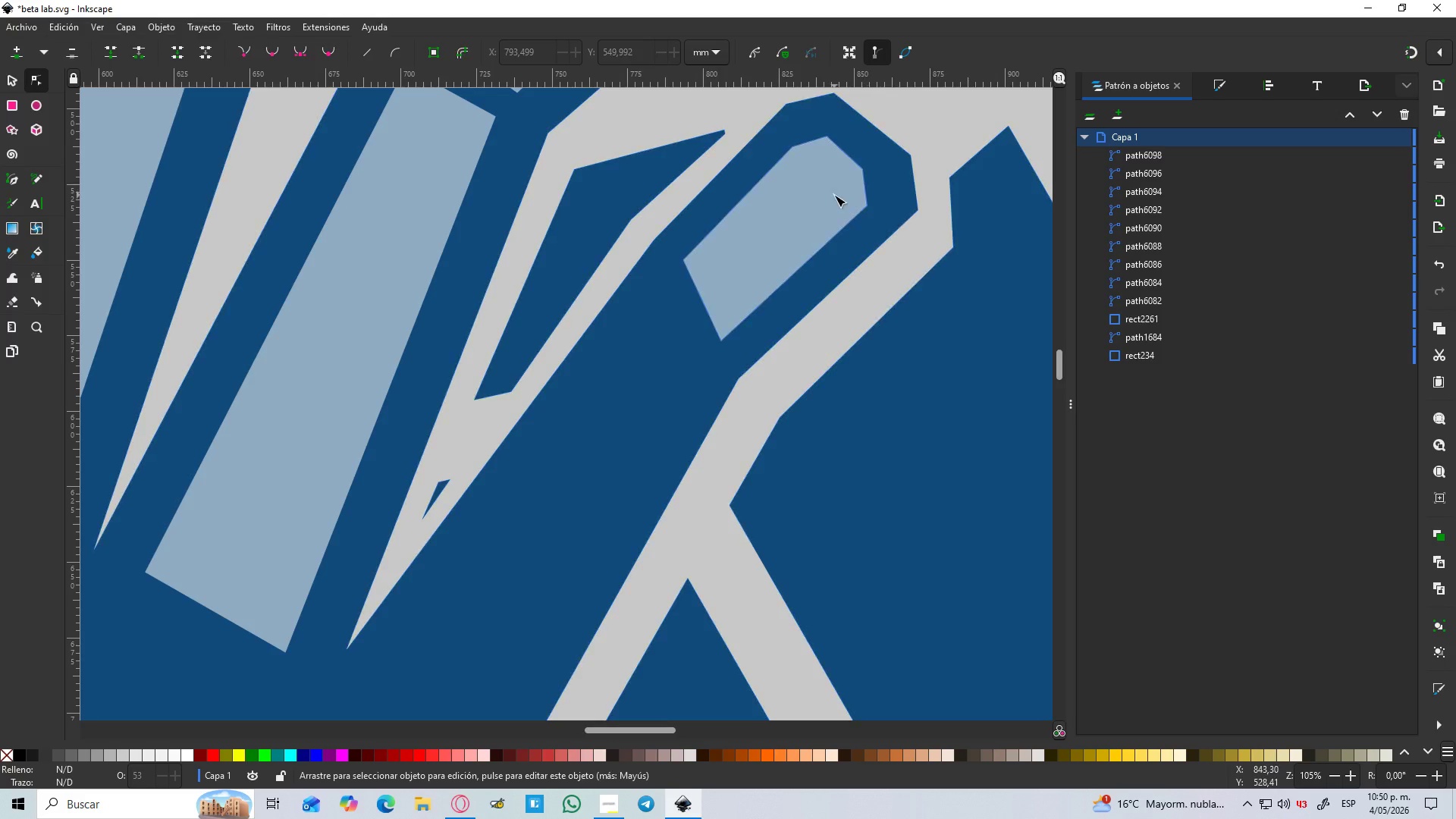 
key(S)
 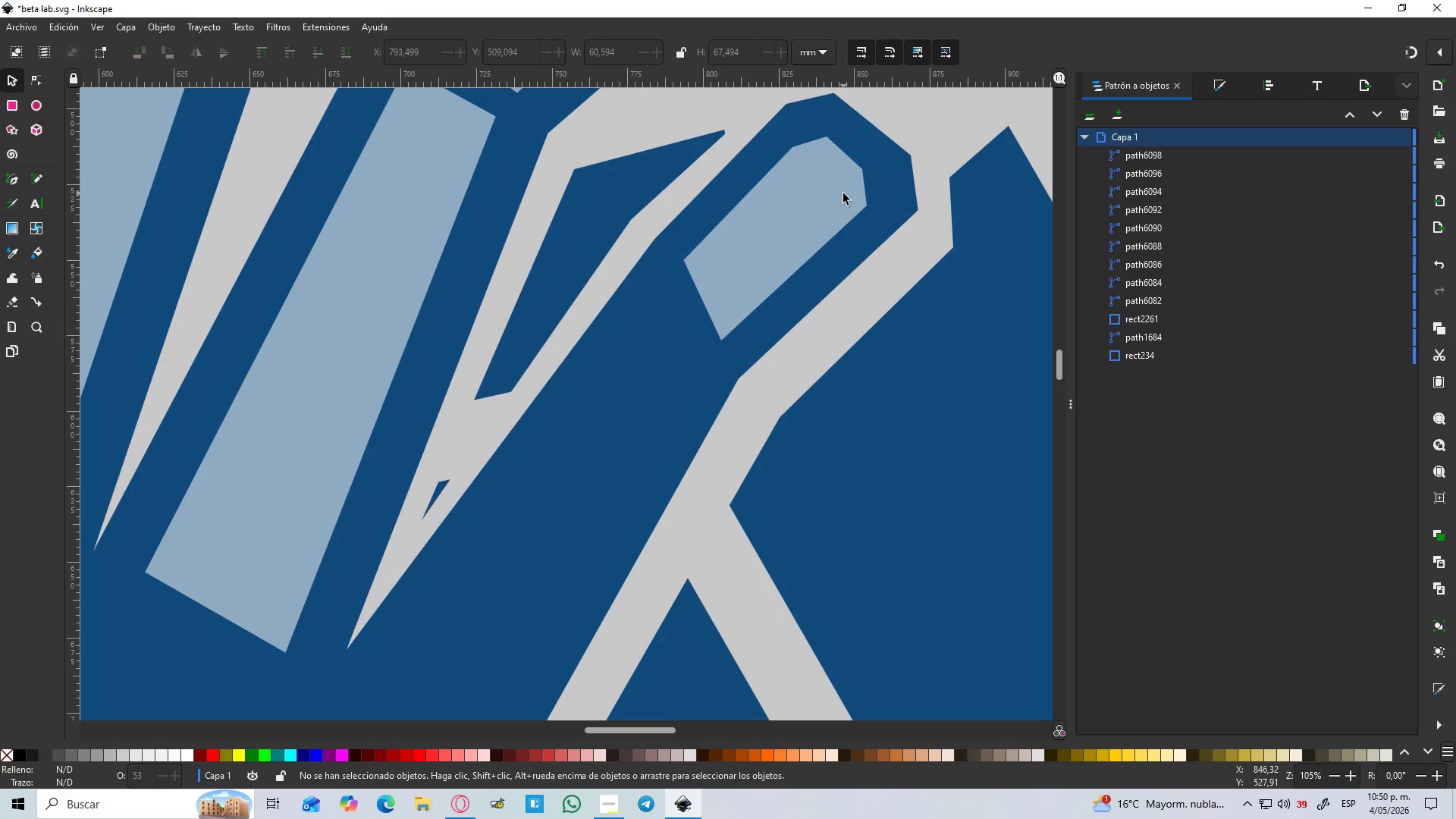 
left_click_drag(start_coordinate=[843, 193], to_coordinate=[852, 189])
 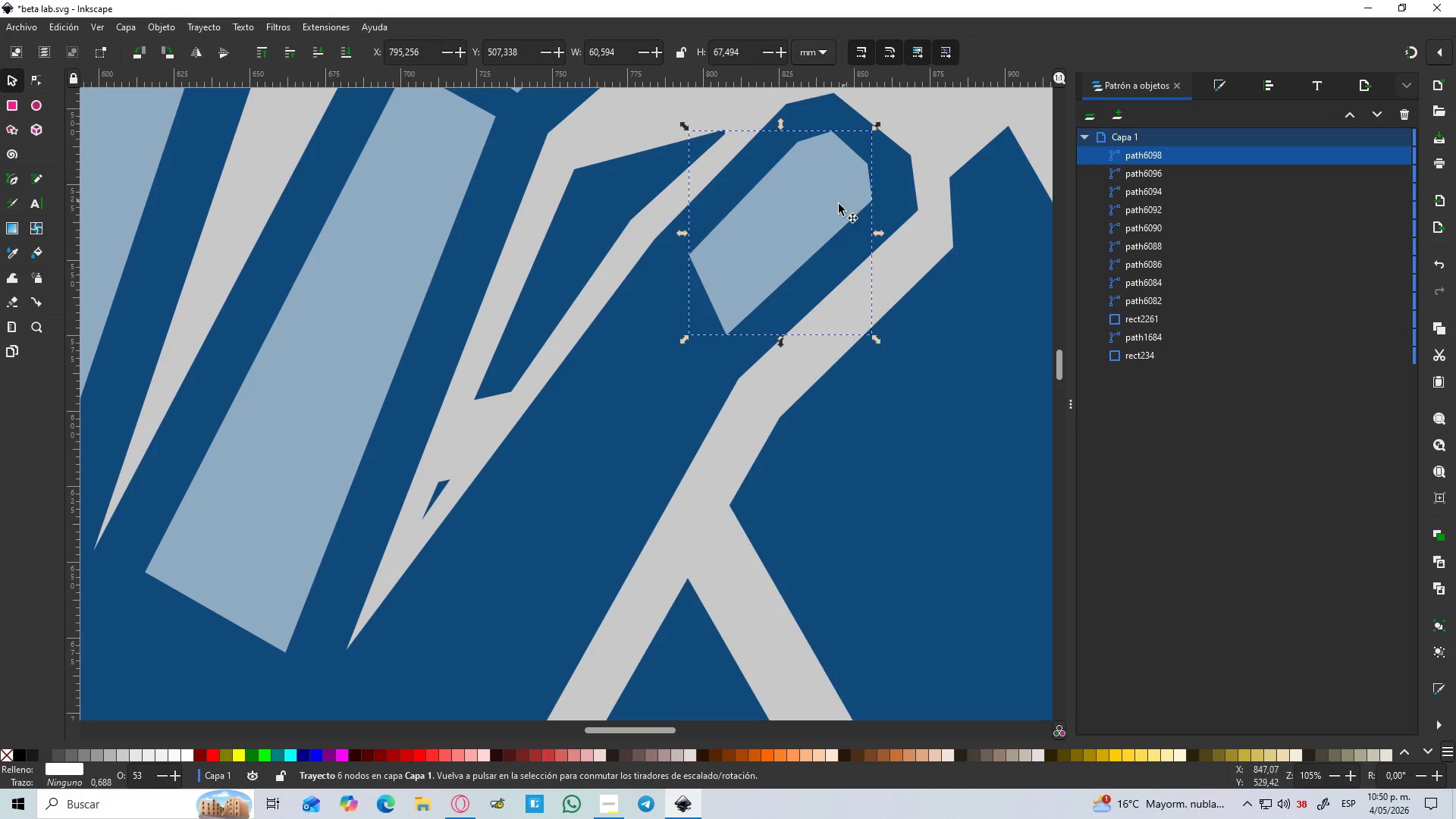 
hold_key(key=ControlLeft, duration=0.86)
scroll: coordinate [672, 278], scroll_direction: up, amount: 2.0
 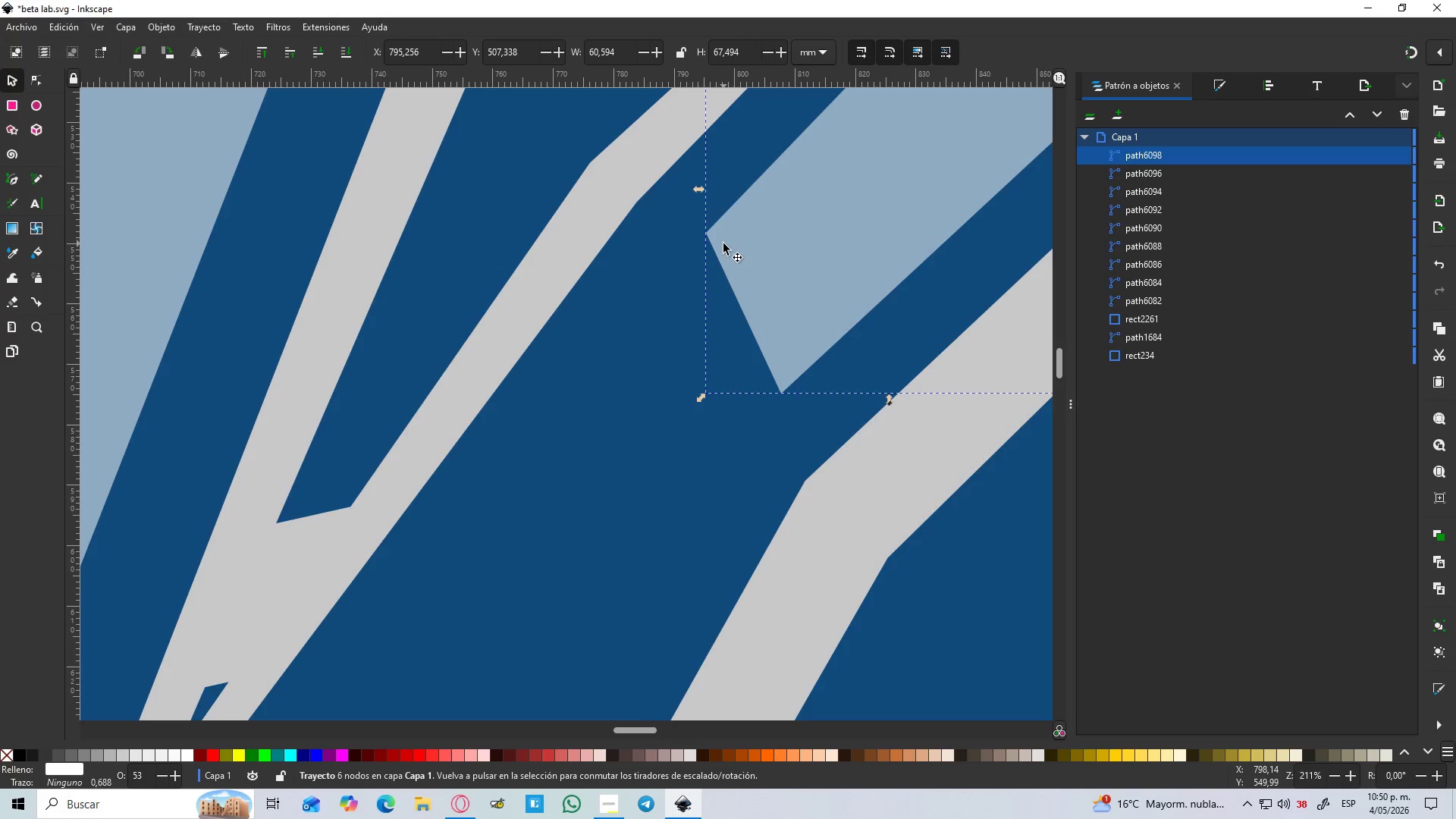 
key(N)
 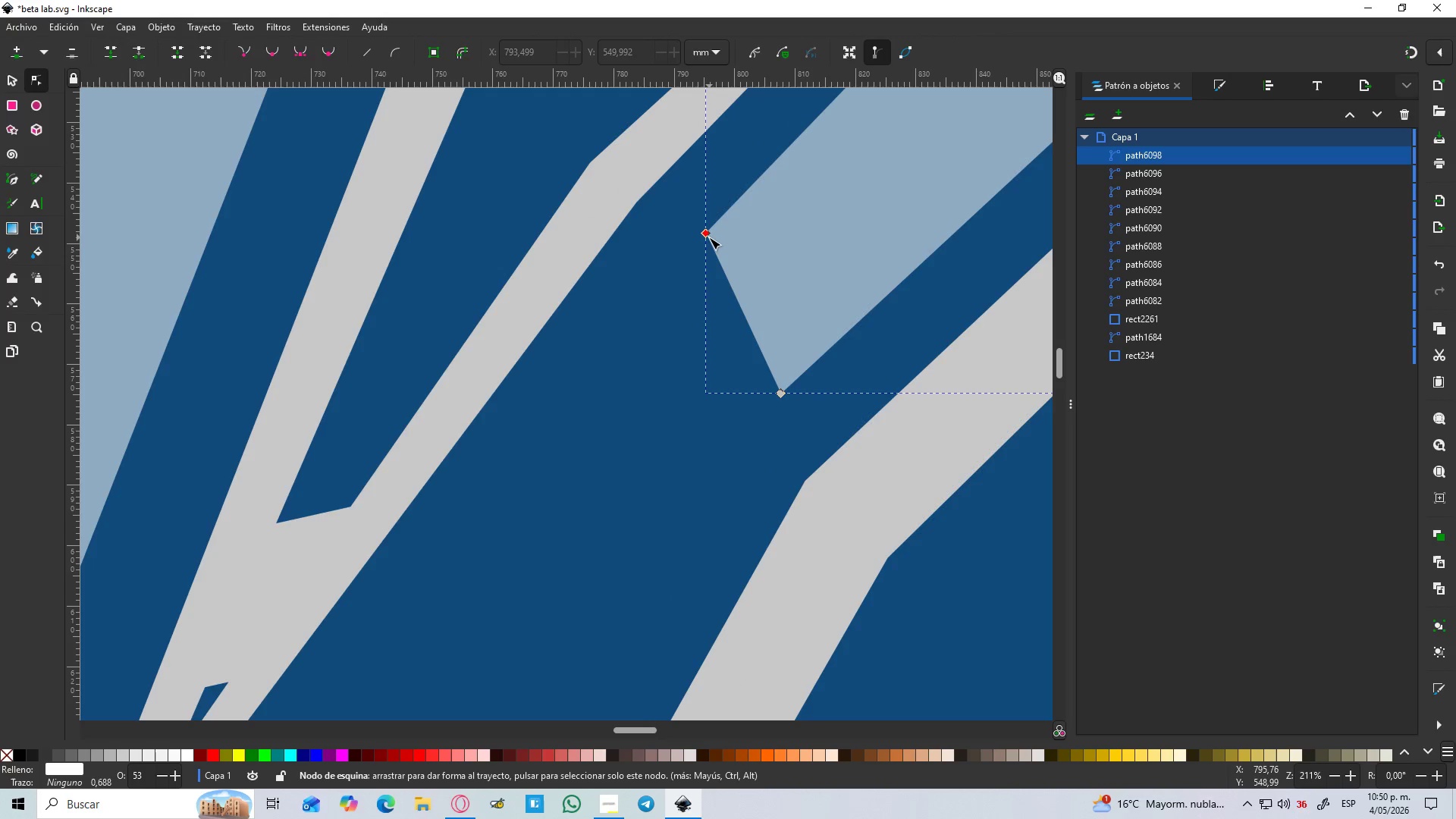 
left_click_drag(start_coordinate=[709, 237], to_coordinate=[695, 255])
 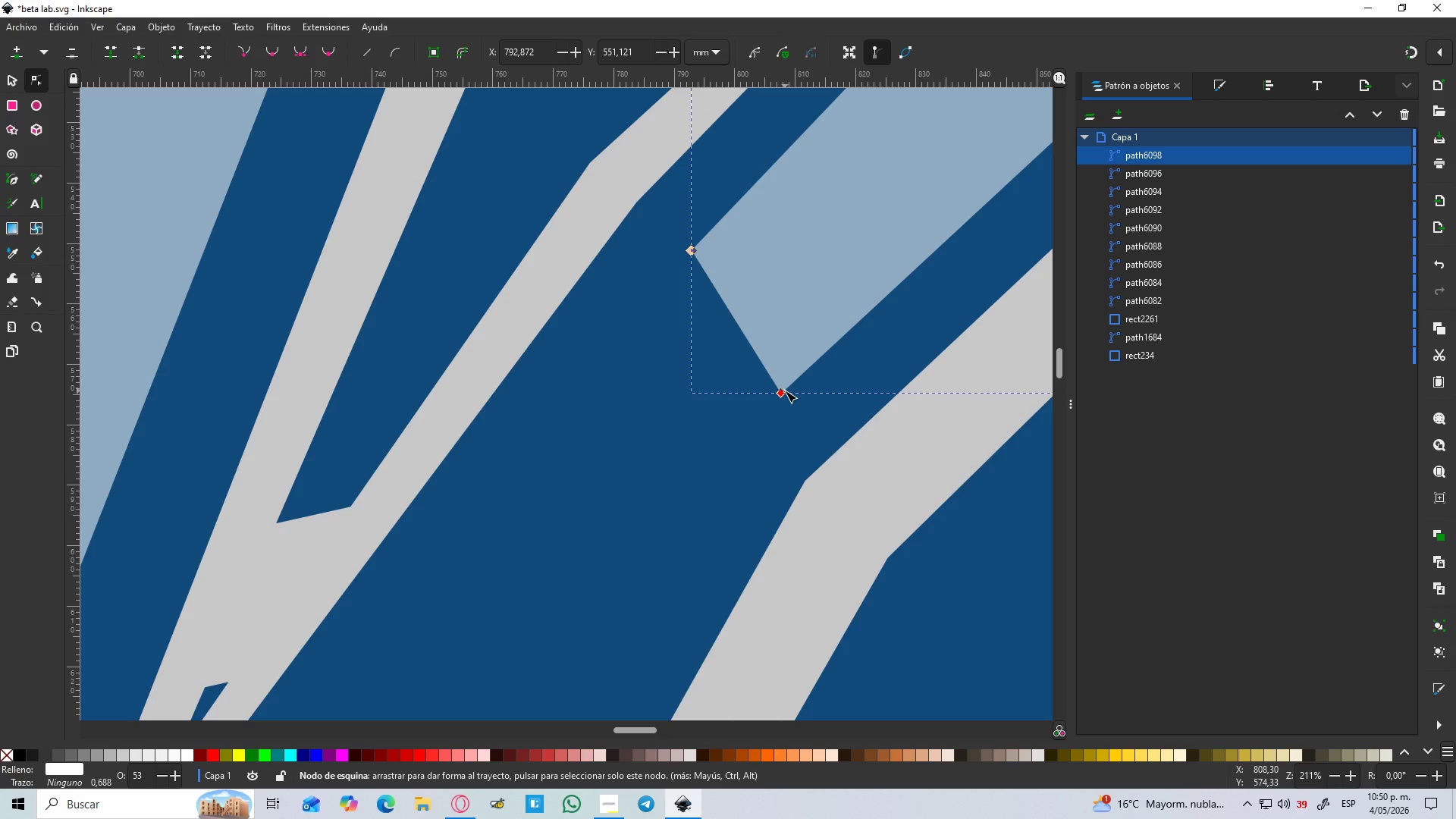 
hold_key(key=ControlLeft, duration=0.77)
scroll: coordinate [770, 375], scroll_direction: down, amount: 4.0
 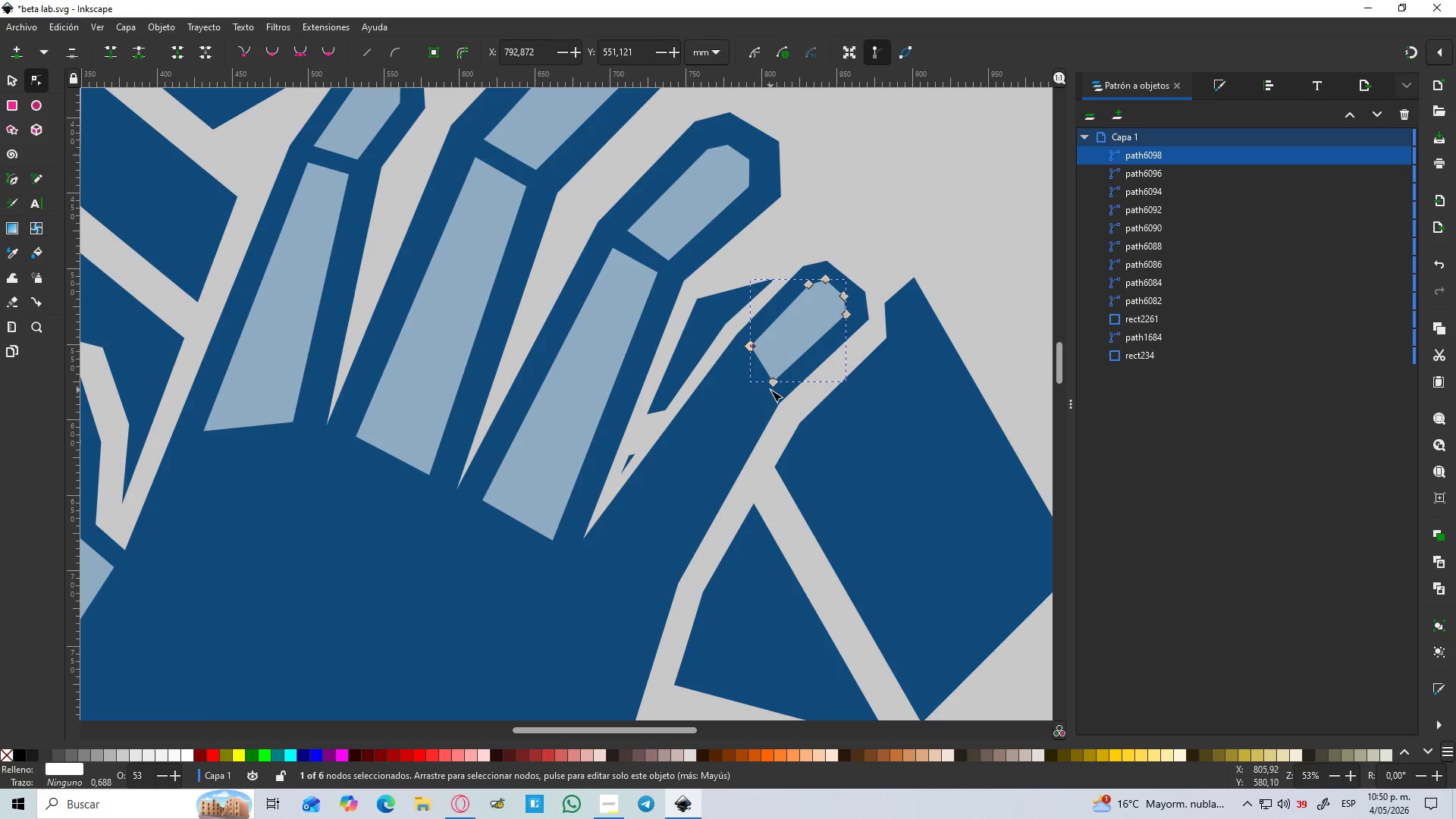 
key(B)
 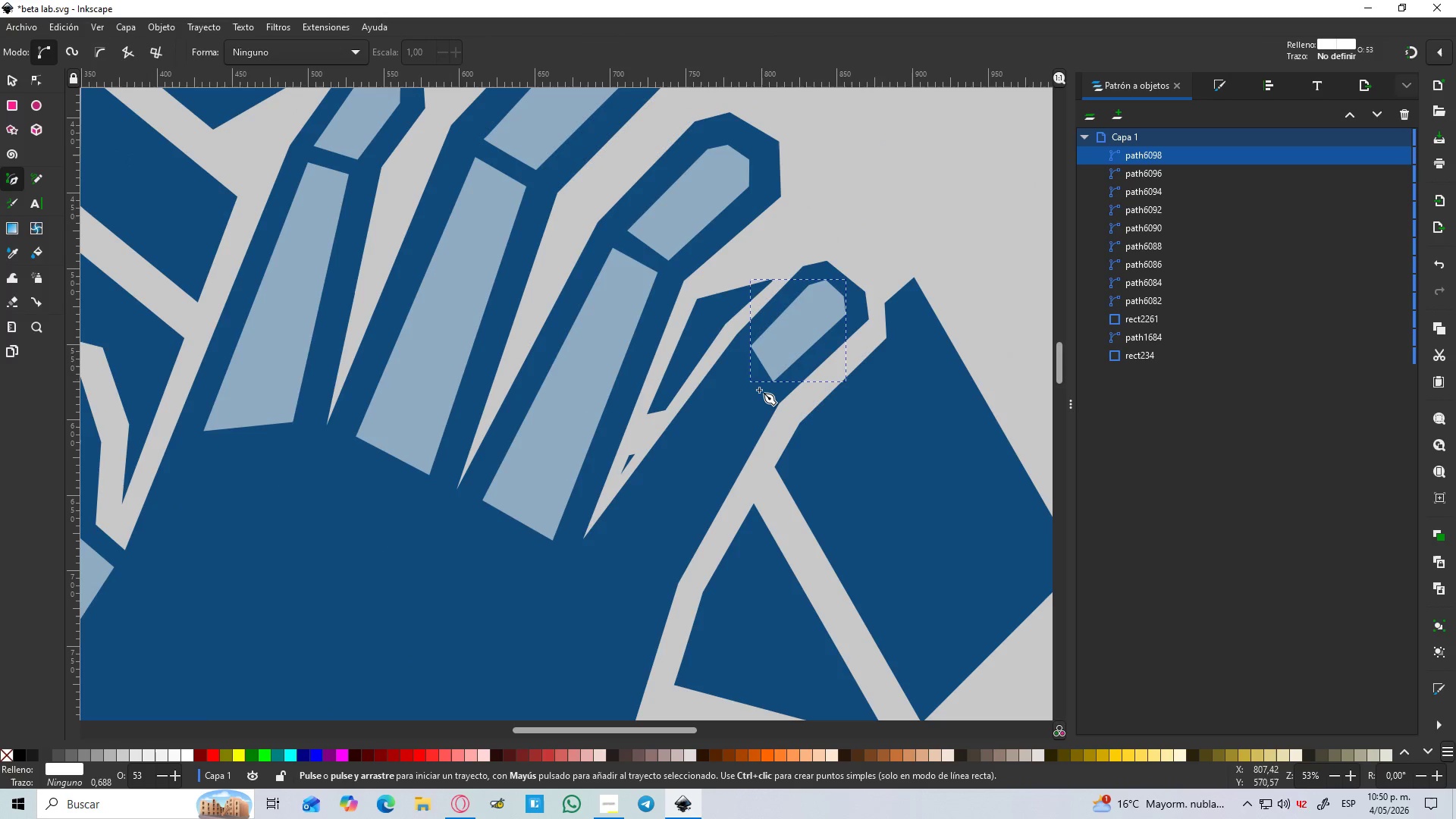 
hold_key(key=ControlLeft, duration=1.16)
scroll: coordinate [736, 440], scroll_direction: up, amount: 5.0
 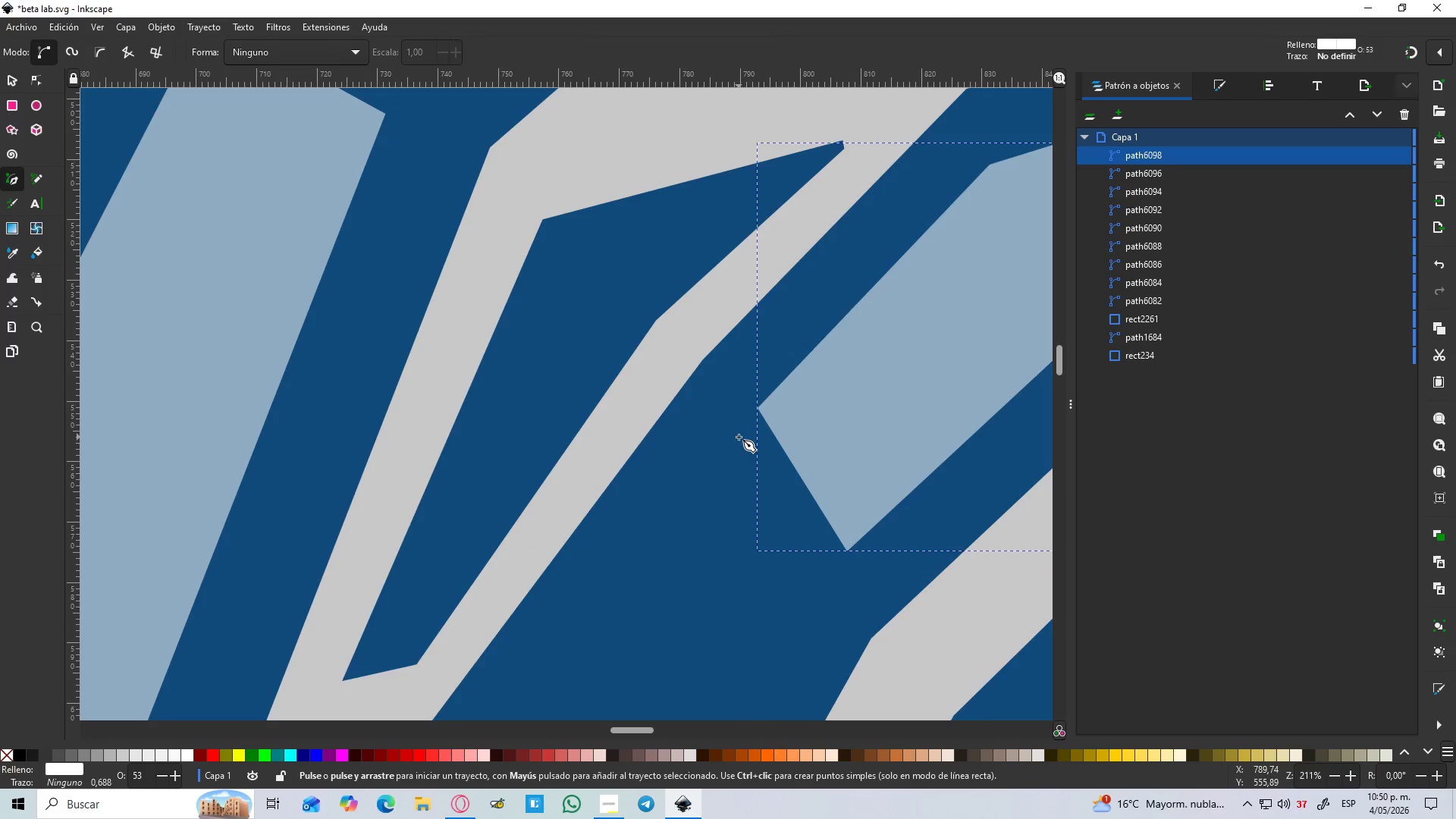 
left_click([738, 437])
 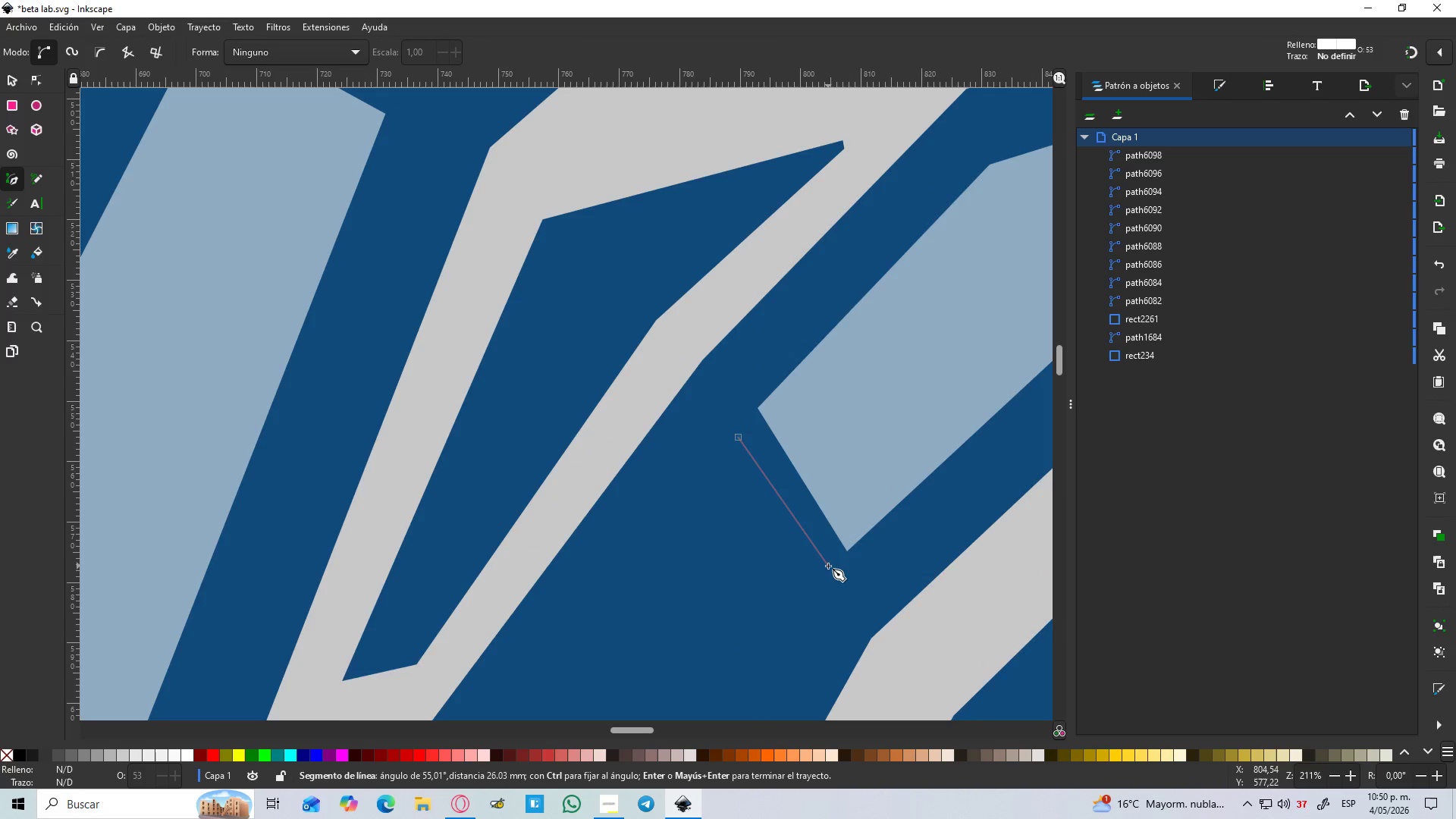 
key(Control+Z)
 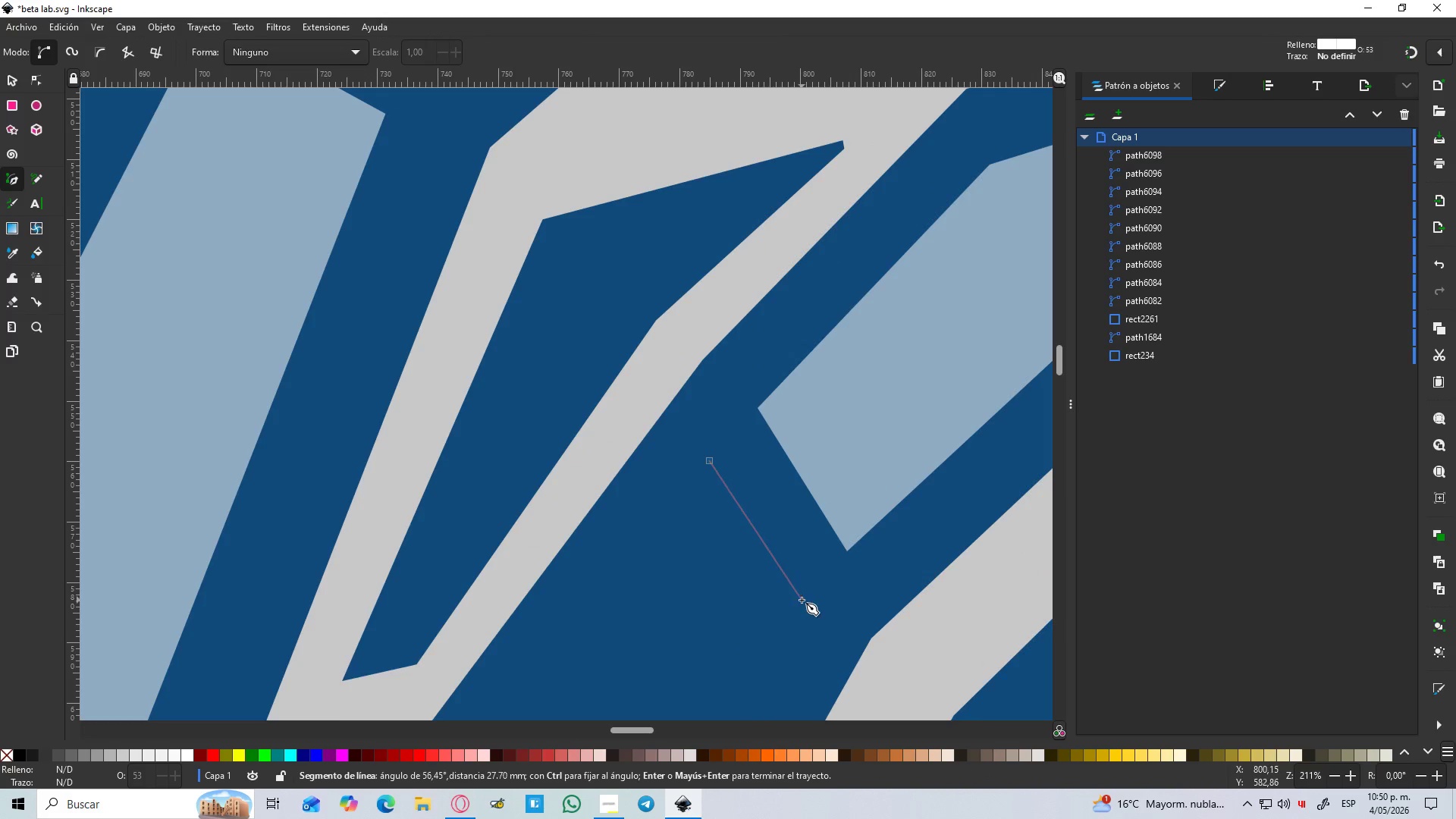 
hold_key(key=ControlLeft, duration=0.41)
 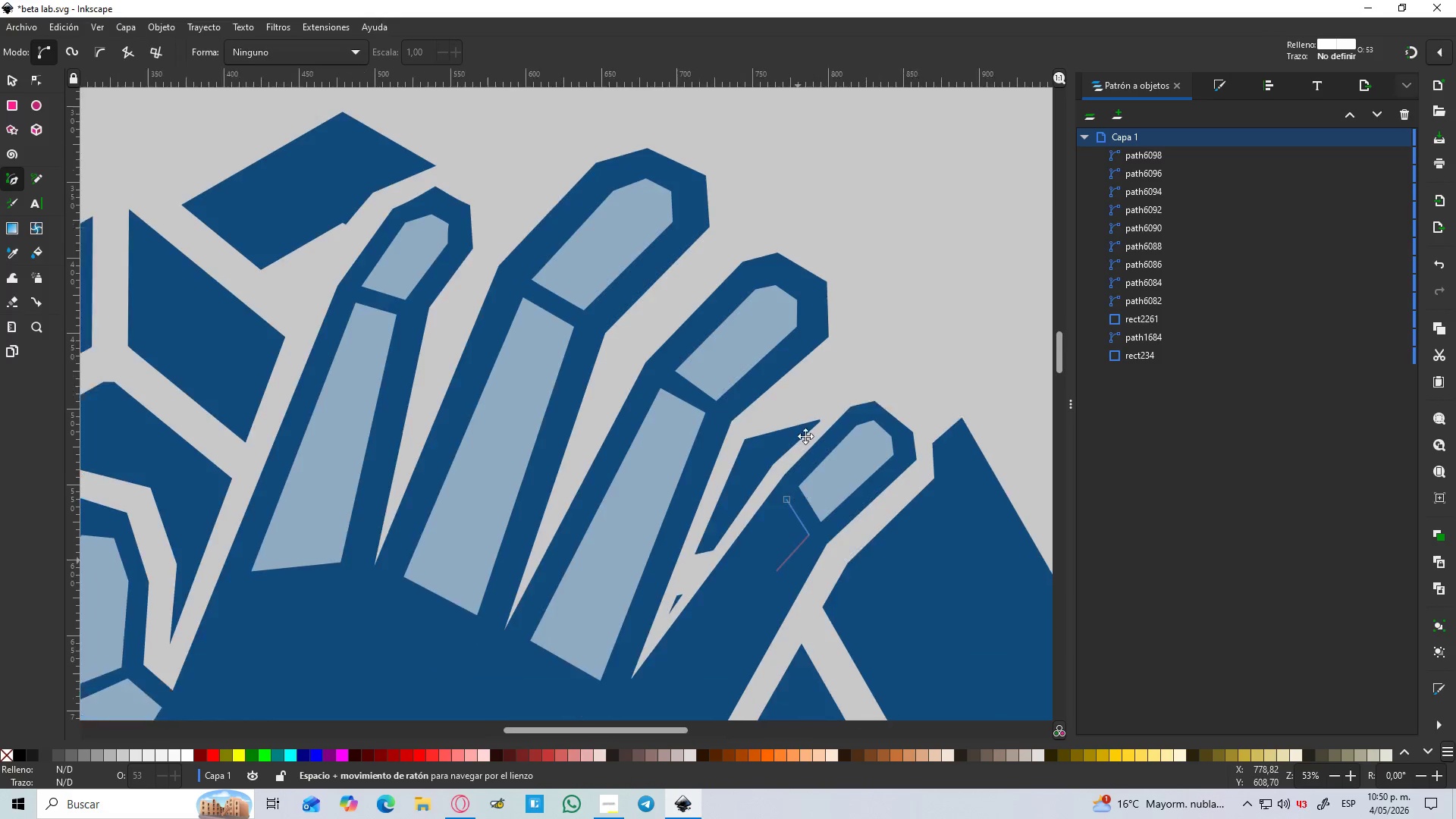 
hold_key(key=Space, duration=0.64)
 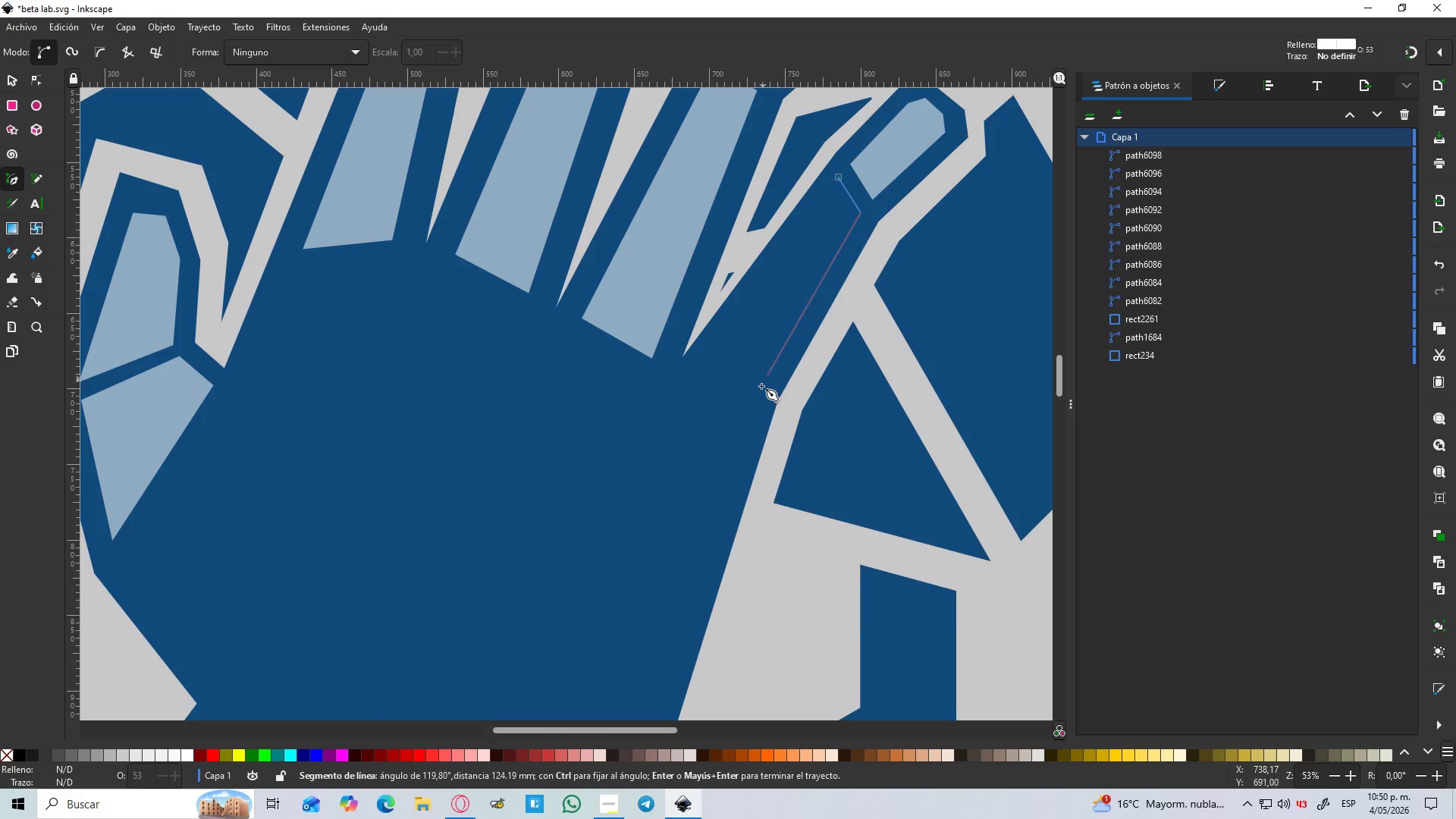 
scroll: coordinate [804, 581], scroll_direction: down, amount: 4.0
 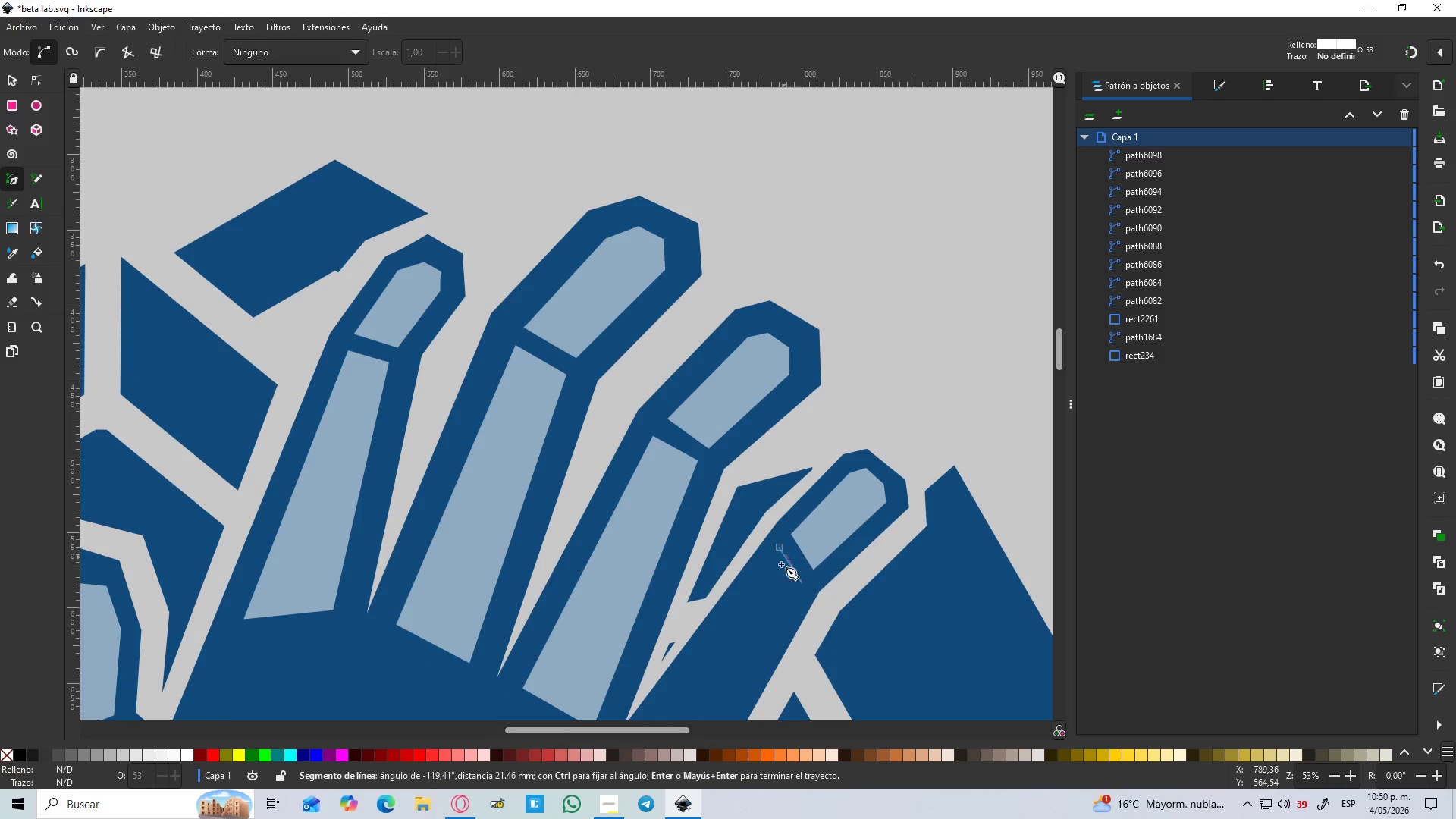 
hold_key(key=ControlLeft, duration=0.59)
 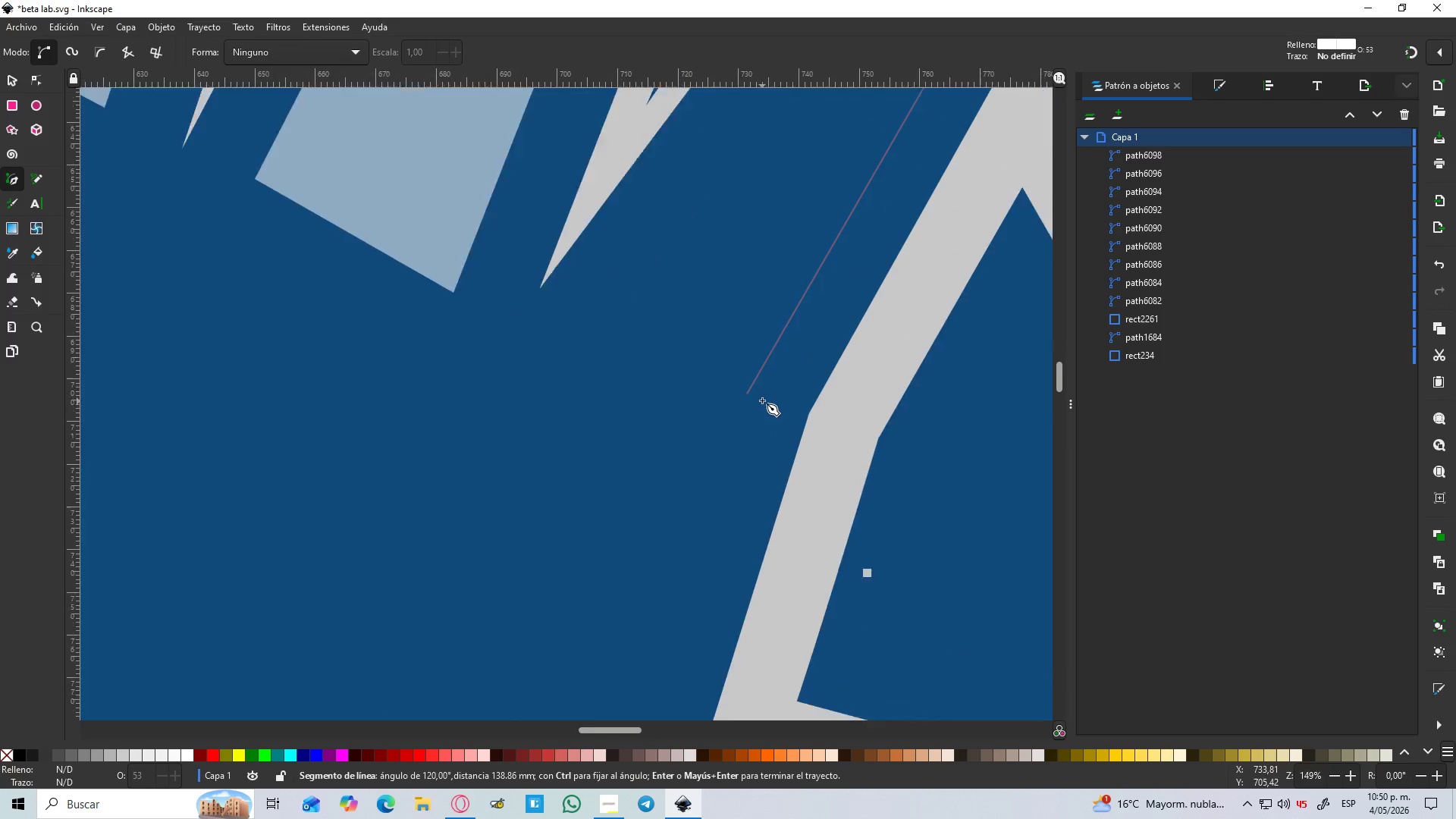 
hold_key(key=ControlLeft, duration=0.72)
 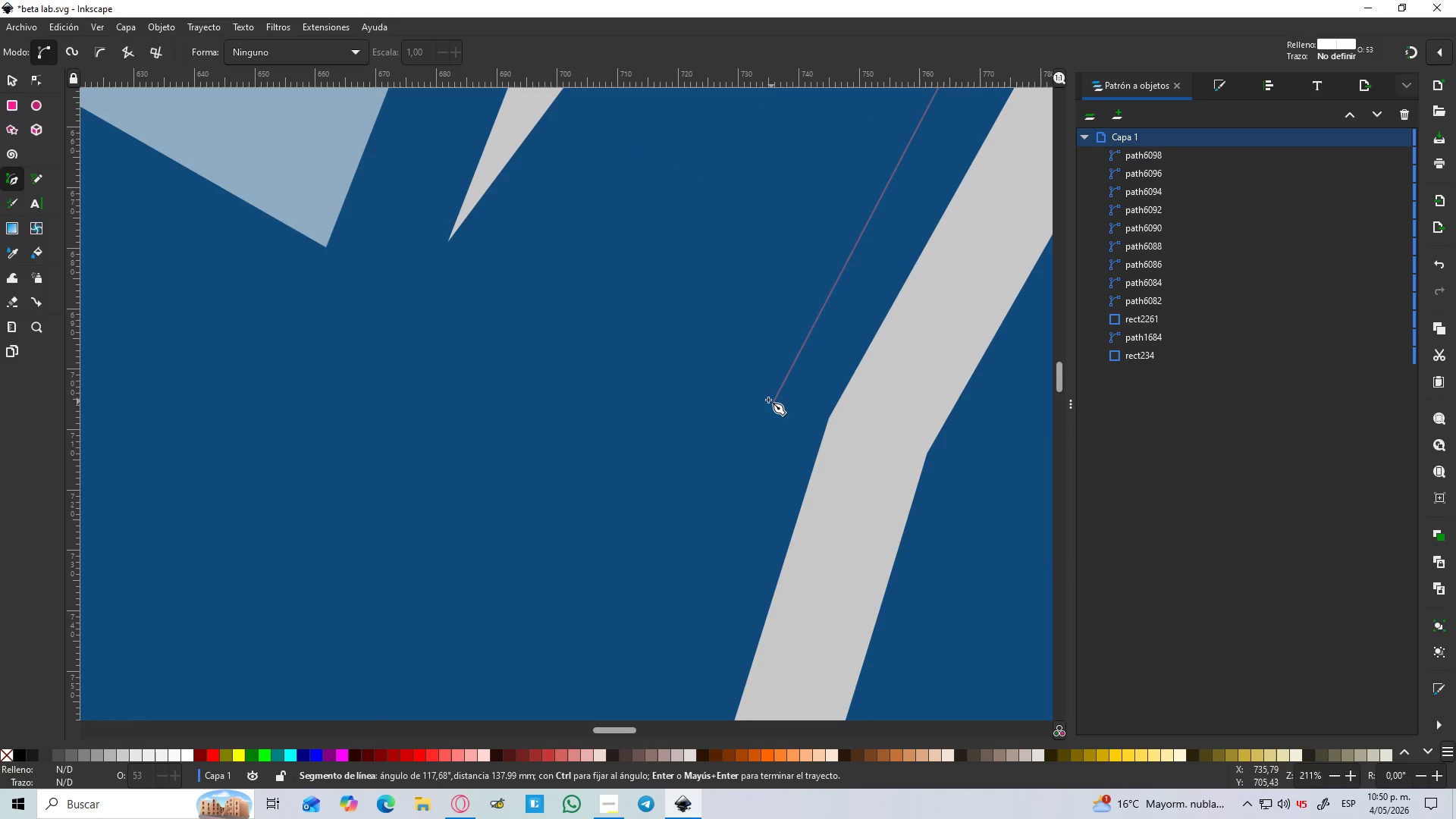 
scroll: coordinate [762, 401], scroll_direction: up, amount: 4.0
 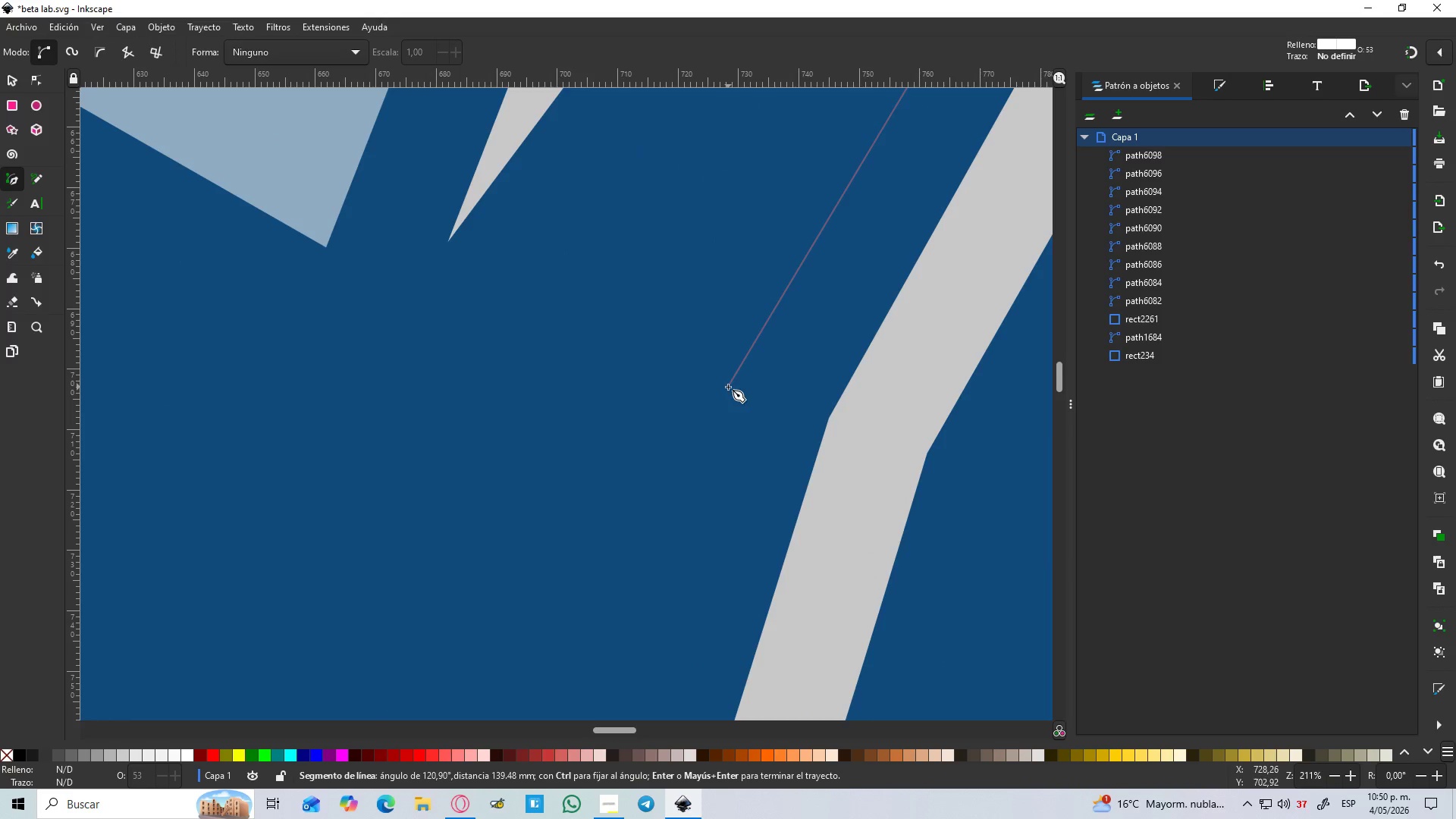 
wait(5.7)
 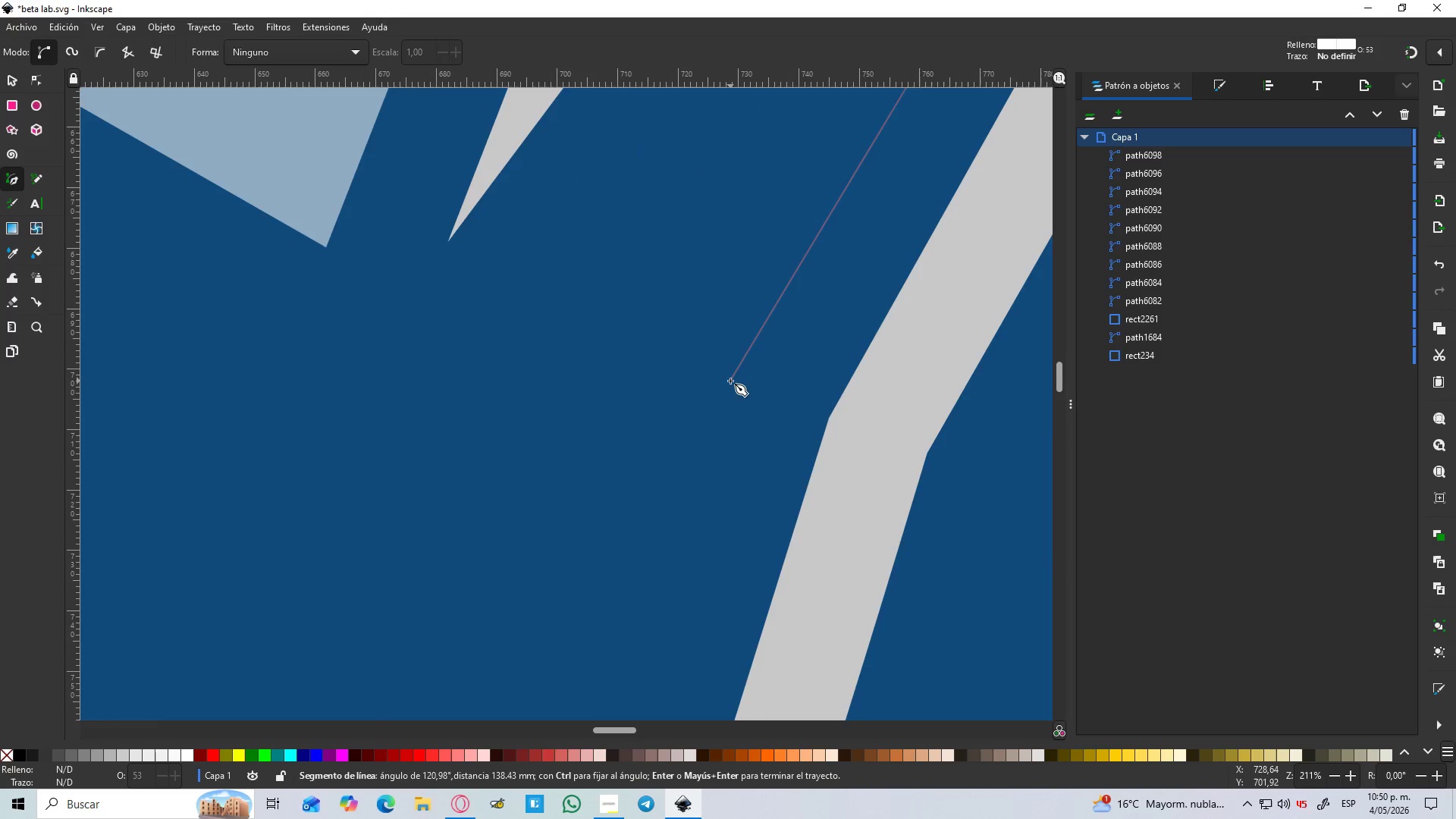 
left_click_drag(start_coordinate=[724, 400], to_coordinate=[724, 397])
 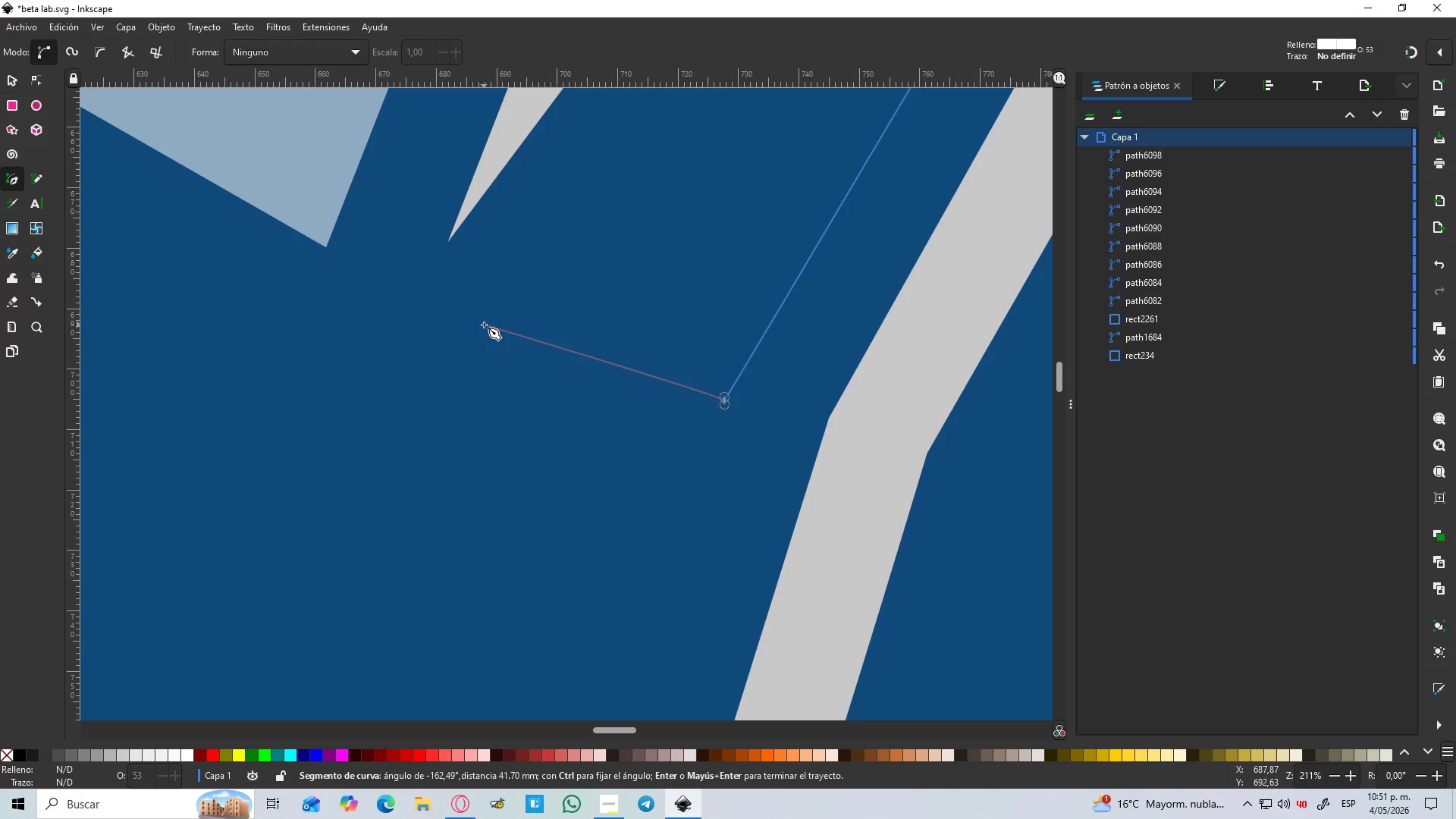 
wait(8.44)
 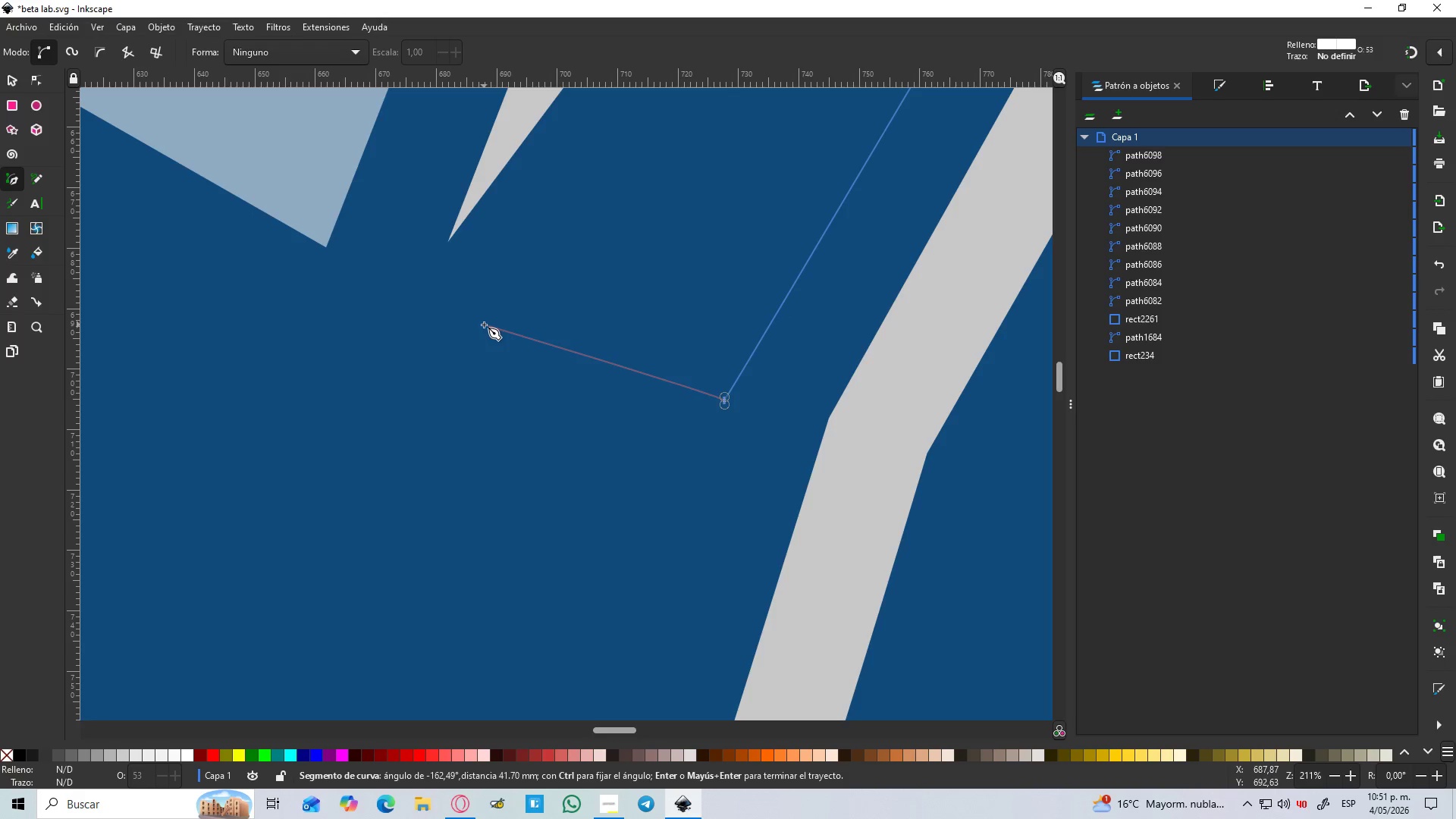 
left_click([526, 278])
 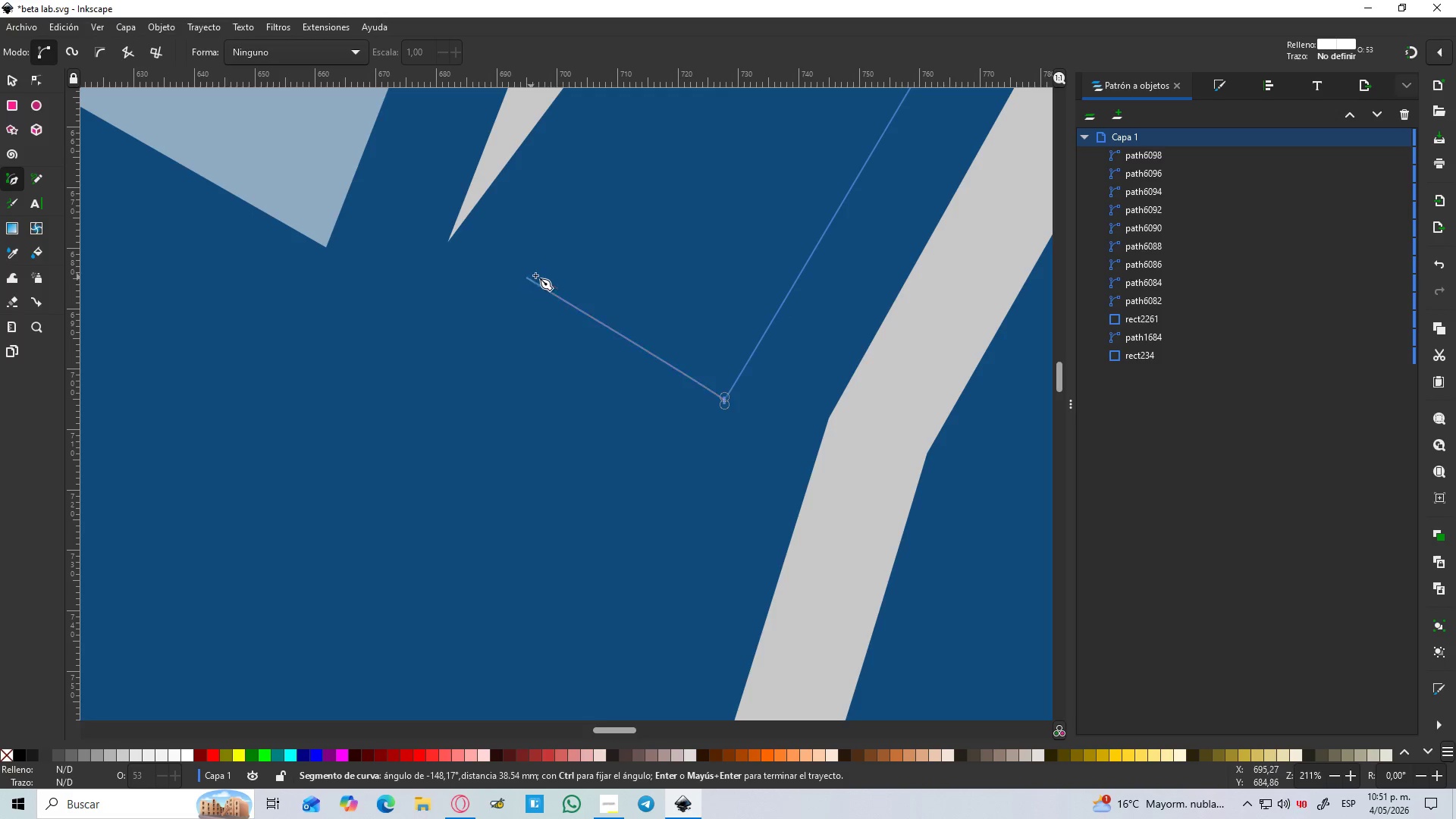 
hold_key(key=ControlLeft, duration=0.81)
scroll: coordinate [554, 257], scroll_direction: down, amount: 5.0
 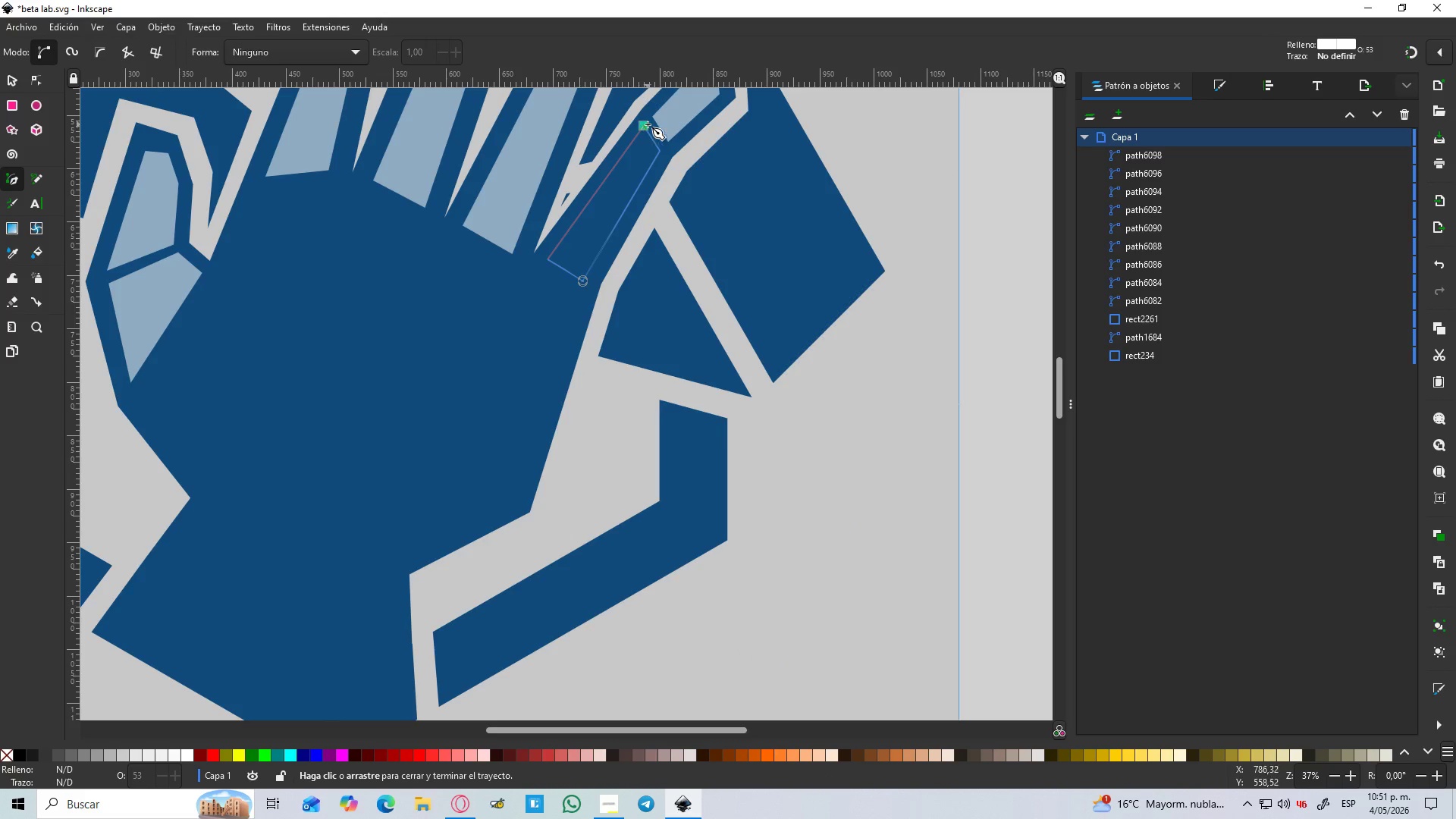 
left_click([644, 123])
 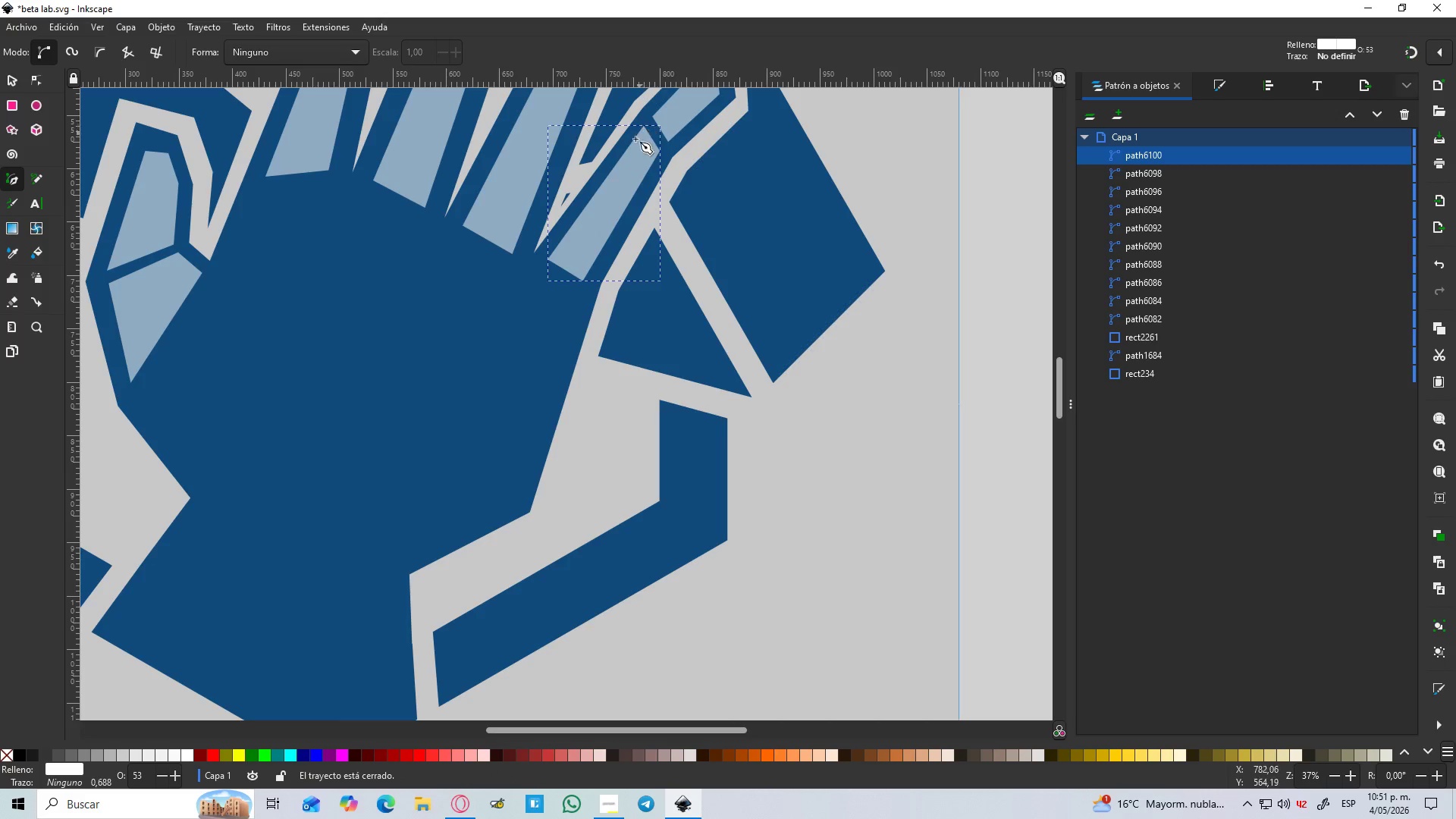 
hold_key(key=ControlLeft, duration=0.83)
scroll: coordinate [494, 237], scroll_direction: up, amount: 4.0
 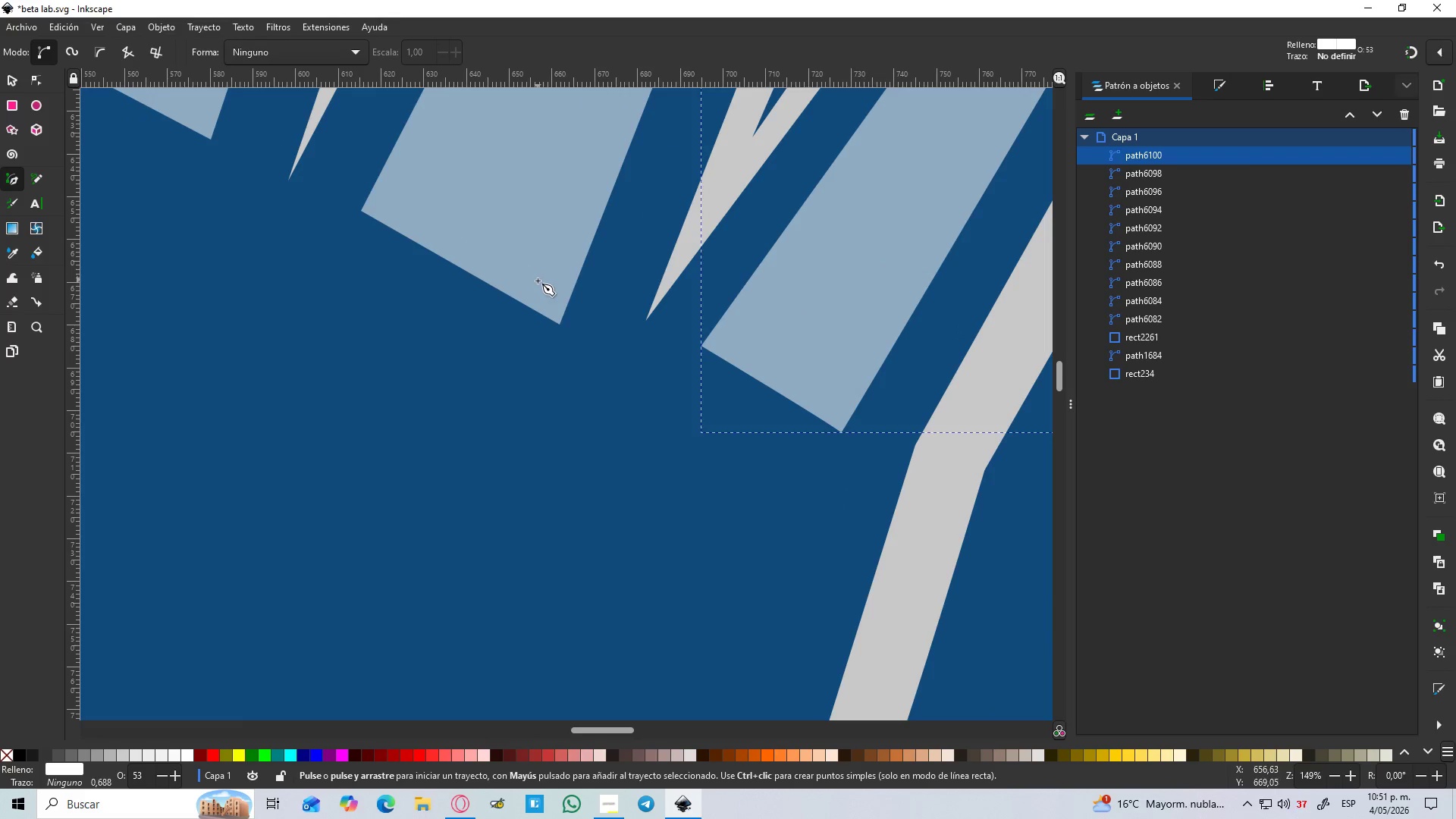 
key(N)
 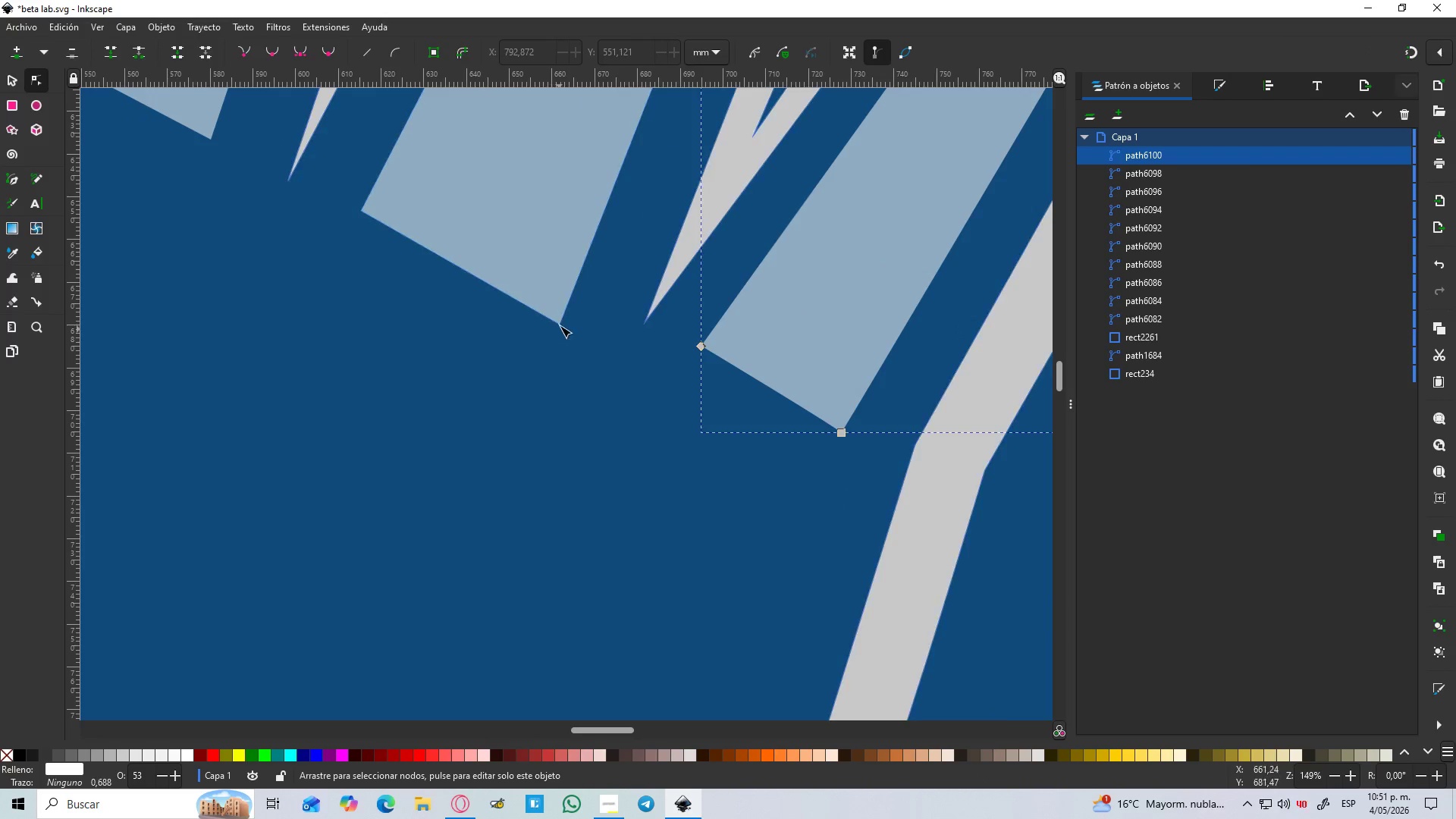 
left_click([563, 316])
 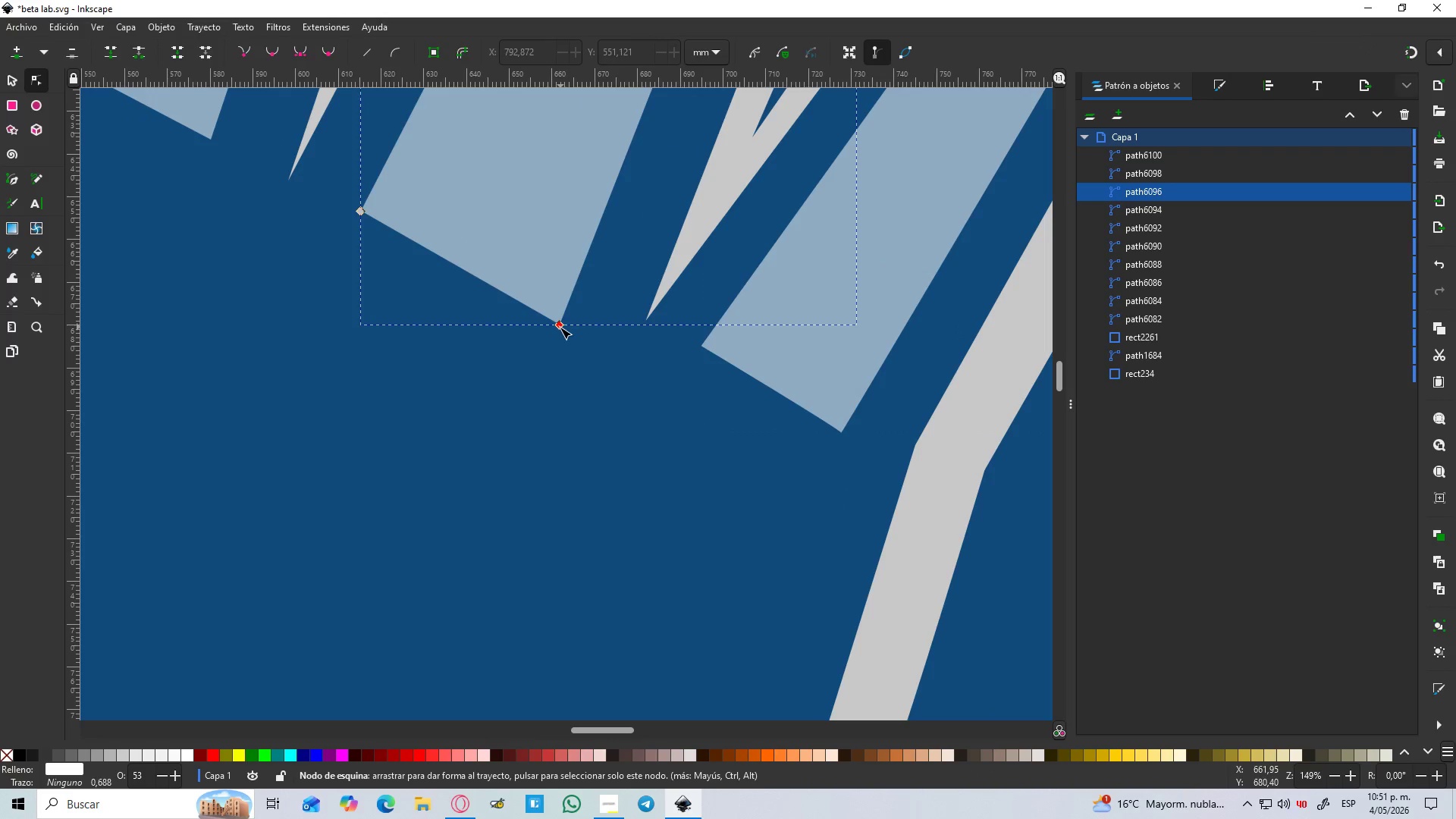 
left_click_drag(start_coordinate=[560, 327], to_coordinate=[573, 304])
 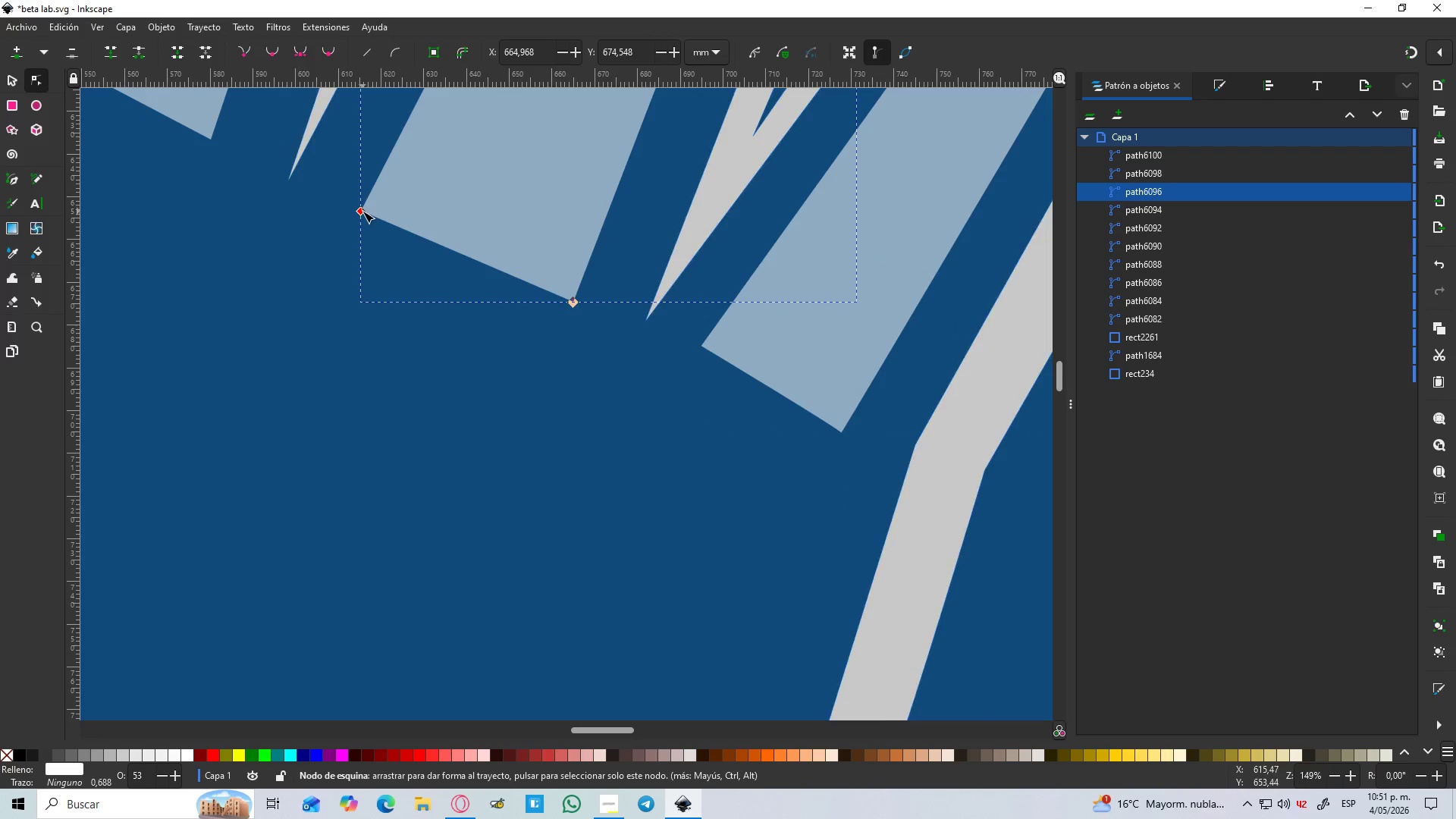 
hold_key(key=ControlLeft, duration=1.5)
scroll: coordinate [364, 231], scroll_direction: down, amount: 5.0
 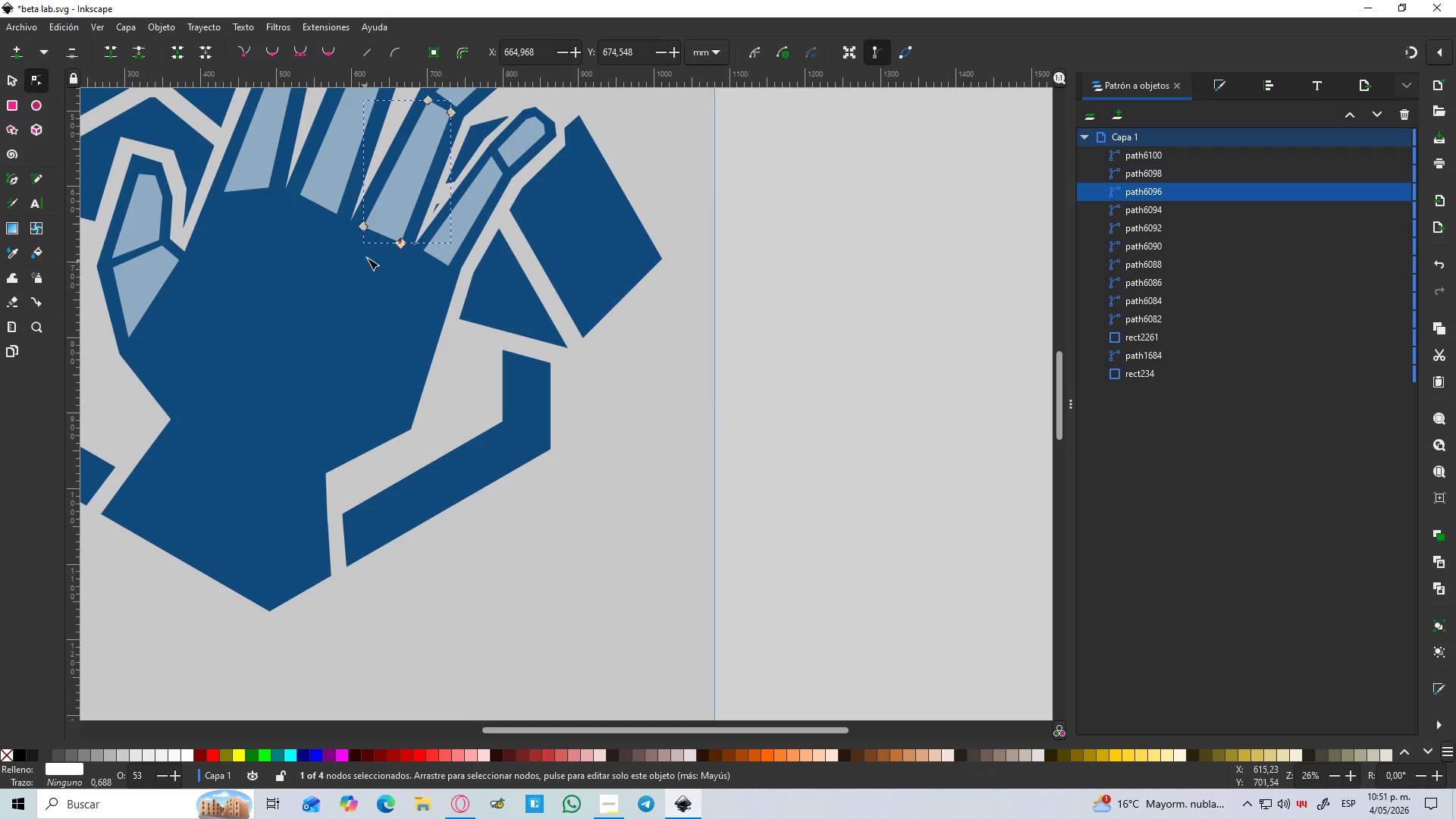 
hold_key(key=ControlLeft, duration=0.83)
 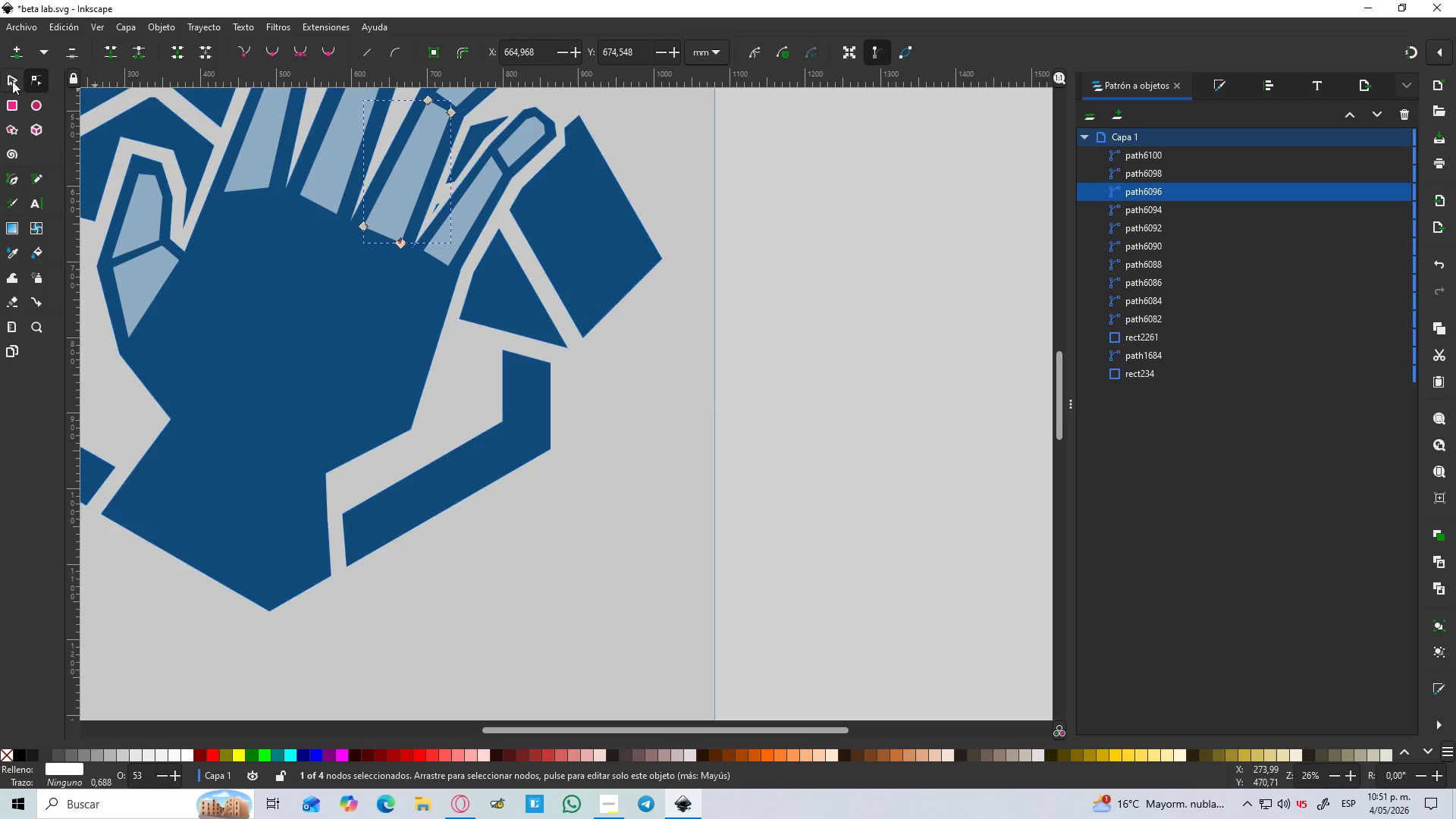 
hold_key(key=ControlLeft, duration=8.58)
left_click([11, 81])
 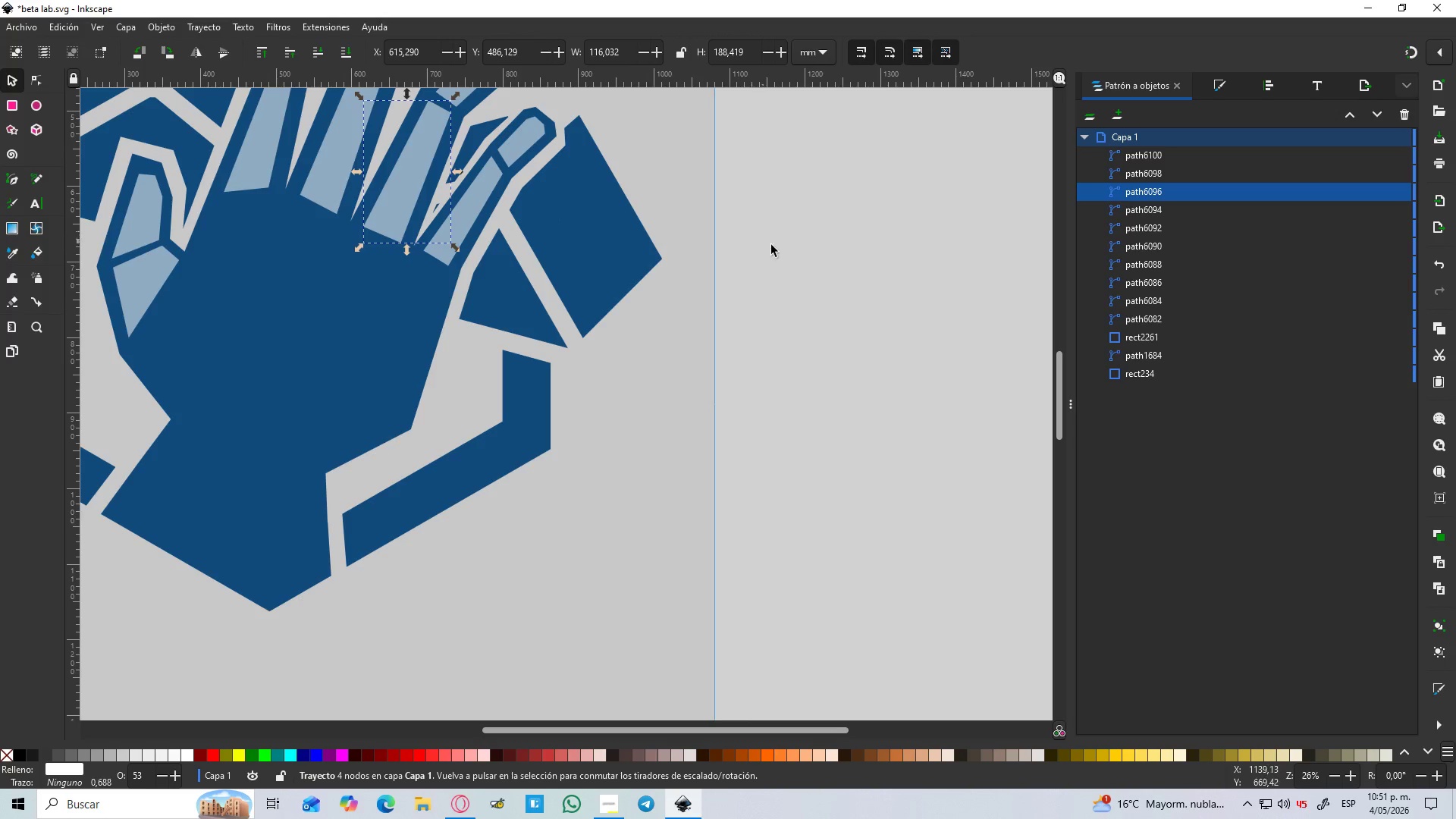 
left_click([883, 288])
 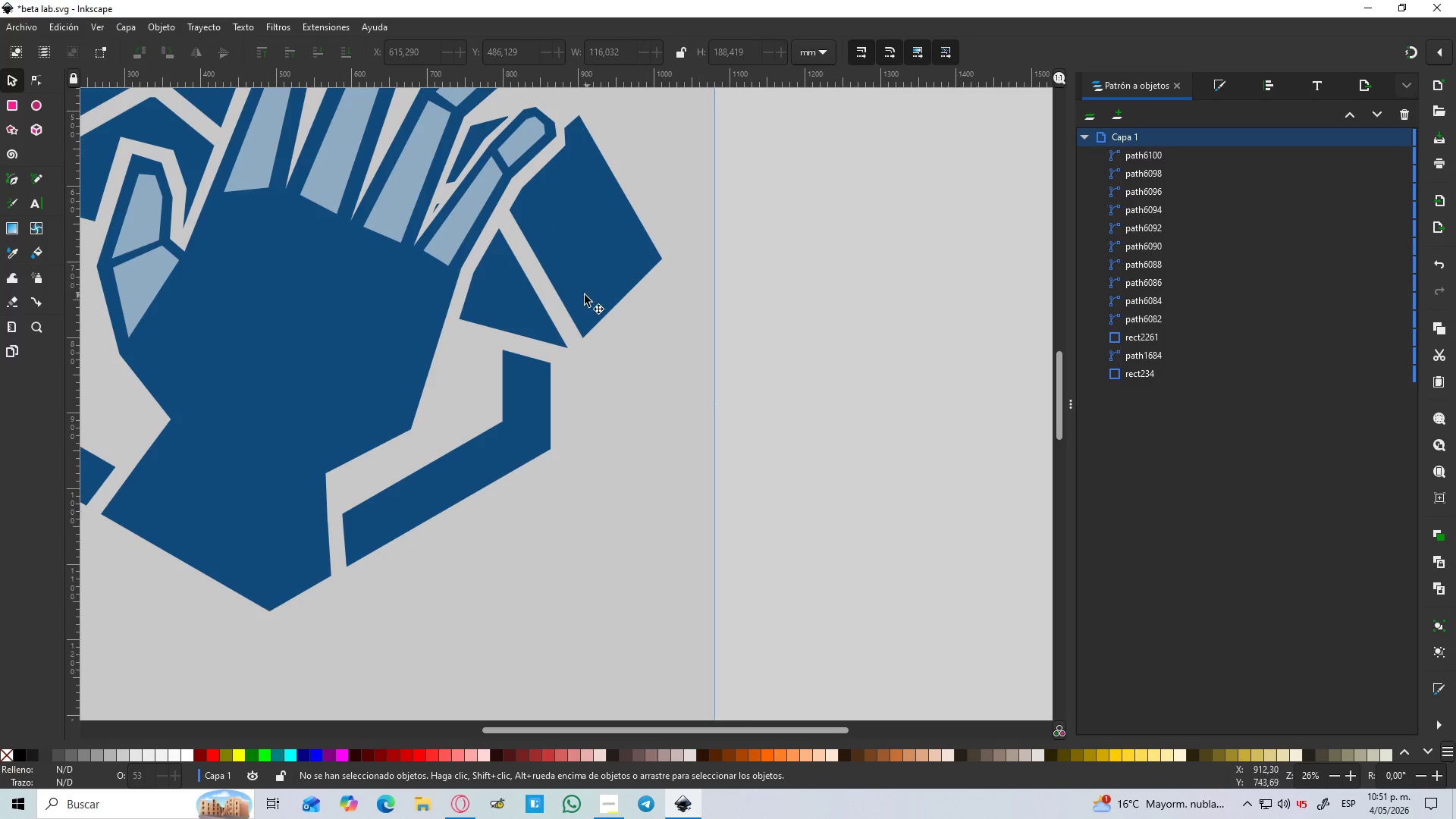 
scroll: coordinate [547, 305], scroll_direction: up, amount: 3.0
 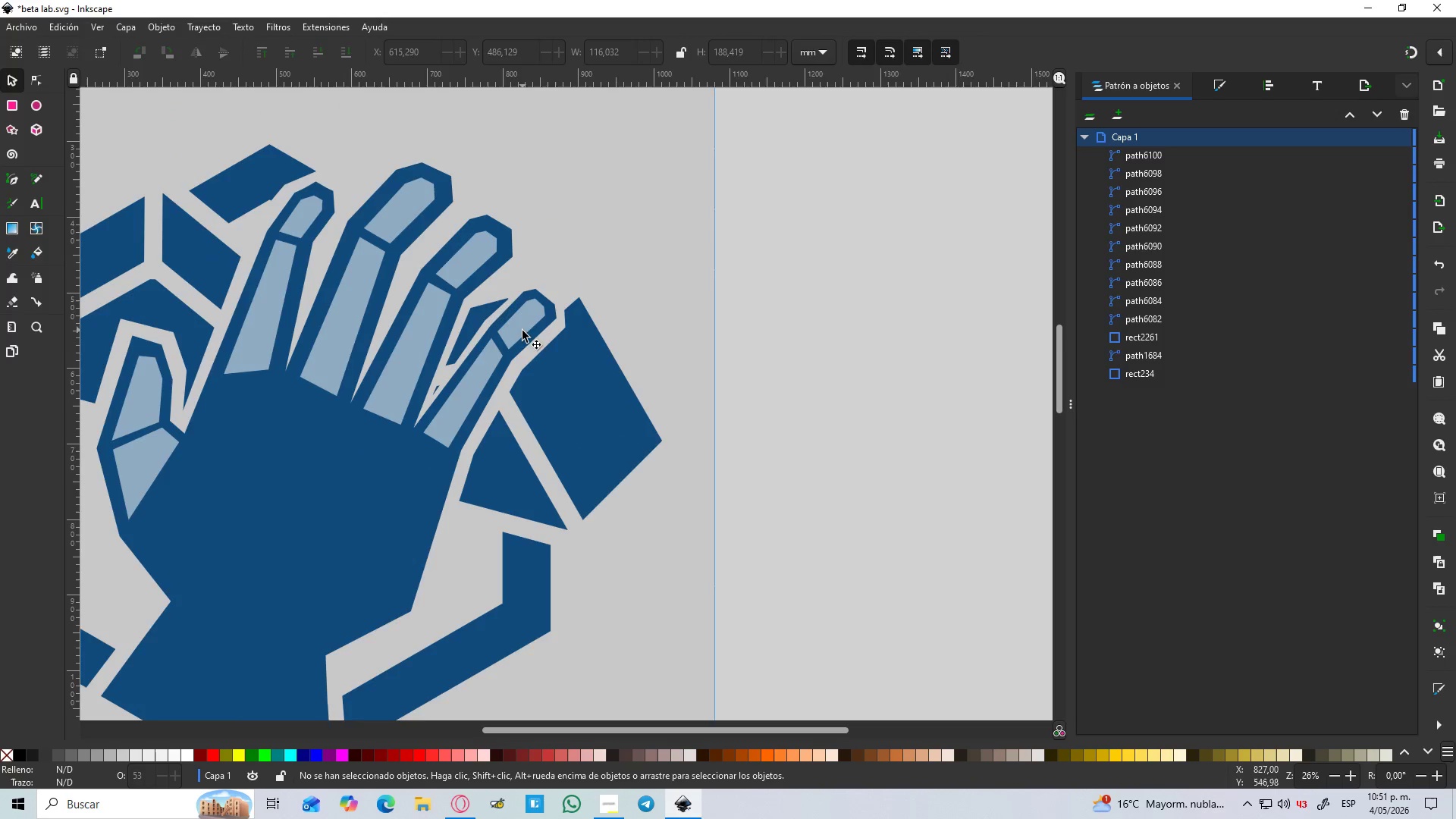 
hold_key(key=Space, duration=0.48)